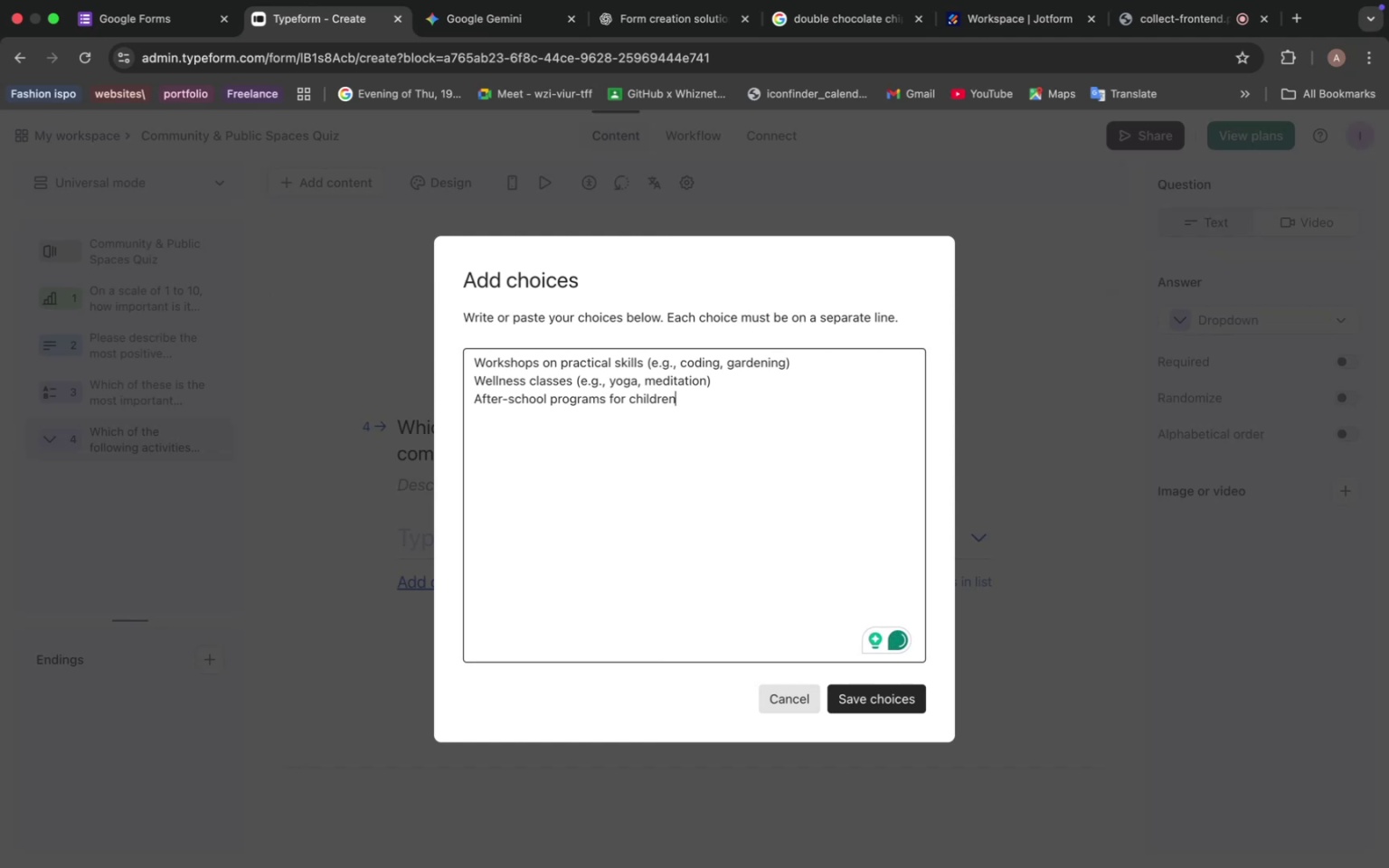 
hold_key(key=Space, duration=0.37)
 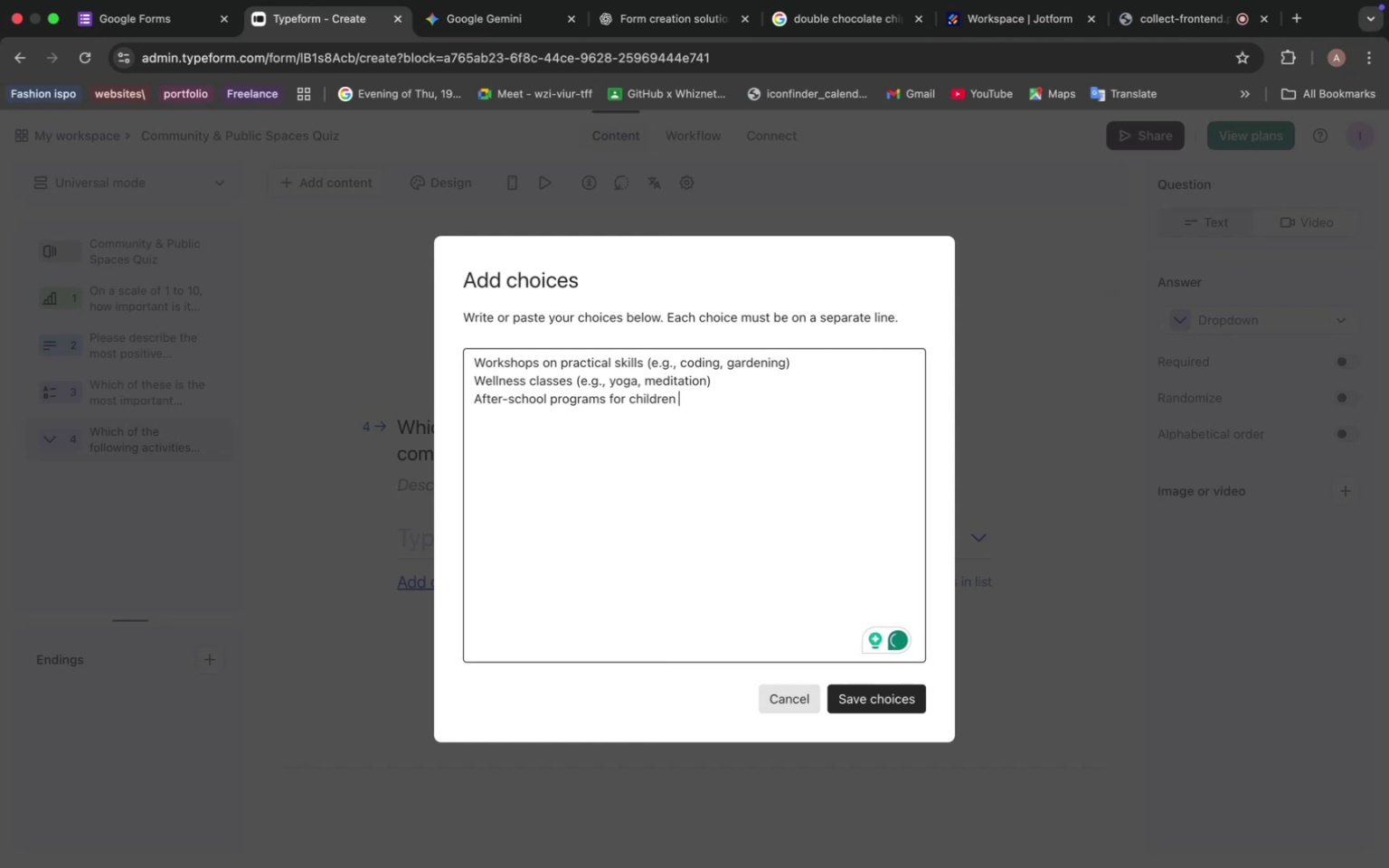 
key(Backspace)
 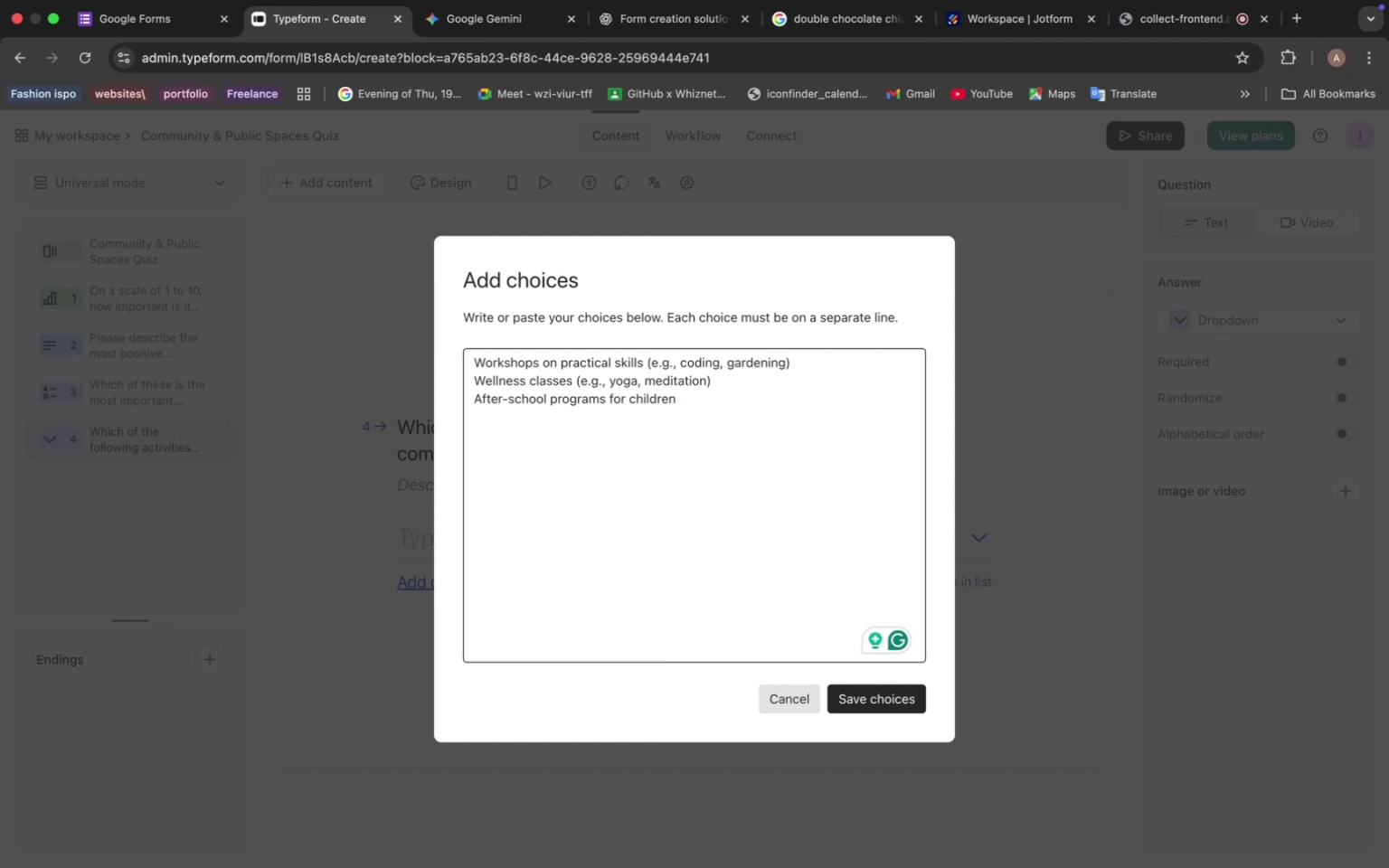 
wait(9.07)
 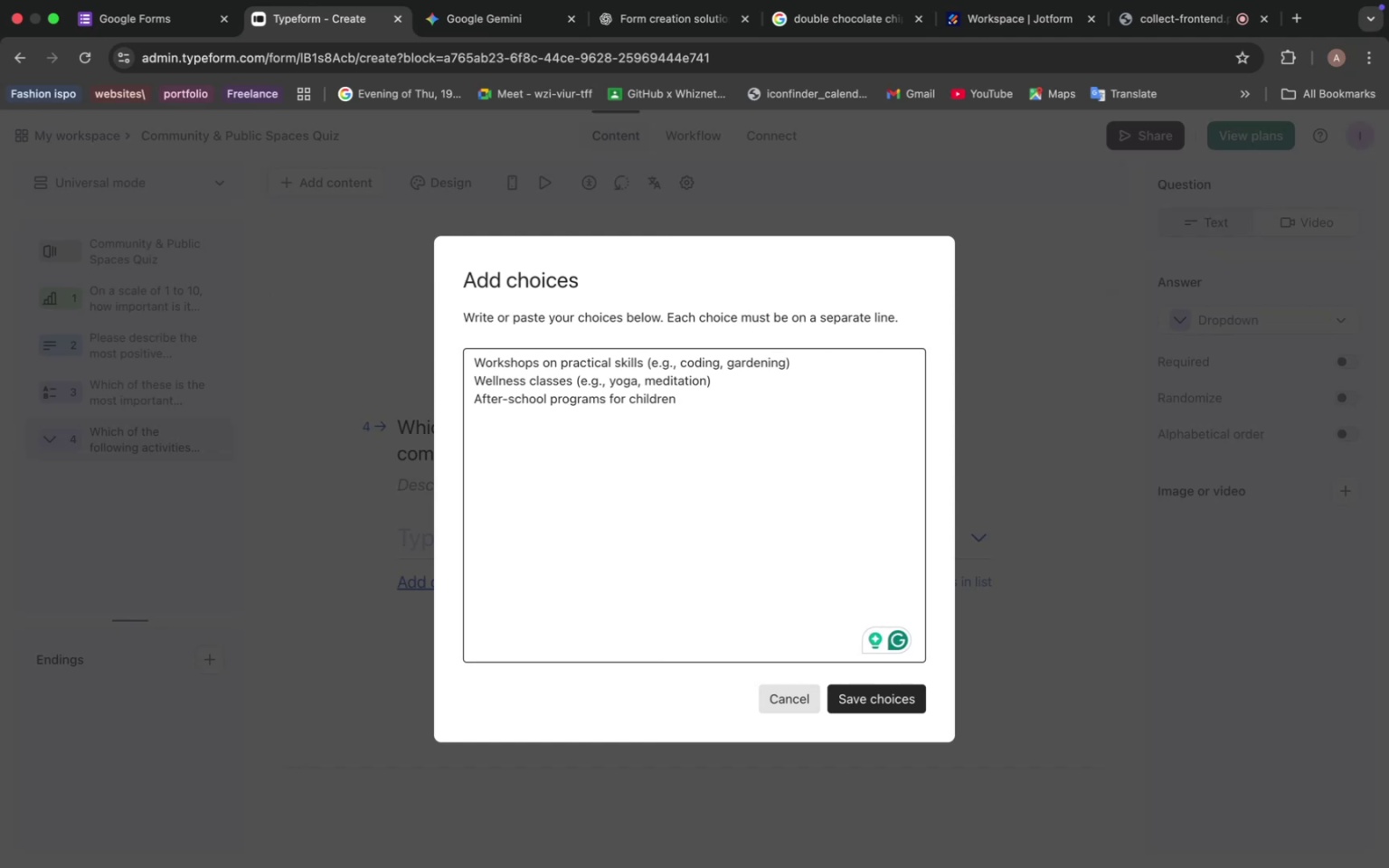 
left_click([534, 33])
 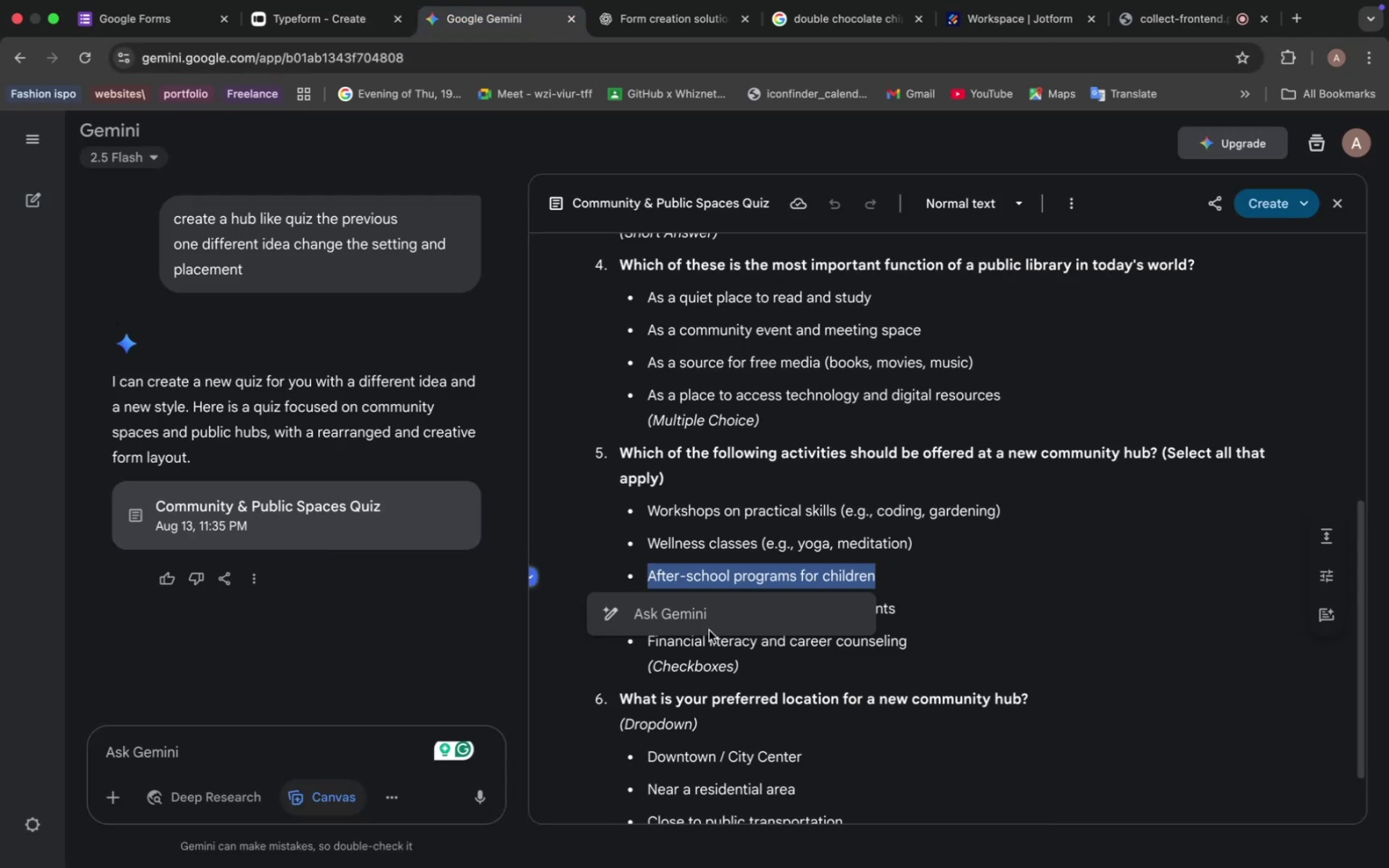 
left_click([701, 550])
 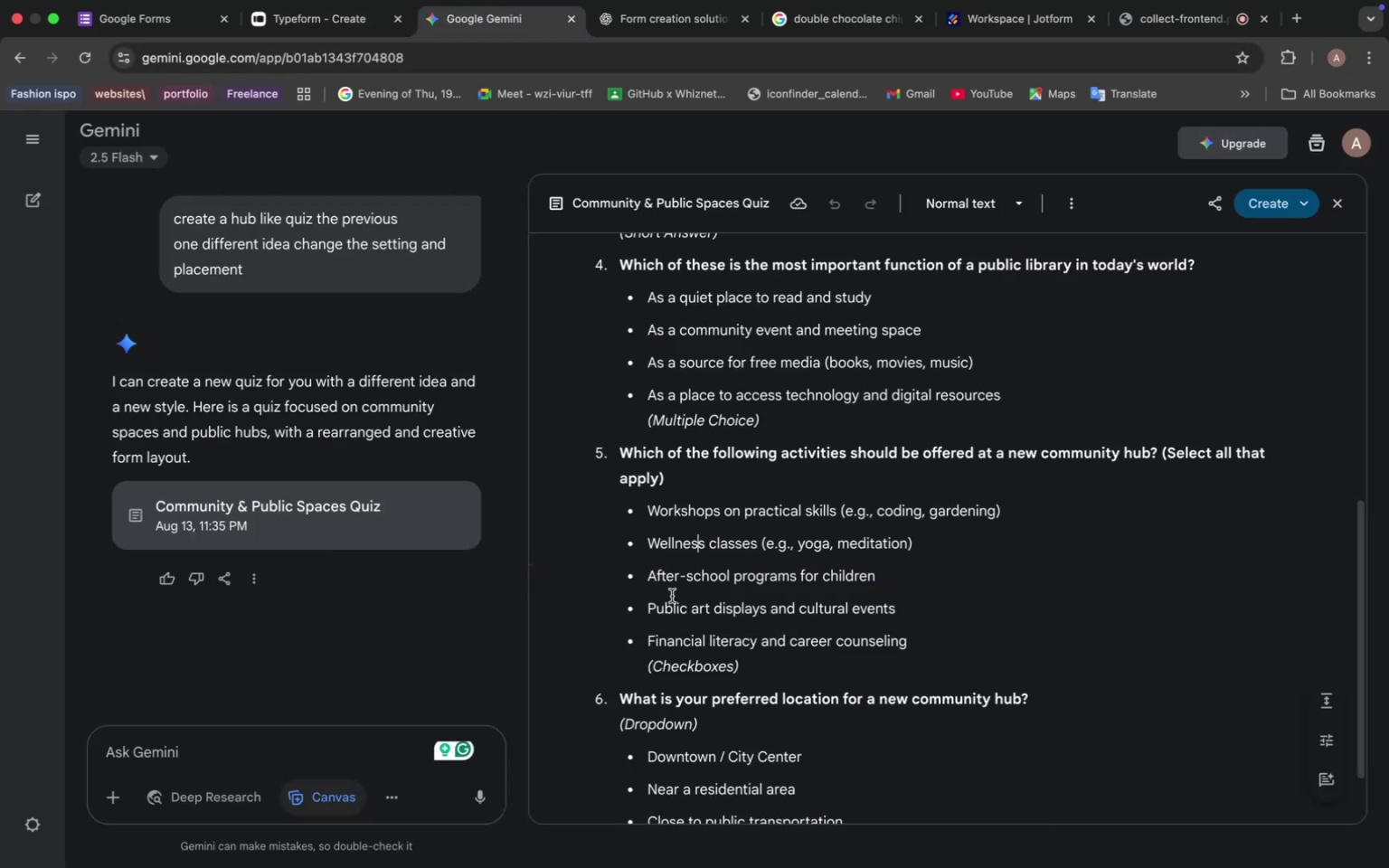 
left_click_drag(start_coordinate=[646, 602], to_coordinate=[925, 609])
 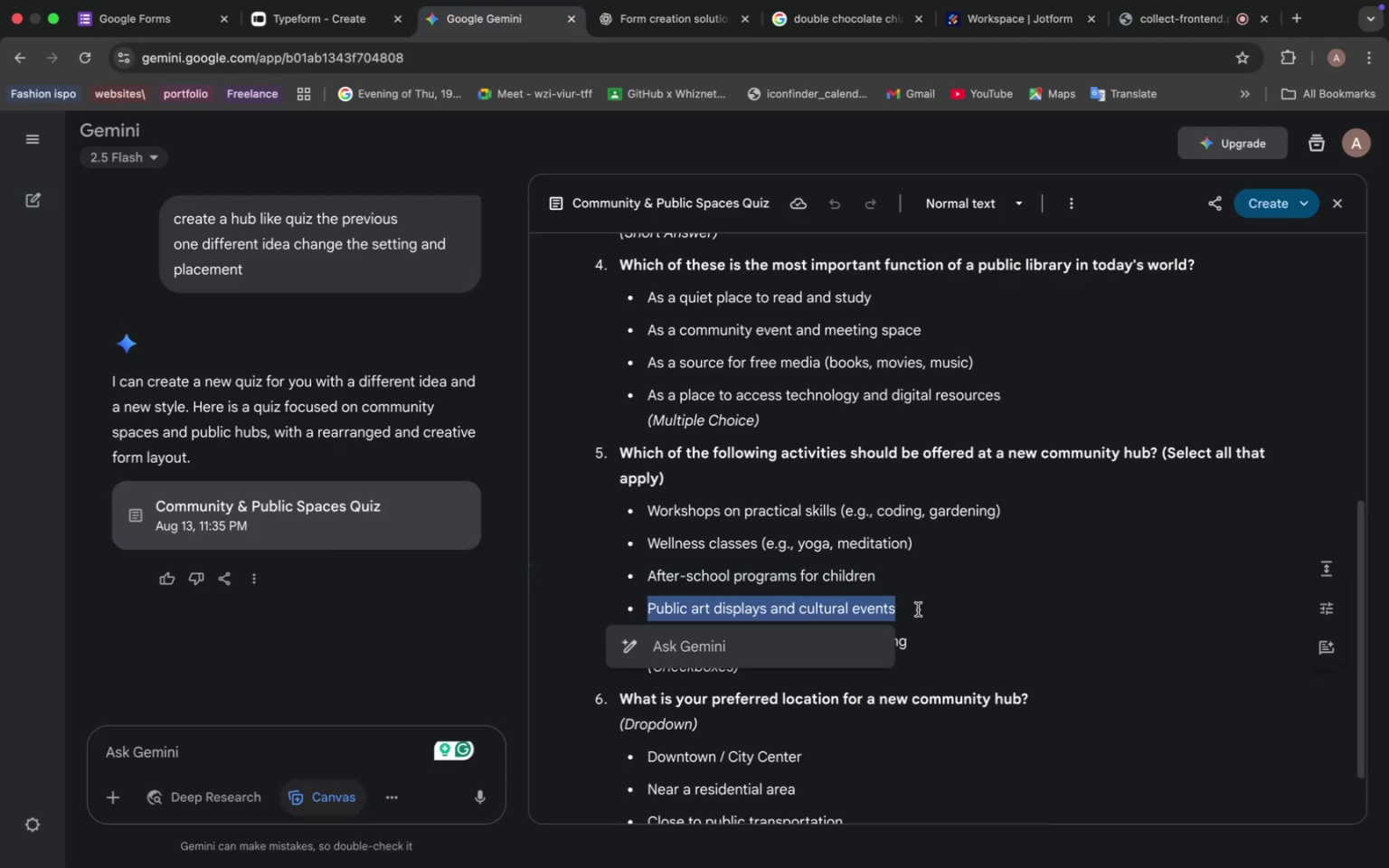 
key(Meta+C)
 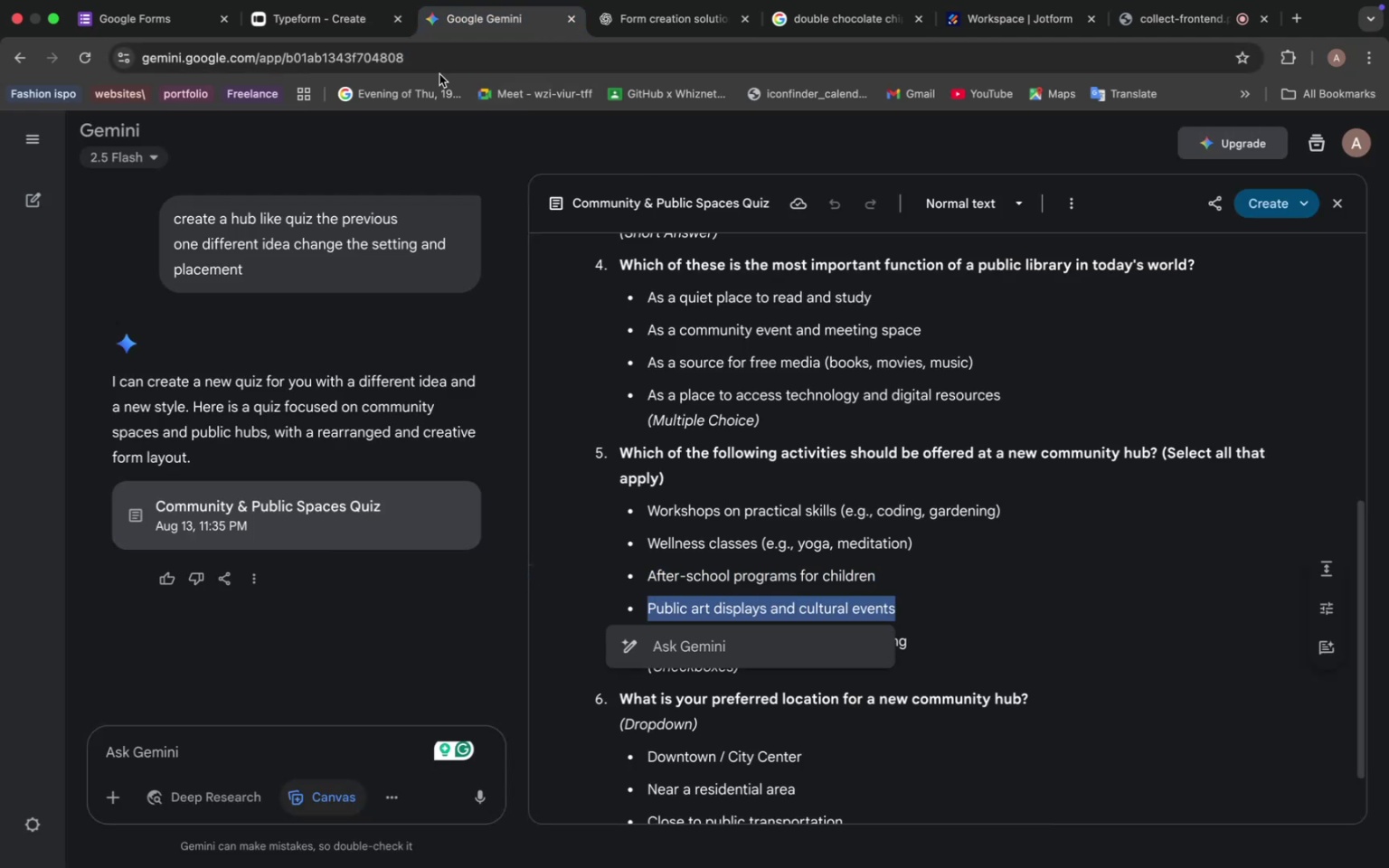 
left_click([342, 23])
 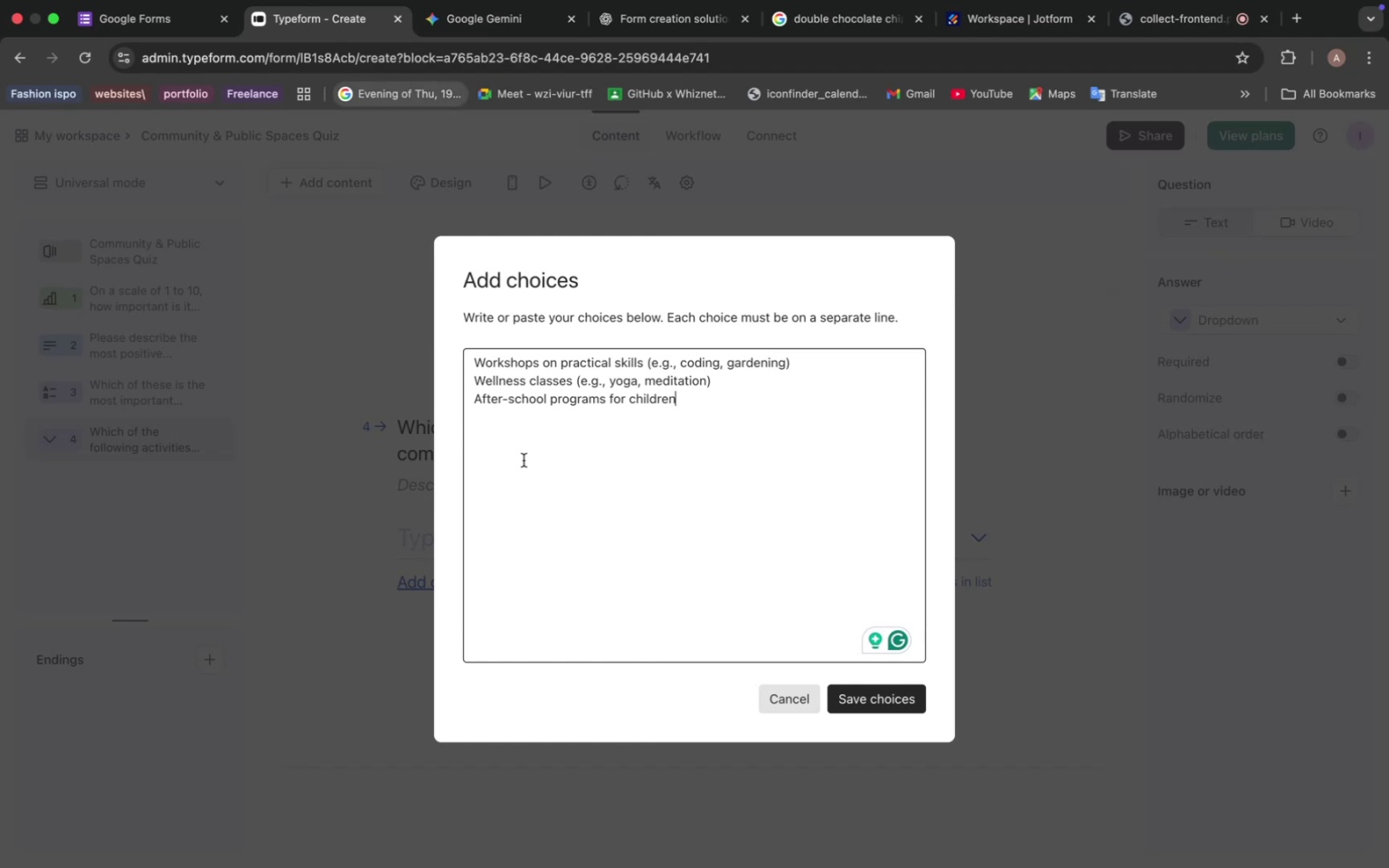 
key(Enter)
 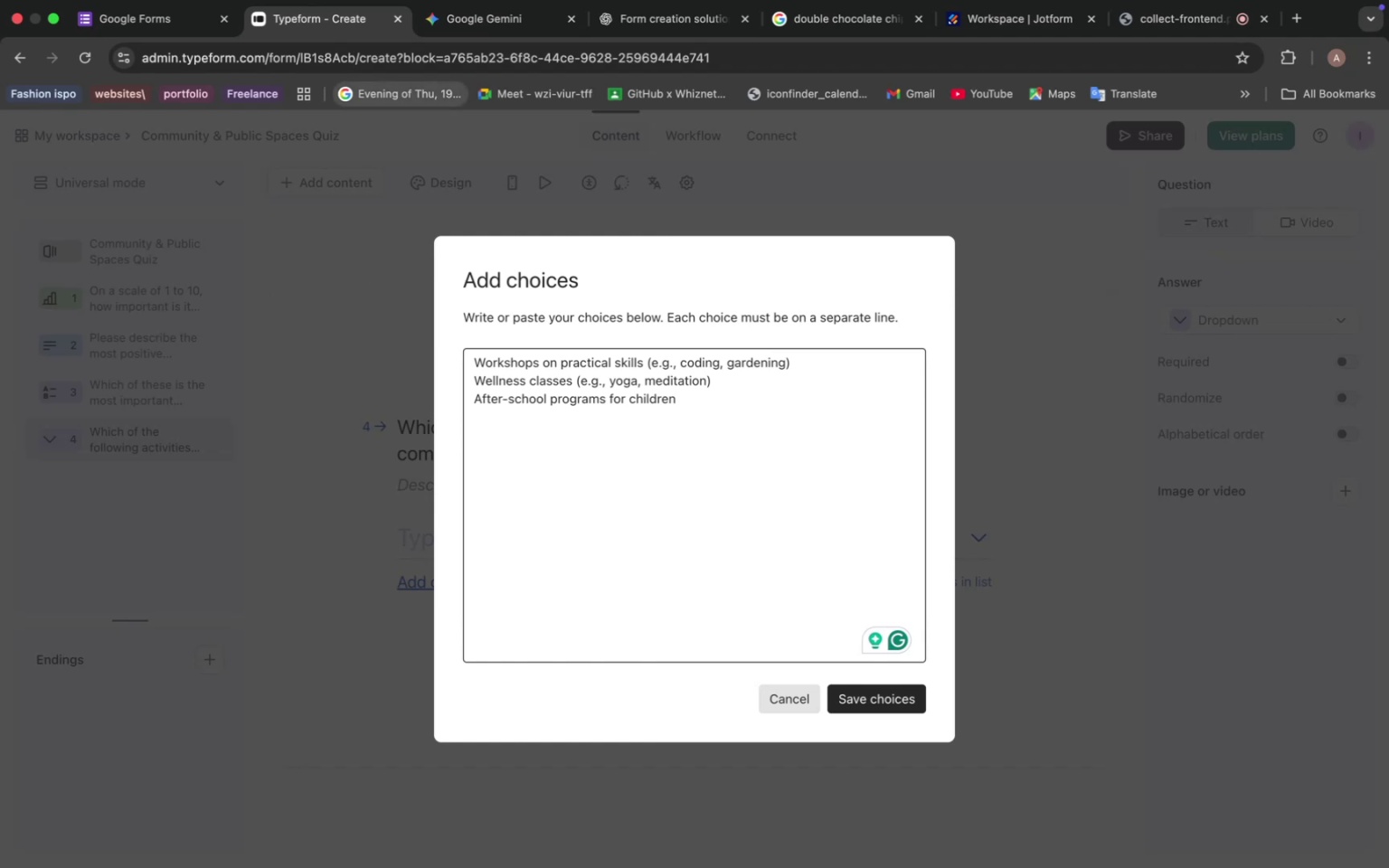 
key(Meta+V)
 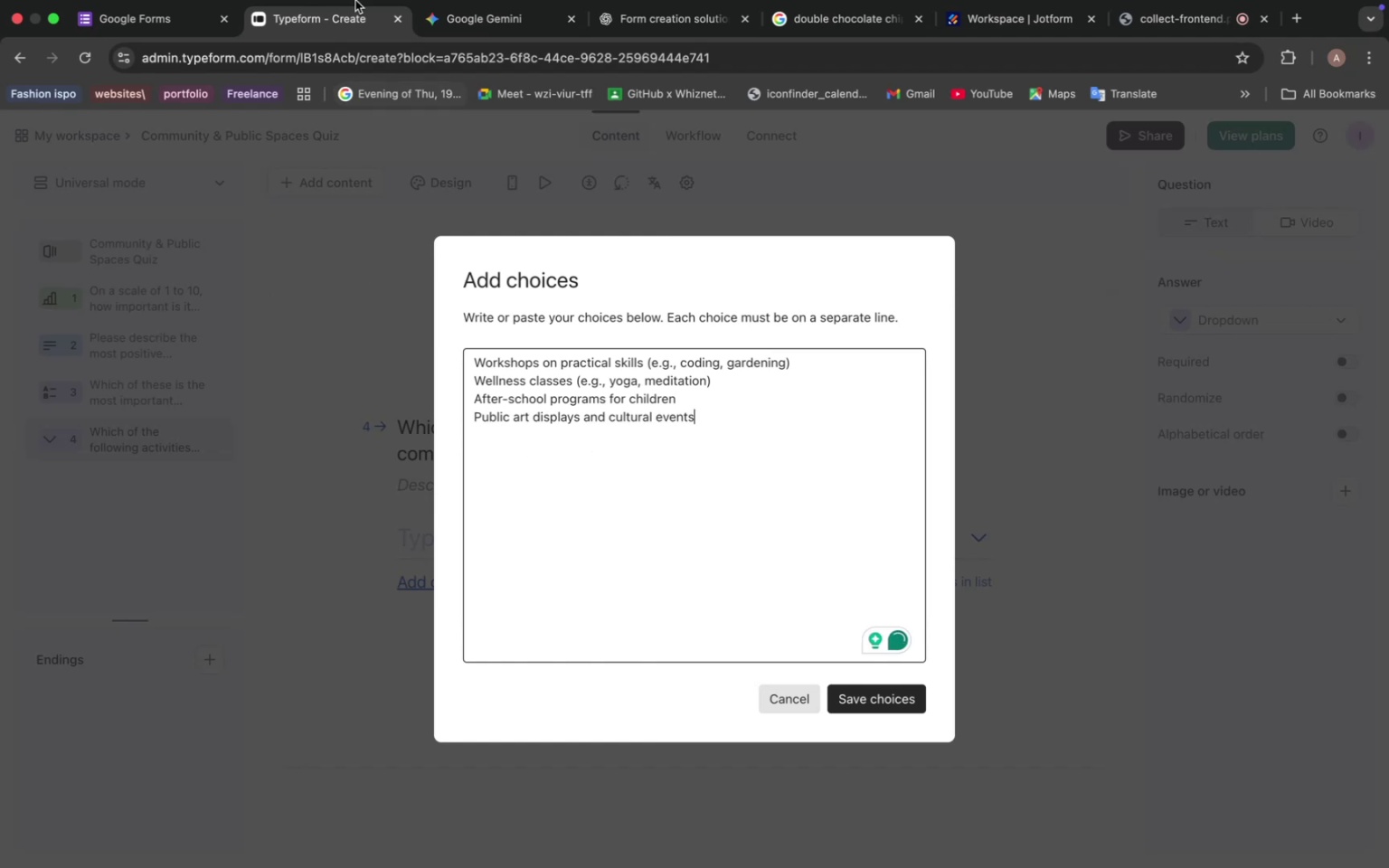 
left_click([457, 44])
 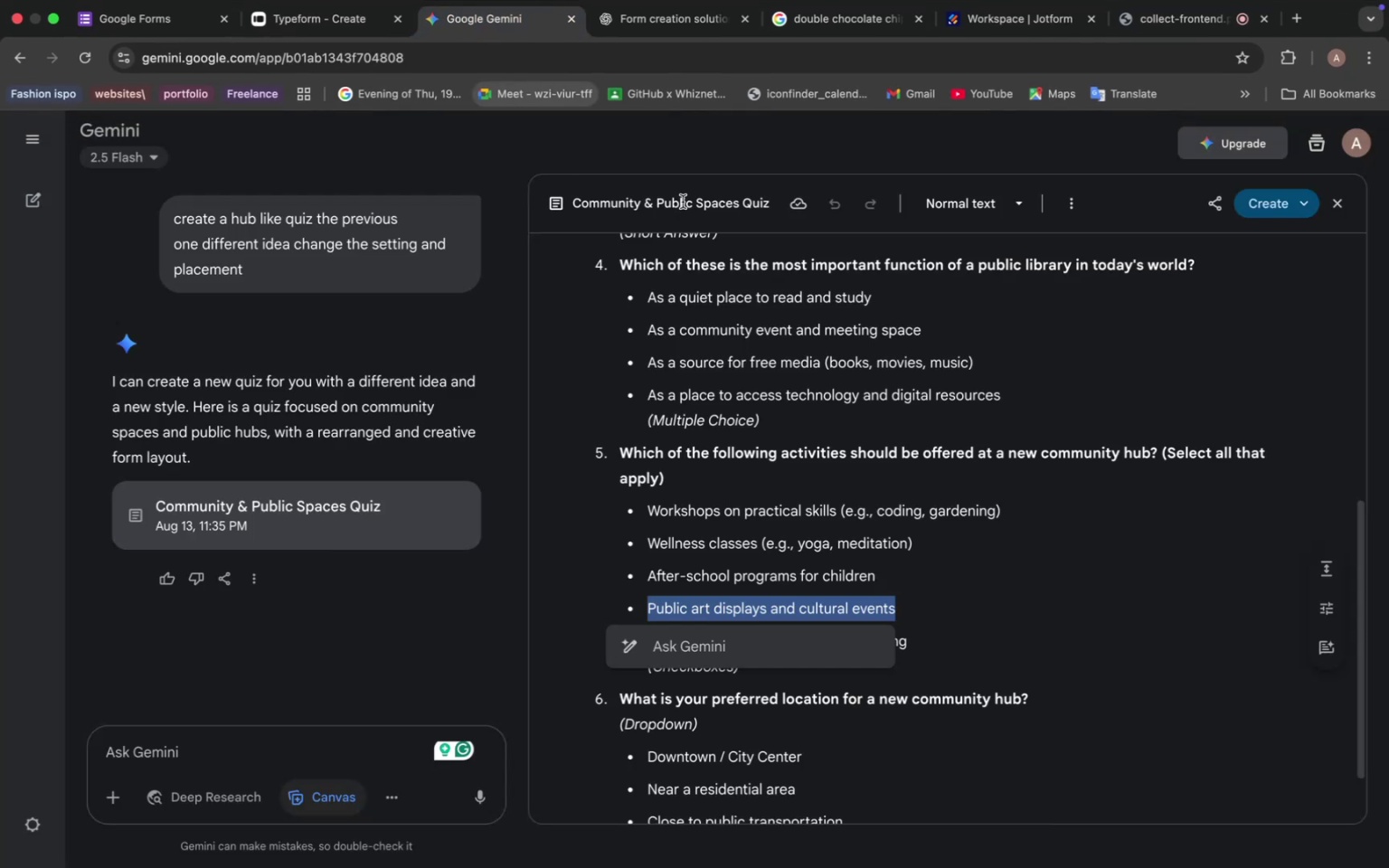 
left_click([1202, 21])
 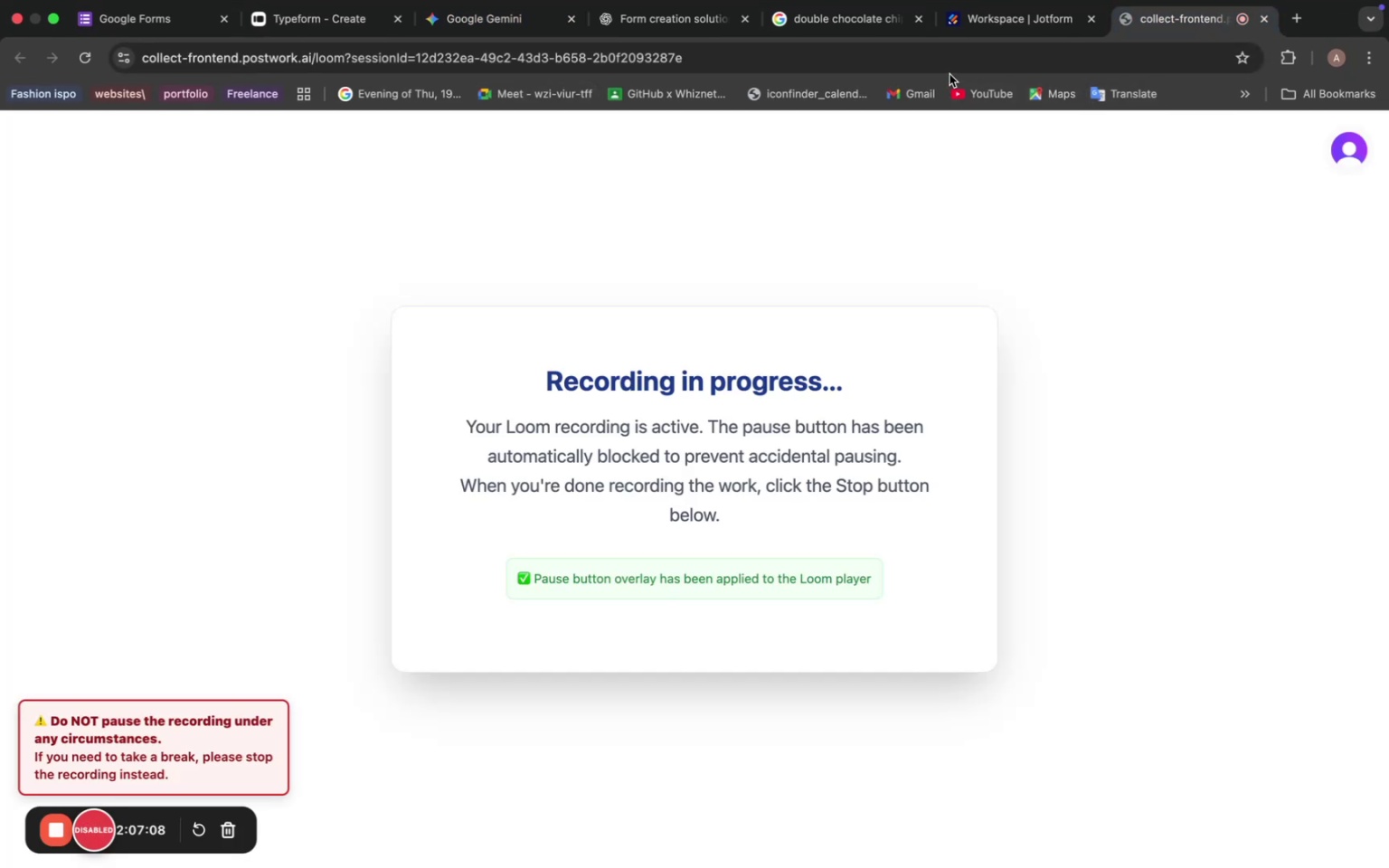 
left_click([880, 24])
 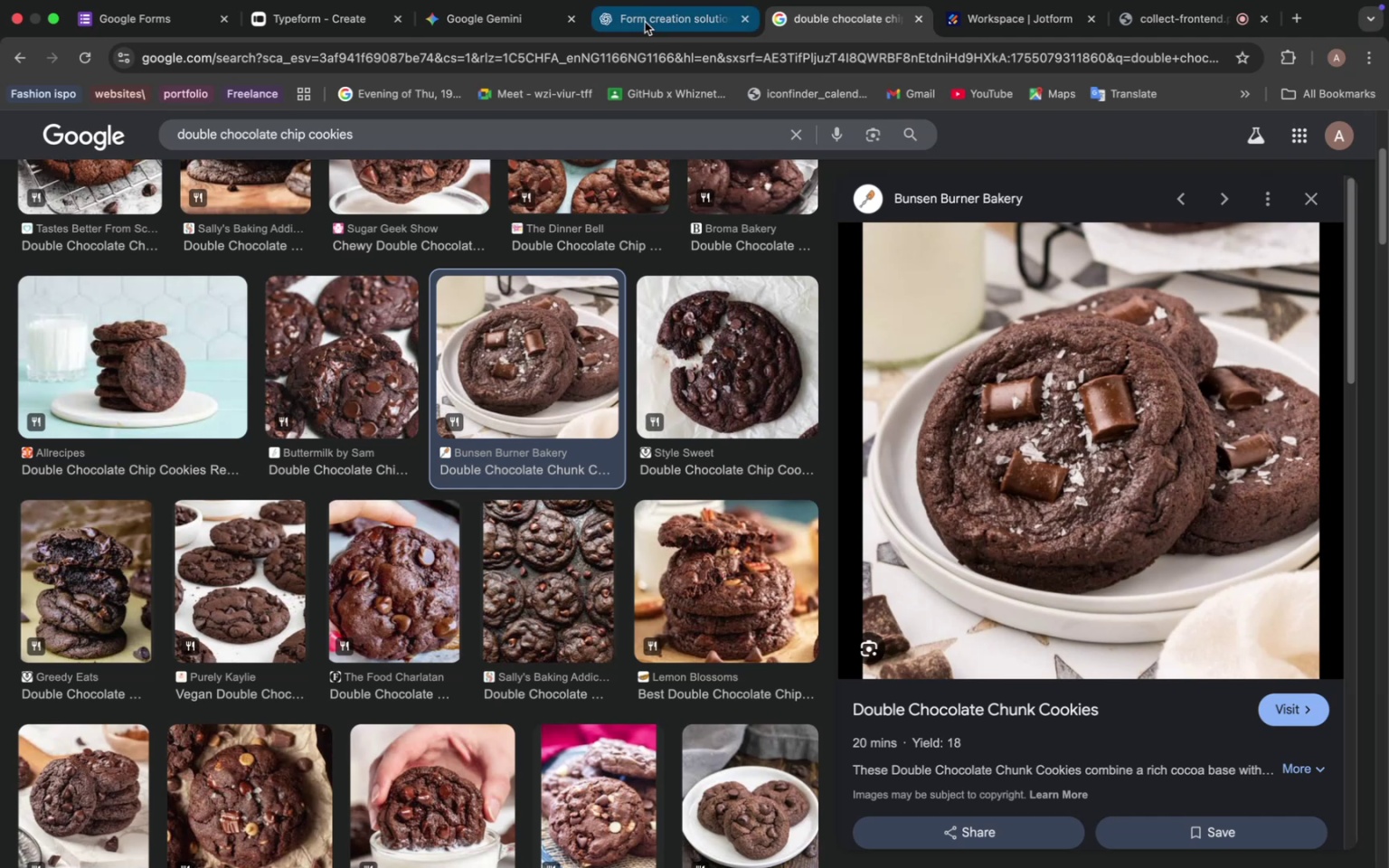 
left_click([480, 28])
 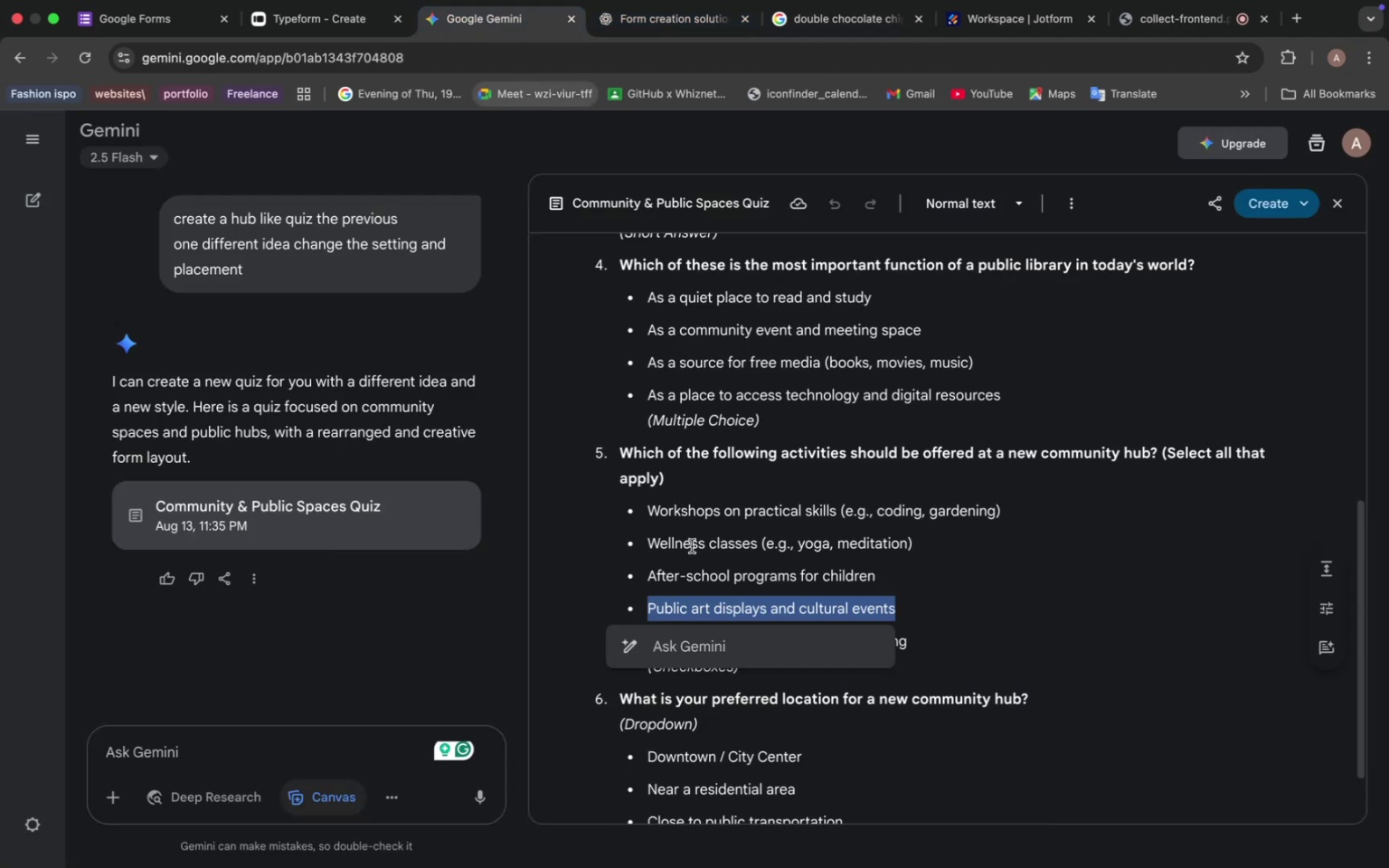 
left_click([704, 561])
 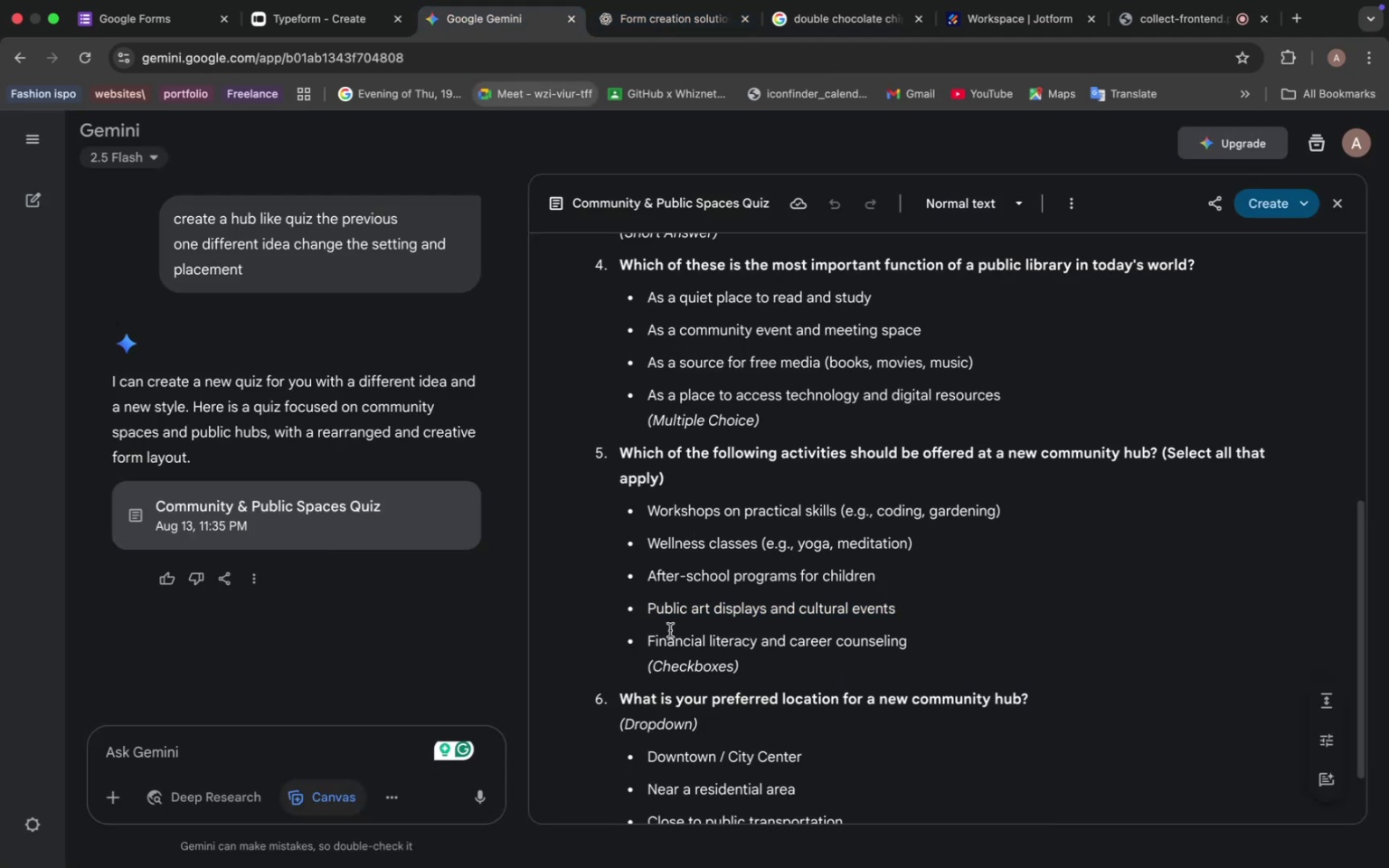 
left_click_drag(start_coordinate=[648, 642], to_coordinate=[928, 650])
 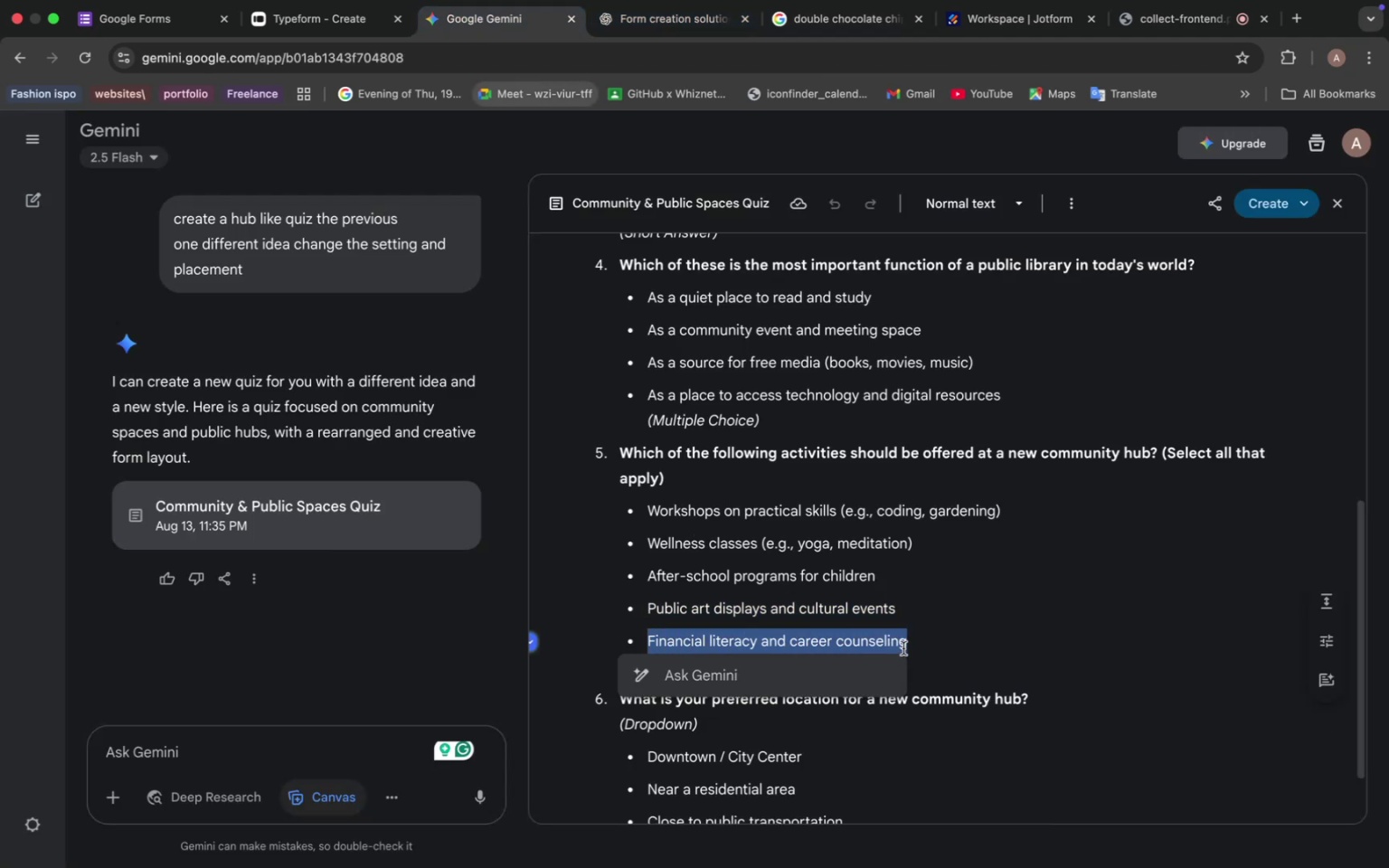 
key(Meta+C)
 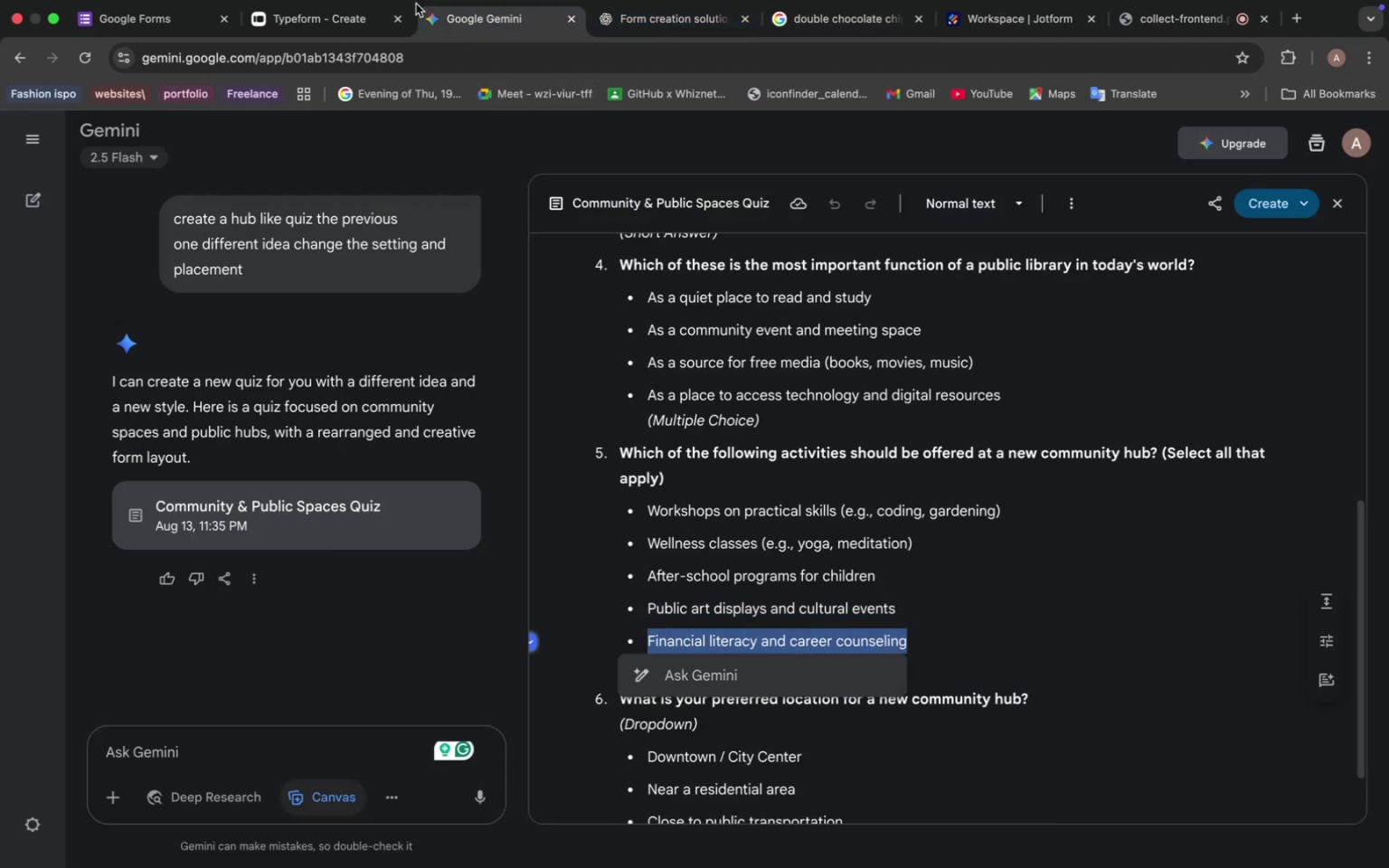 
left_click([311, 15])
 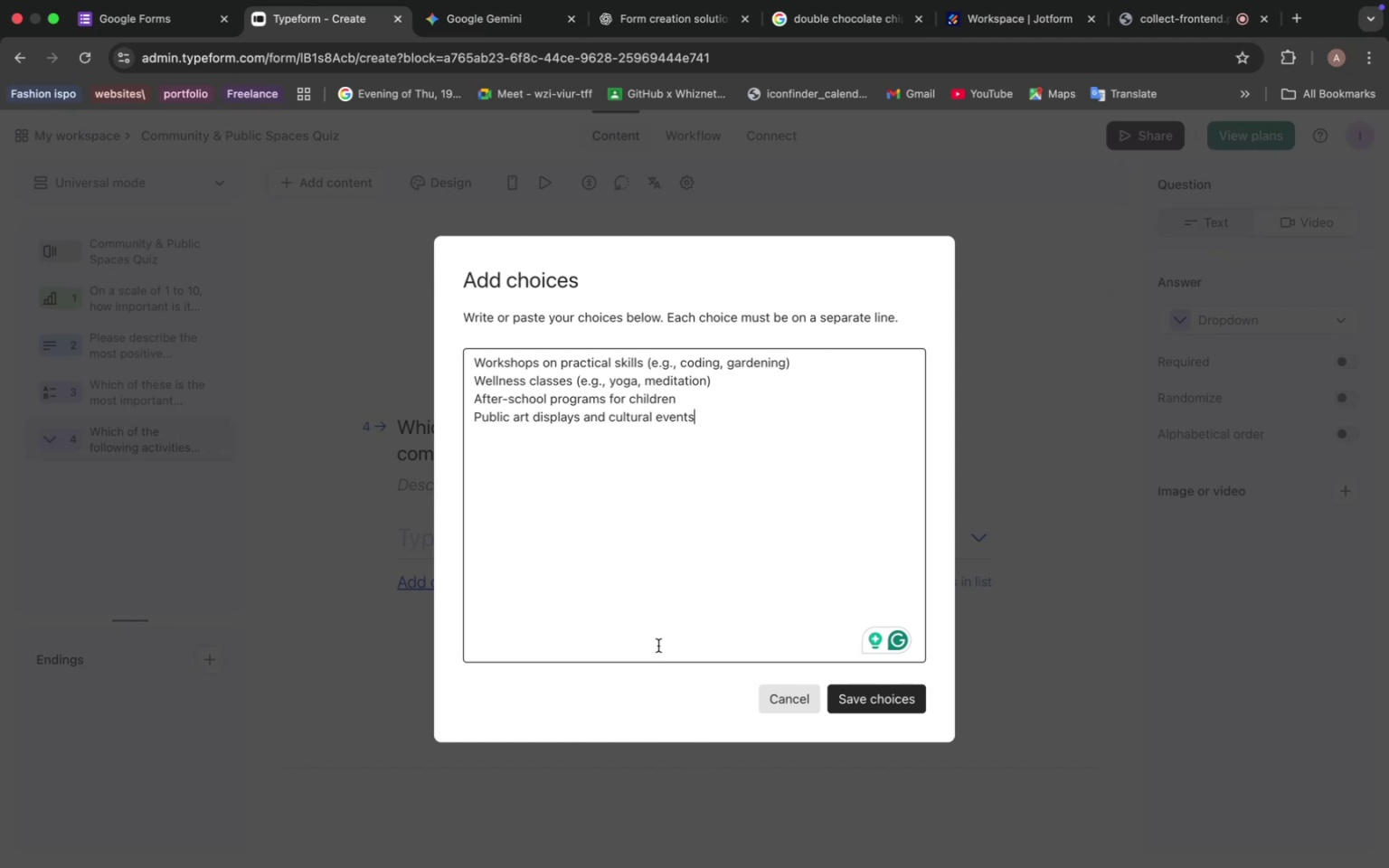 
key(Enter)
 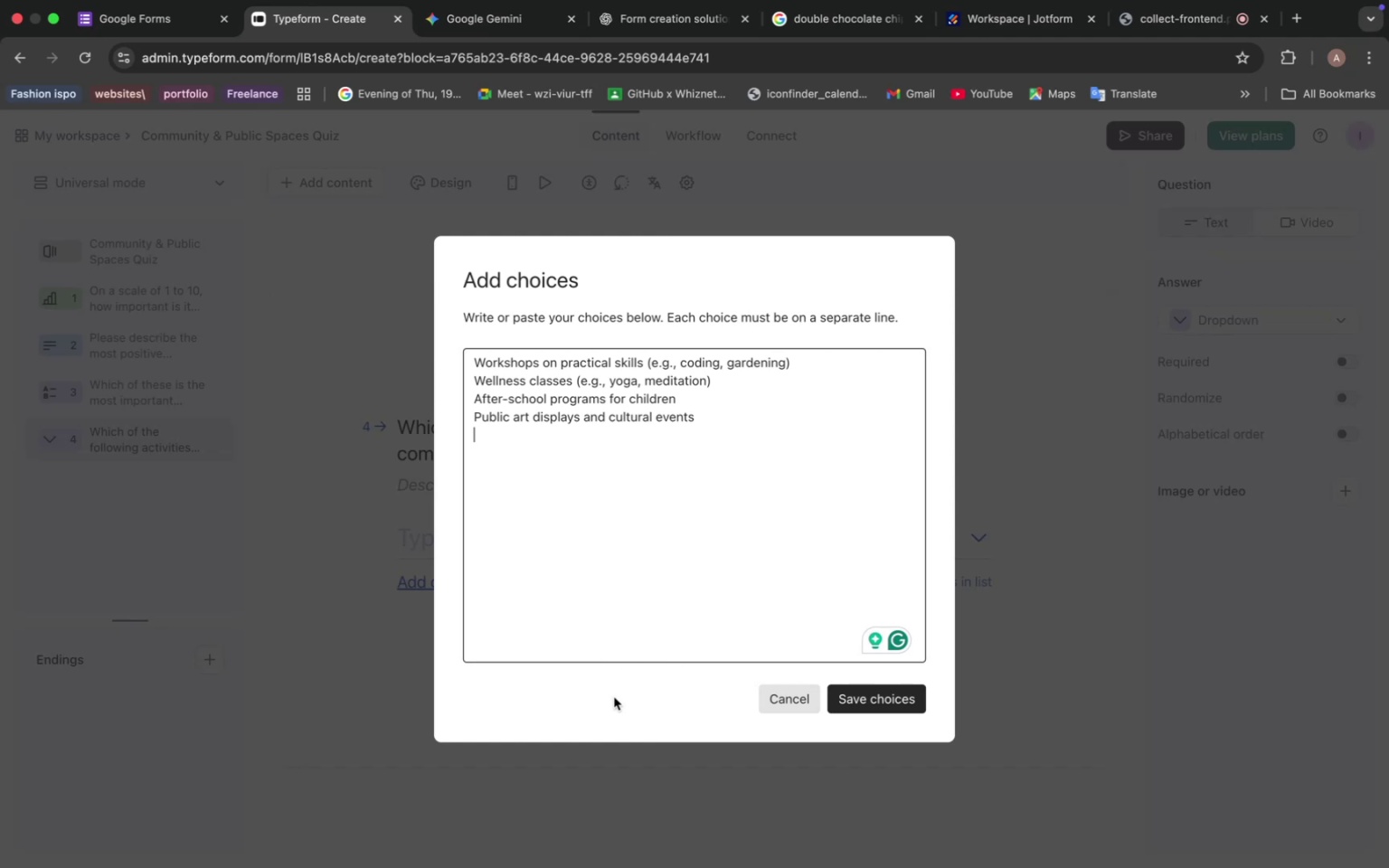 
wait(56.41)
 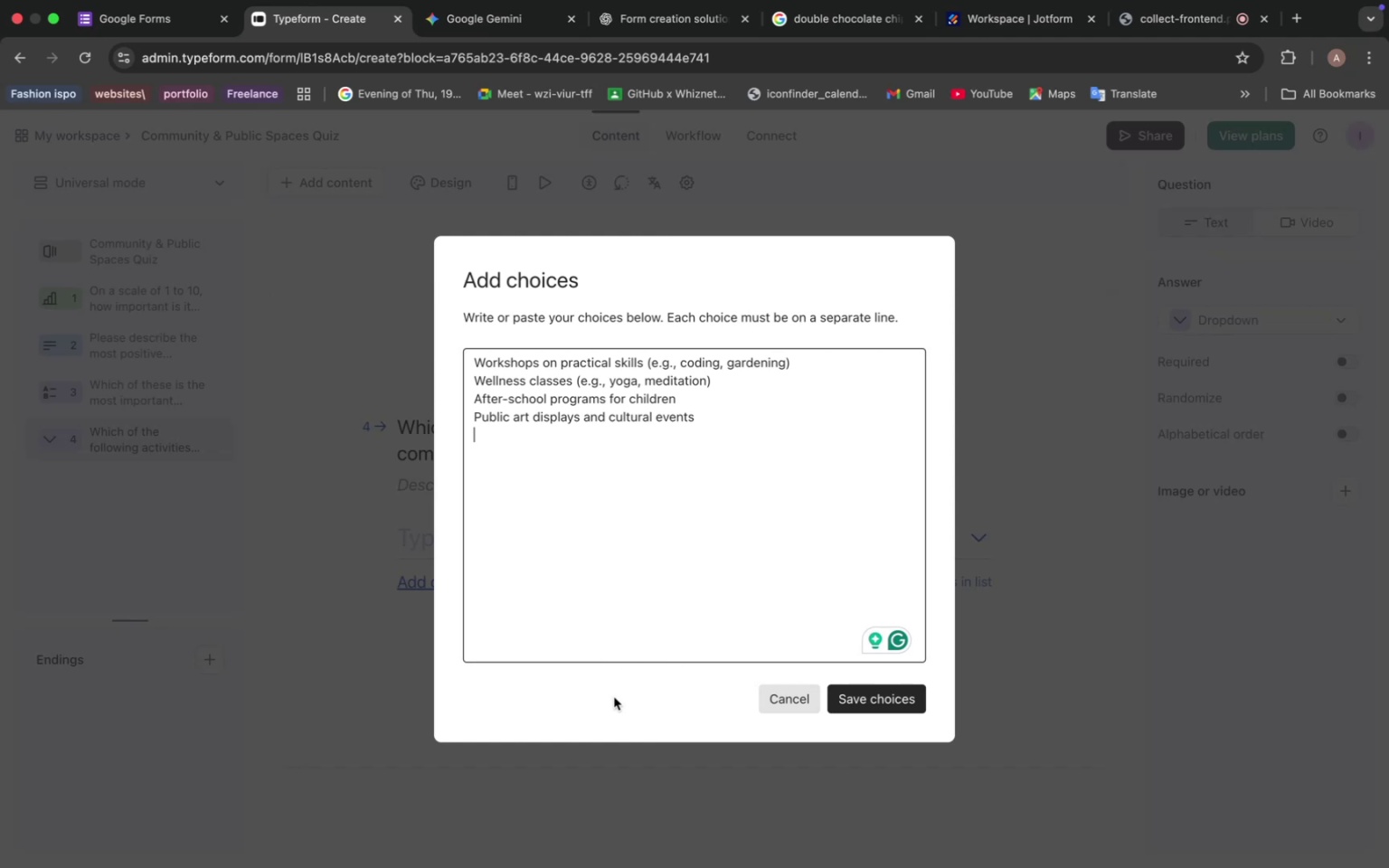 
left_click([462, 24])
 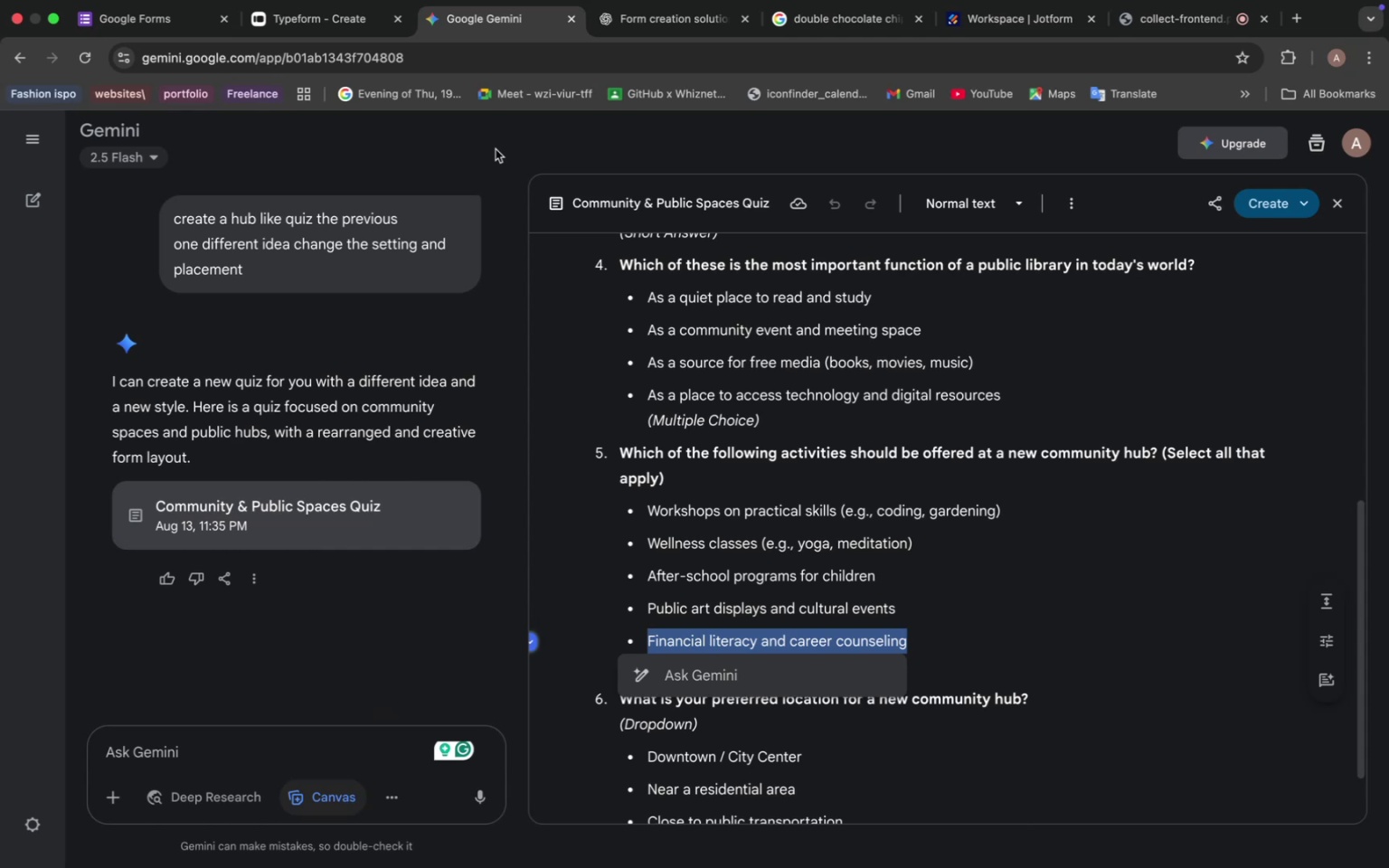 
wait(18.68)
 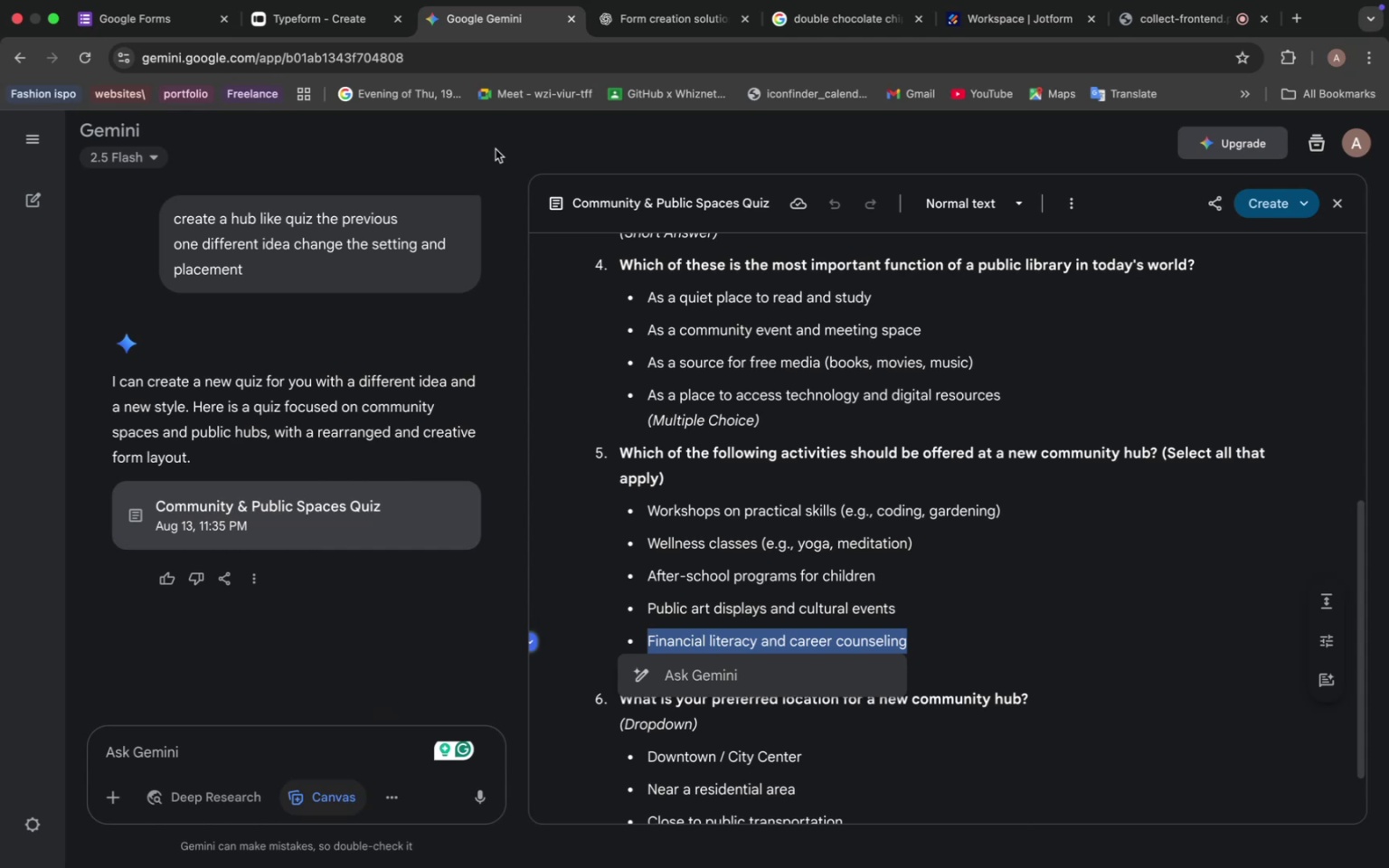 
left_click([332, 18])
 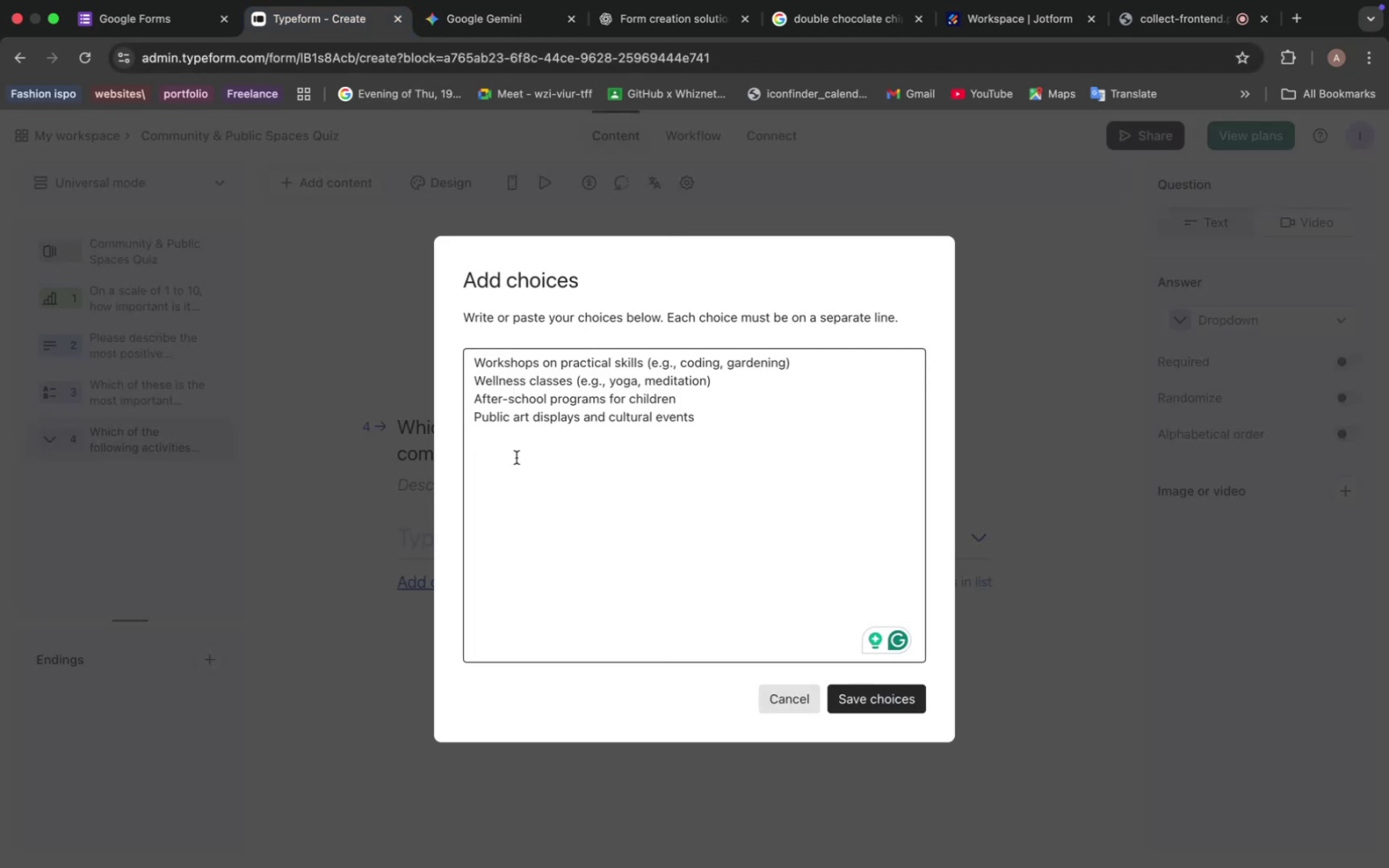 
key(Meta+V)
 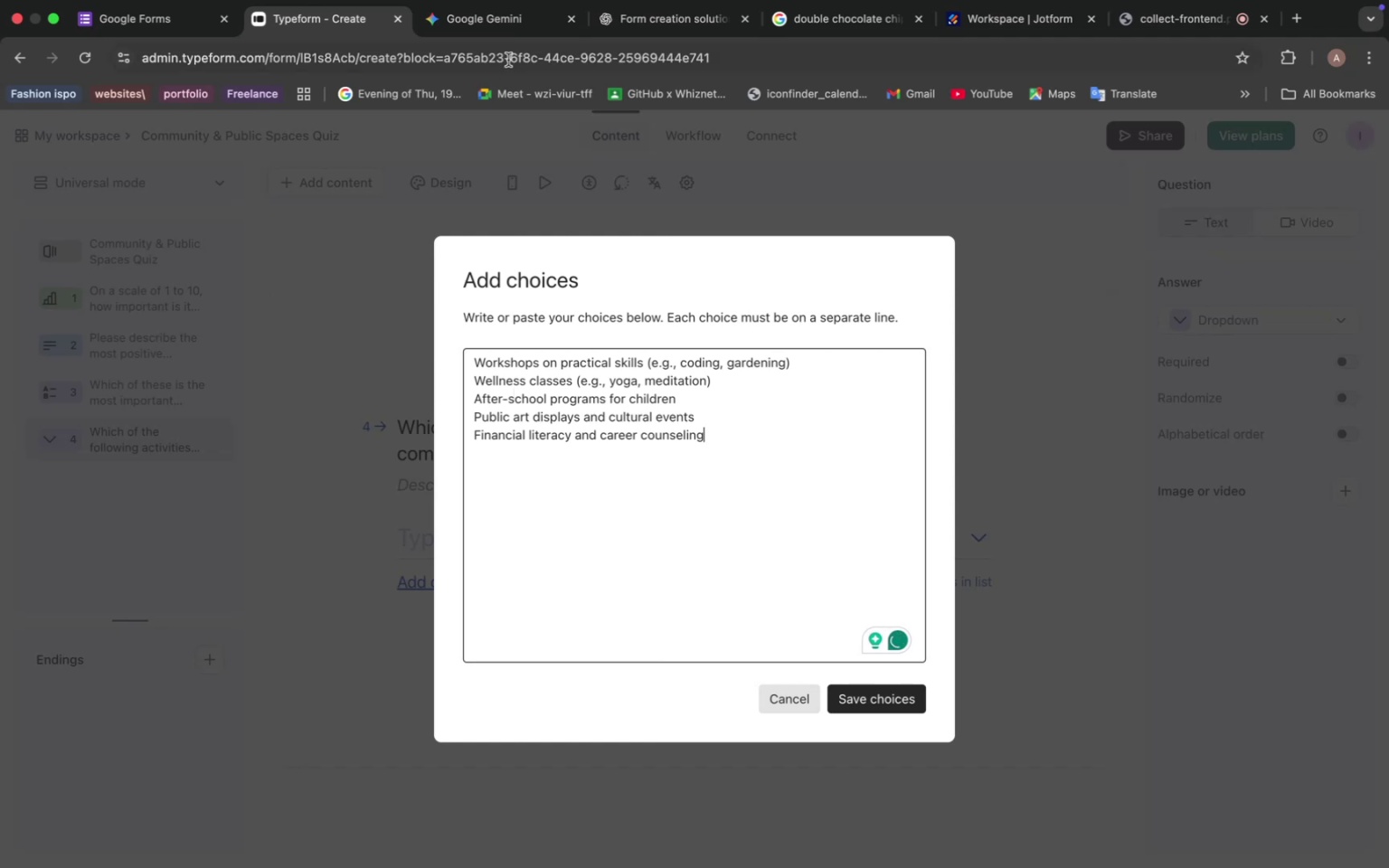 
left_click([504, 28])
 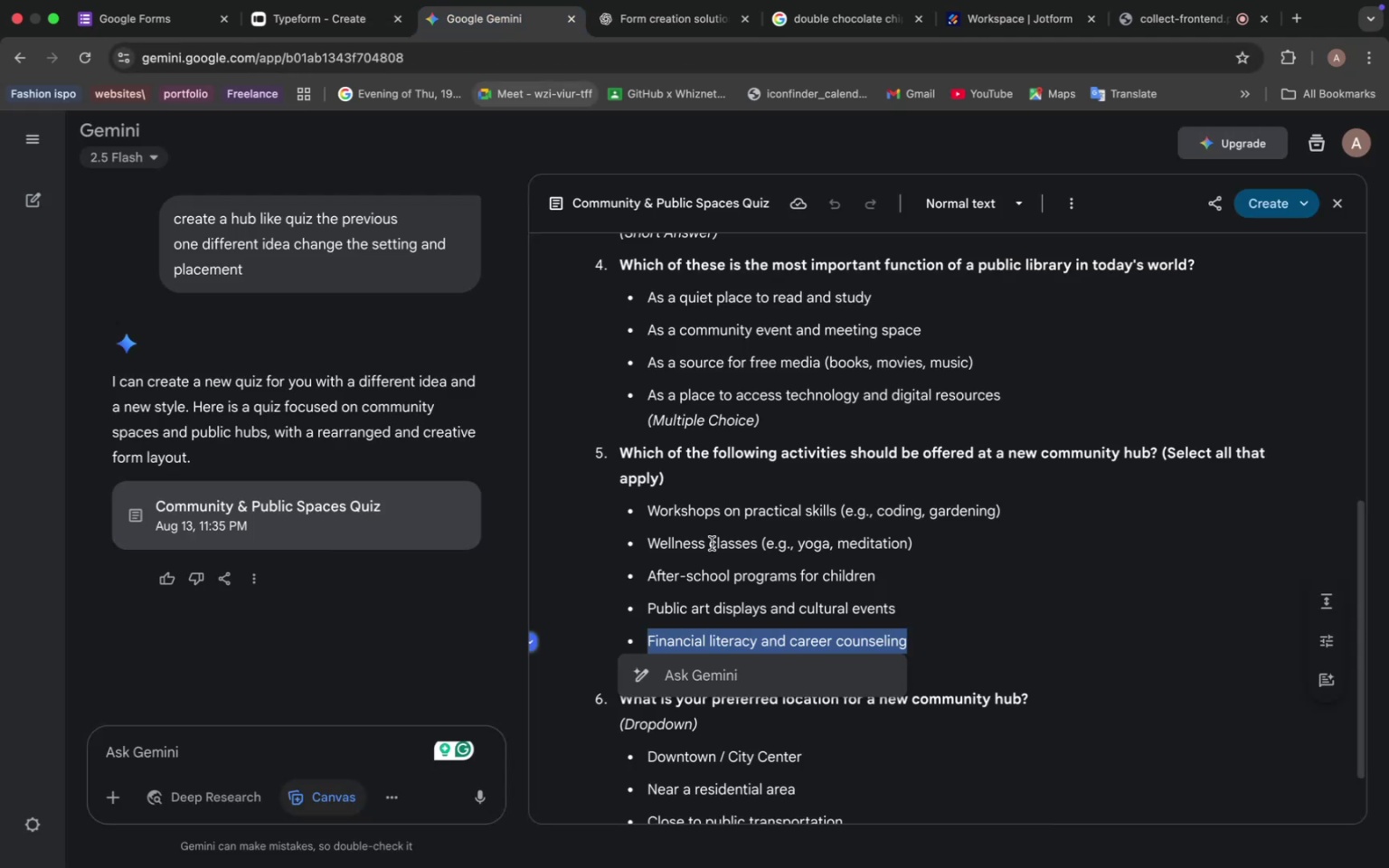 
left_click([761, 637])
 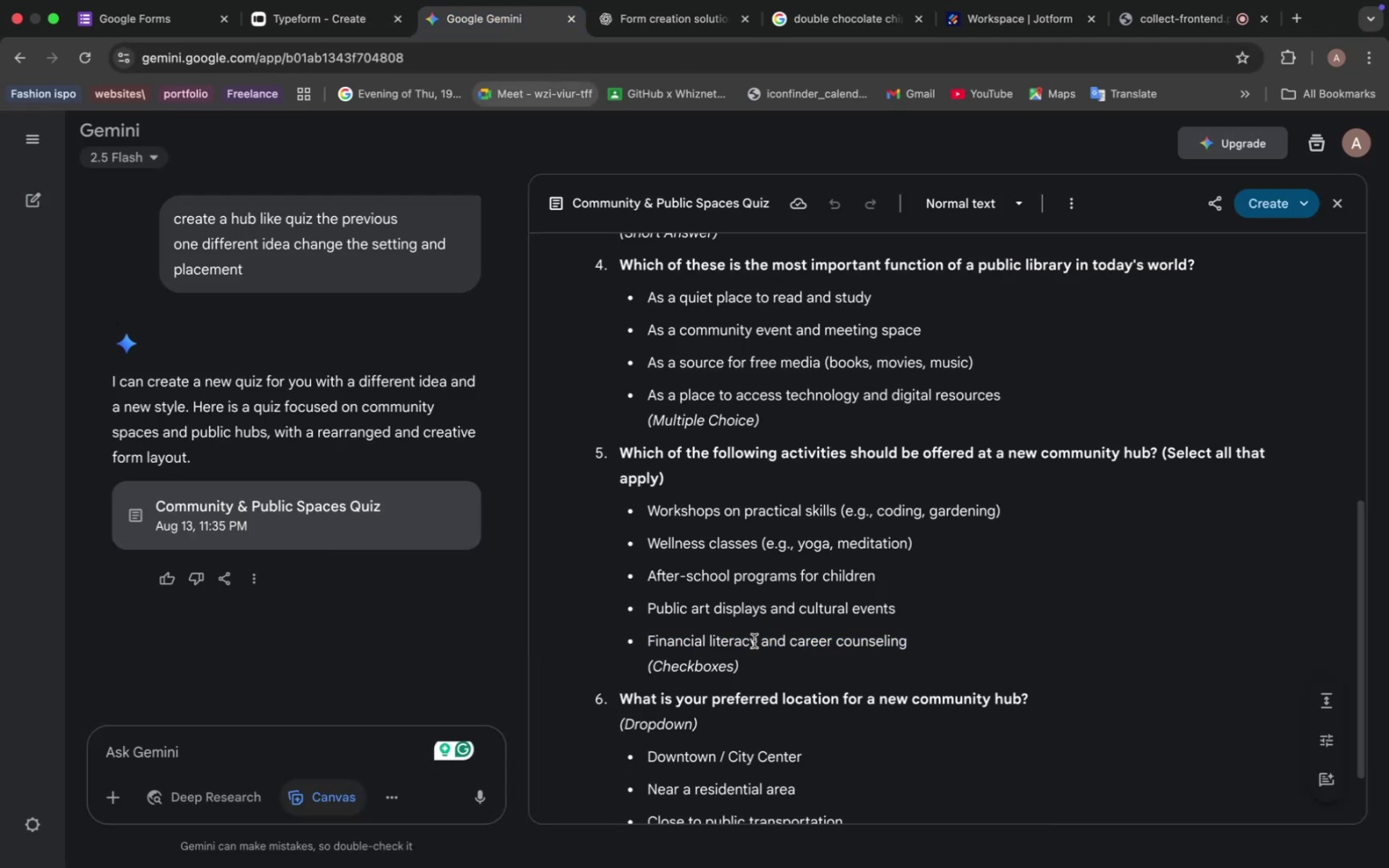 
scroll: coordinate [708, 665], scroll_direction: down, amount: 17.0
 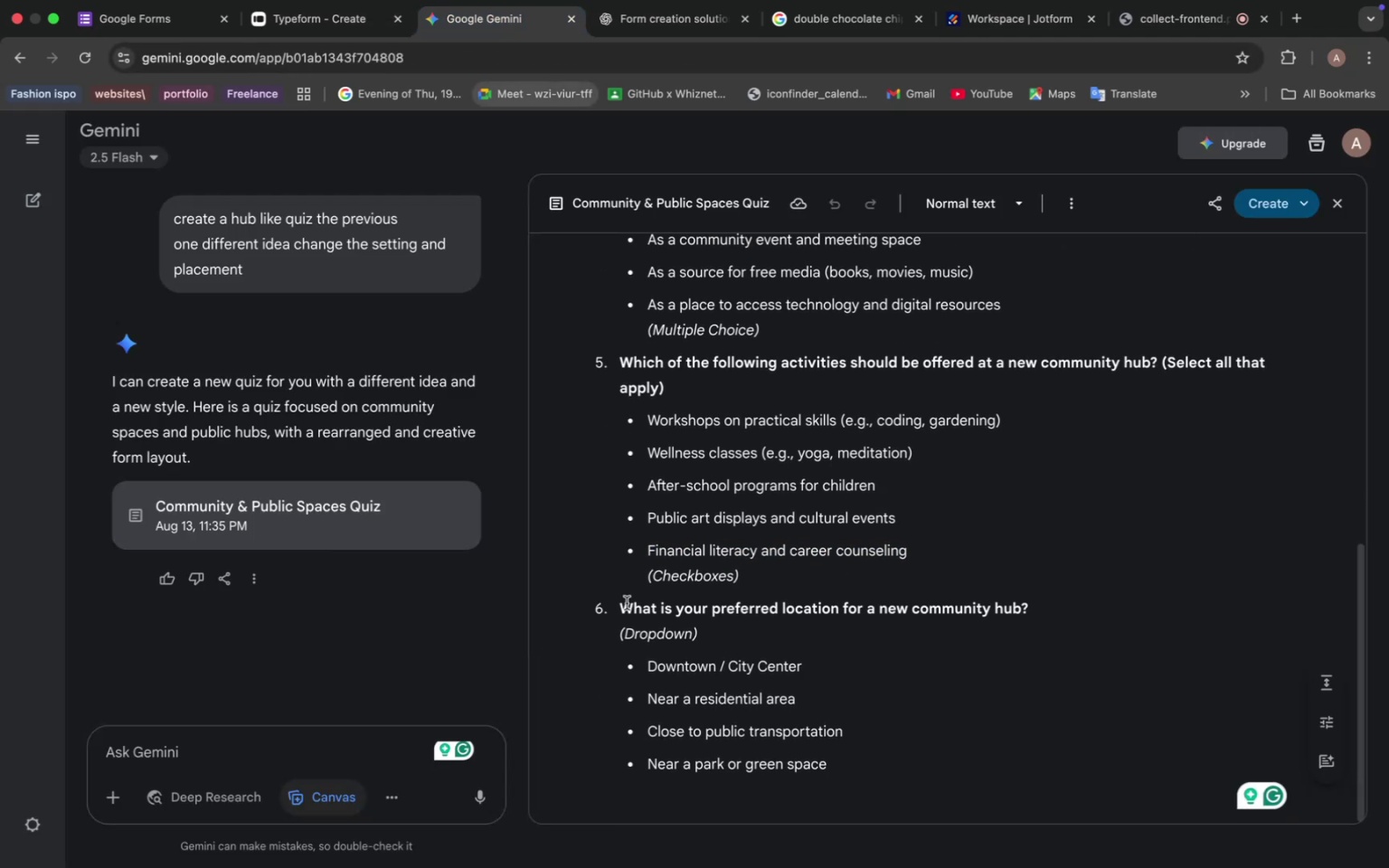 
left_click_drag(start_coordinate=[620, 609], to_coordinate=[1085, 613])
 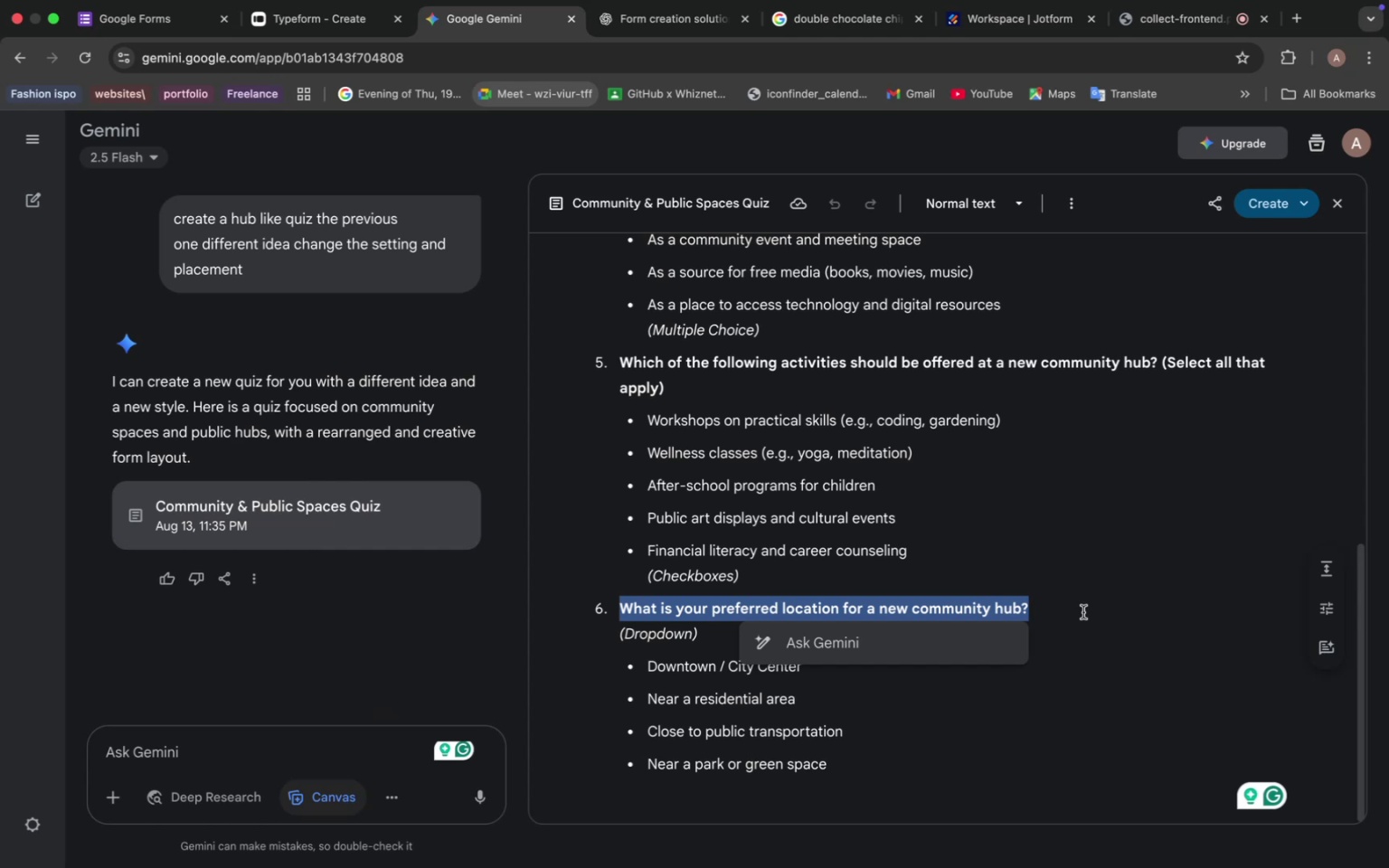 
wait(19.62)
 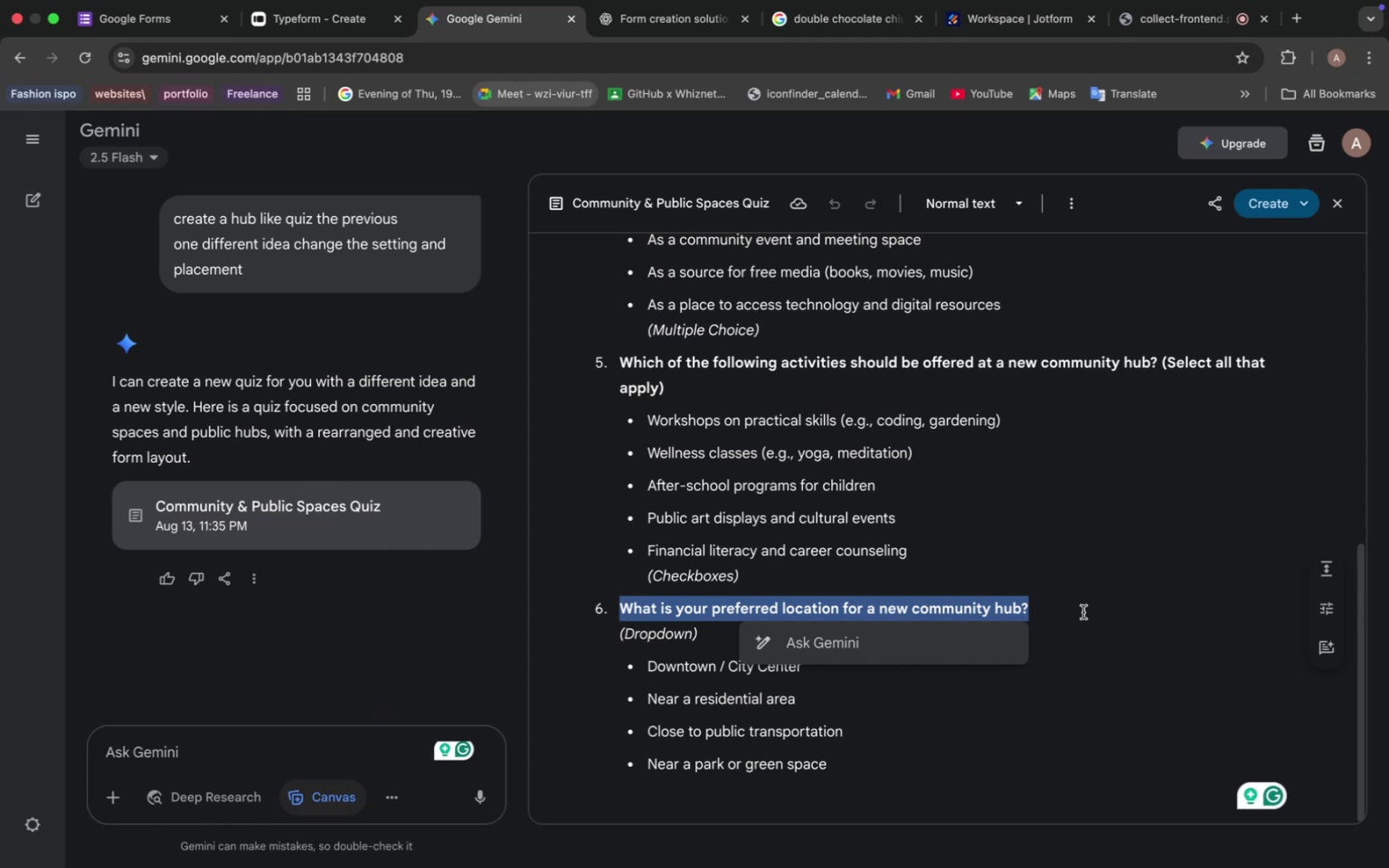 
scroll: coordinate [997, 642], scroll_direction: down, amount: 1.0
 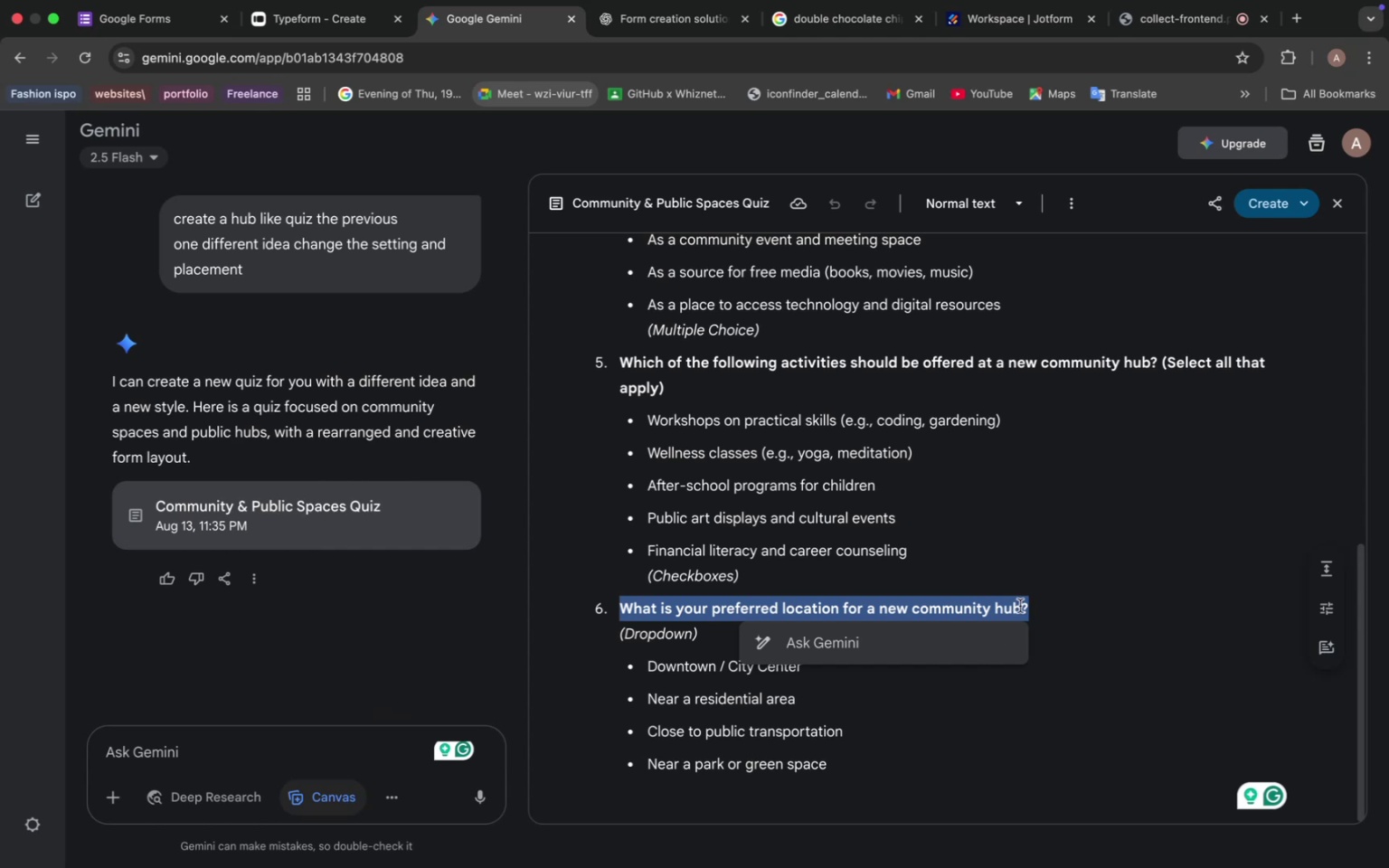 
wait(21.21)
 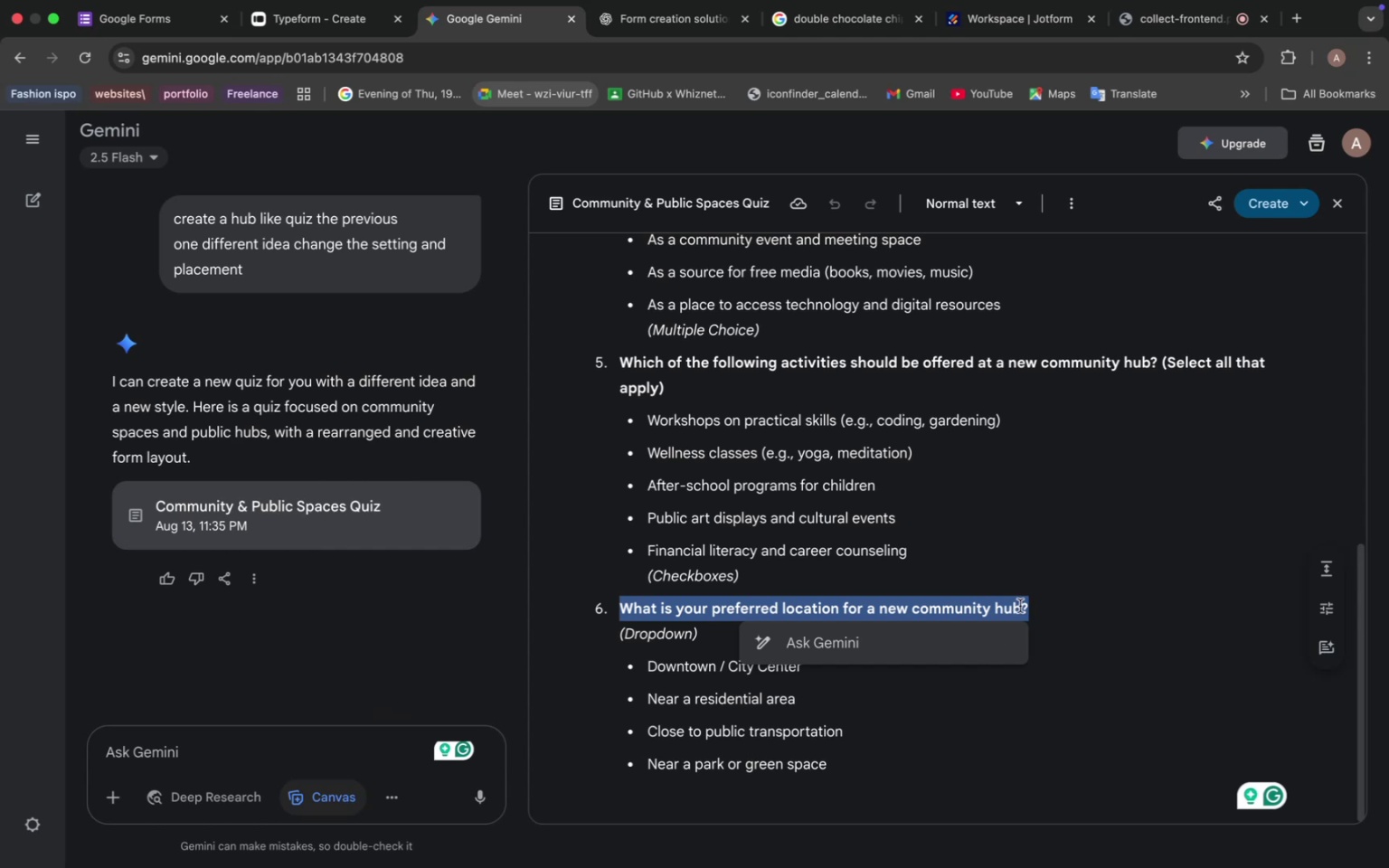 
scroll: coordinate [1021, 605], scroll_direction: up, amount: 5.0
 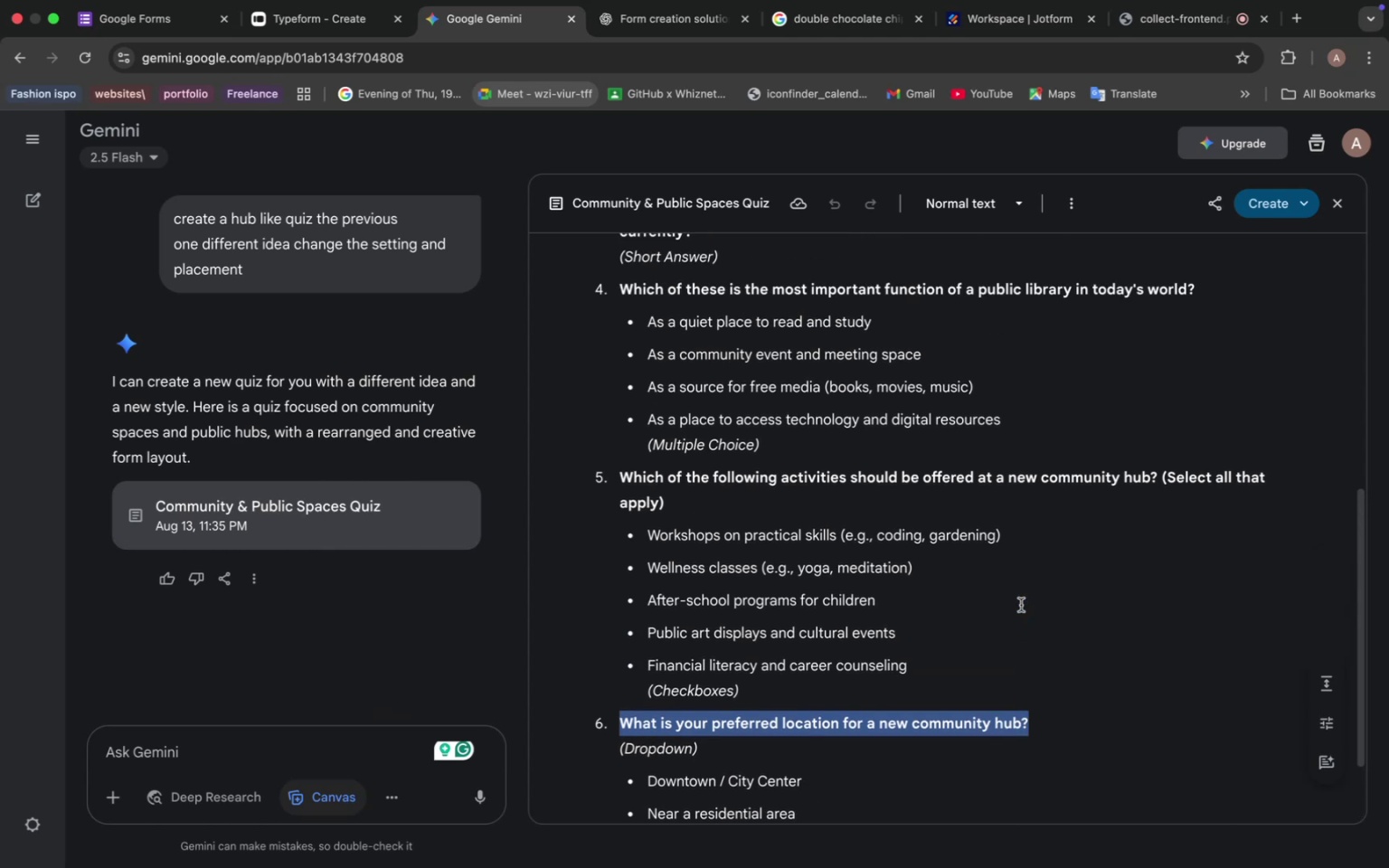 
scroll: coordinate [1012, 609], scroll_direction: down, amount: 12.0
 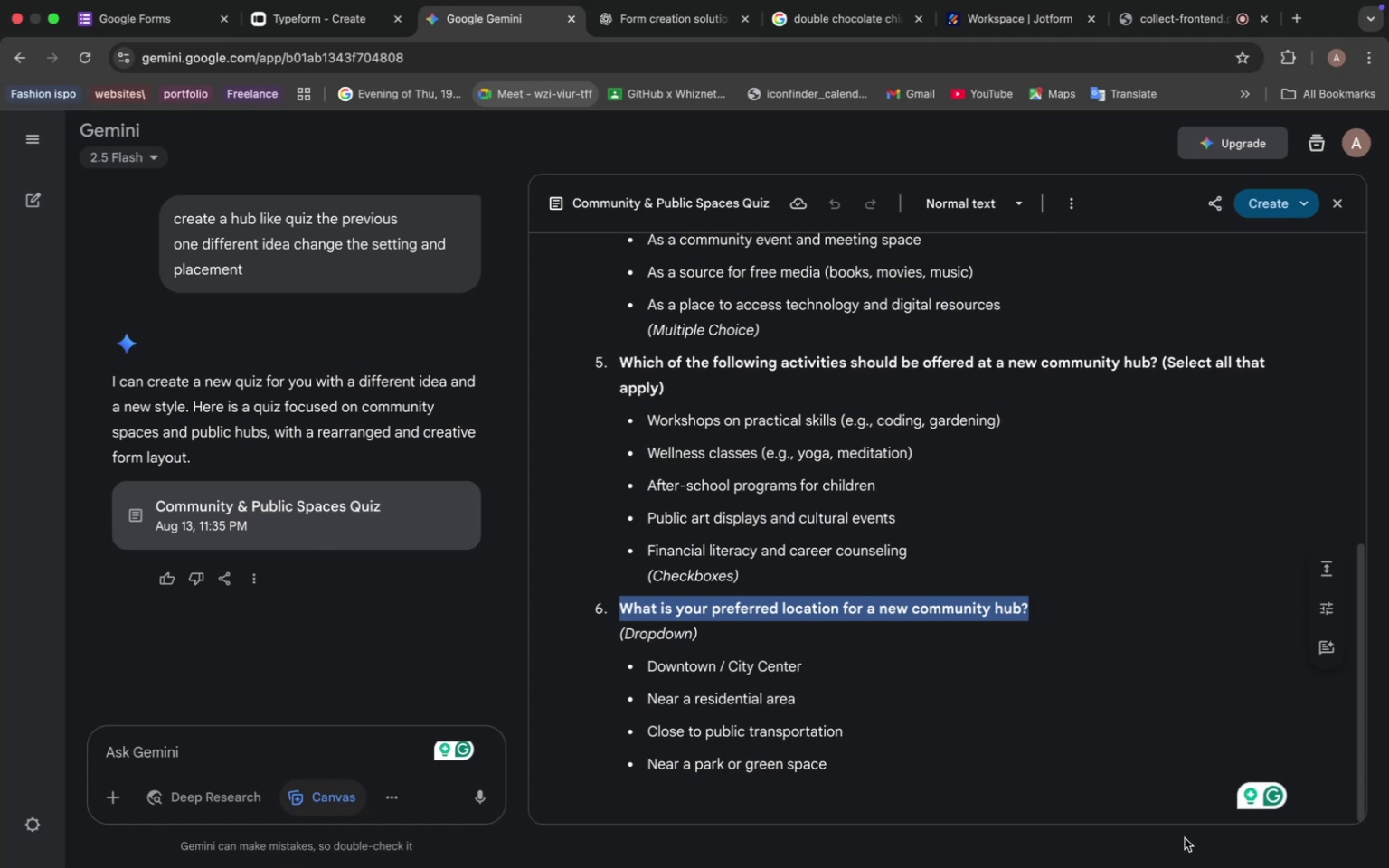 
wait(22.88)
 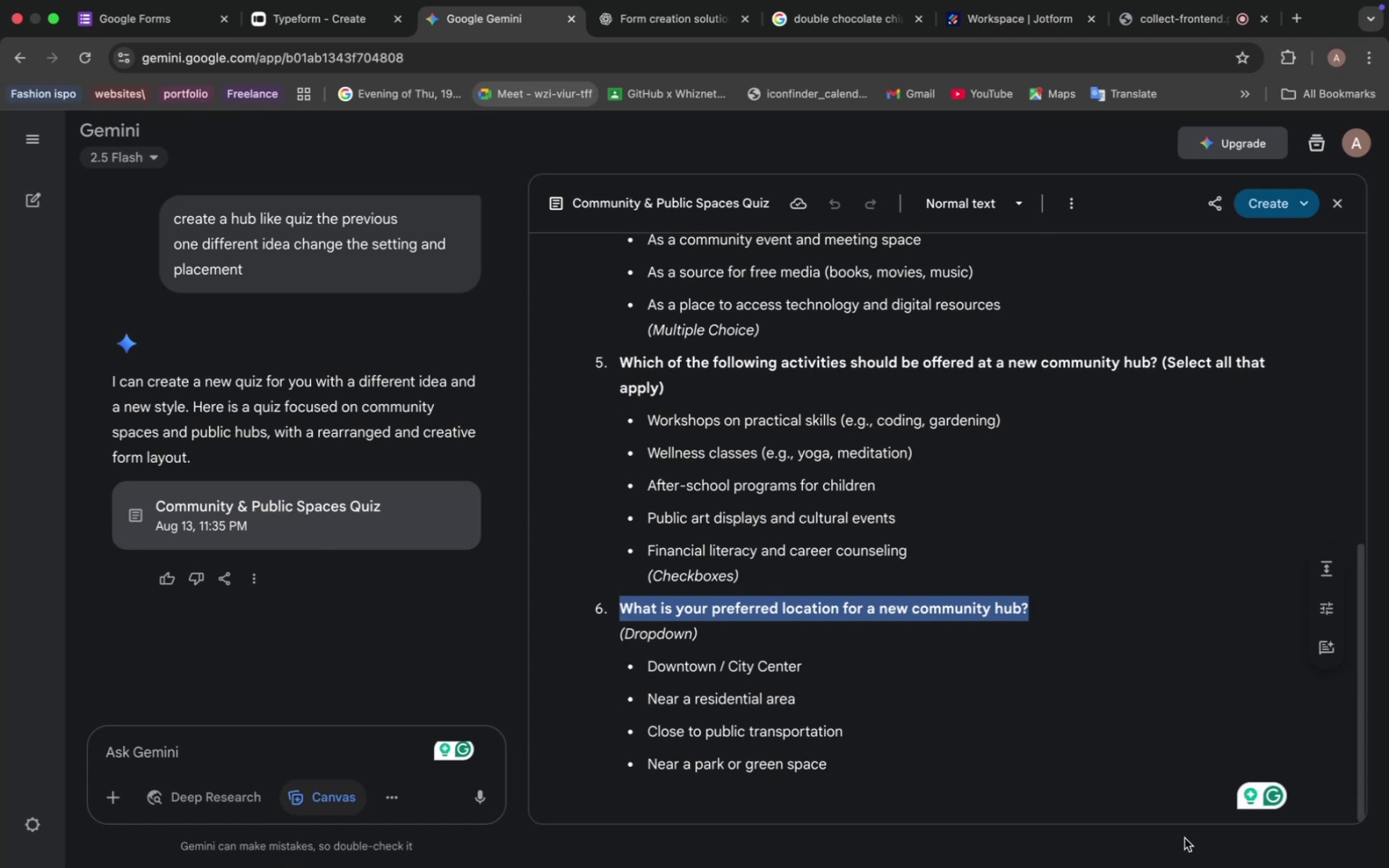 
left_click([276, 23])
 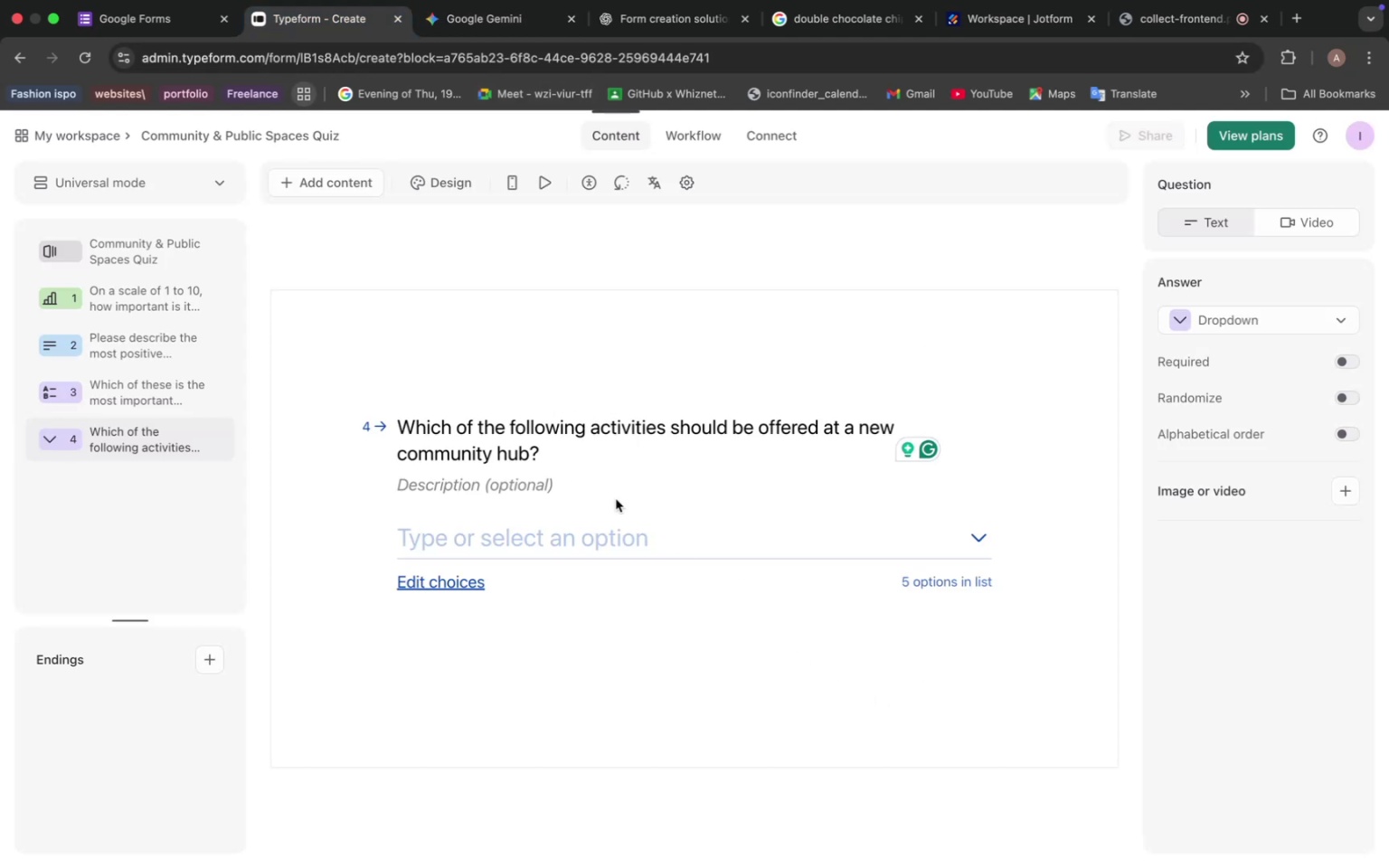 
left_click([498, 20])
 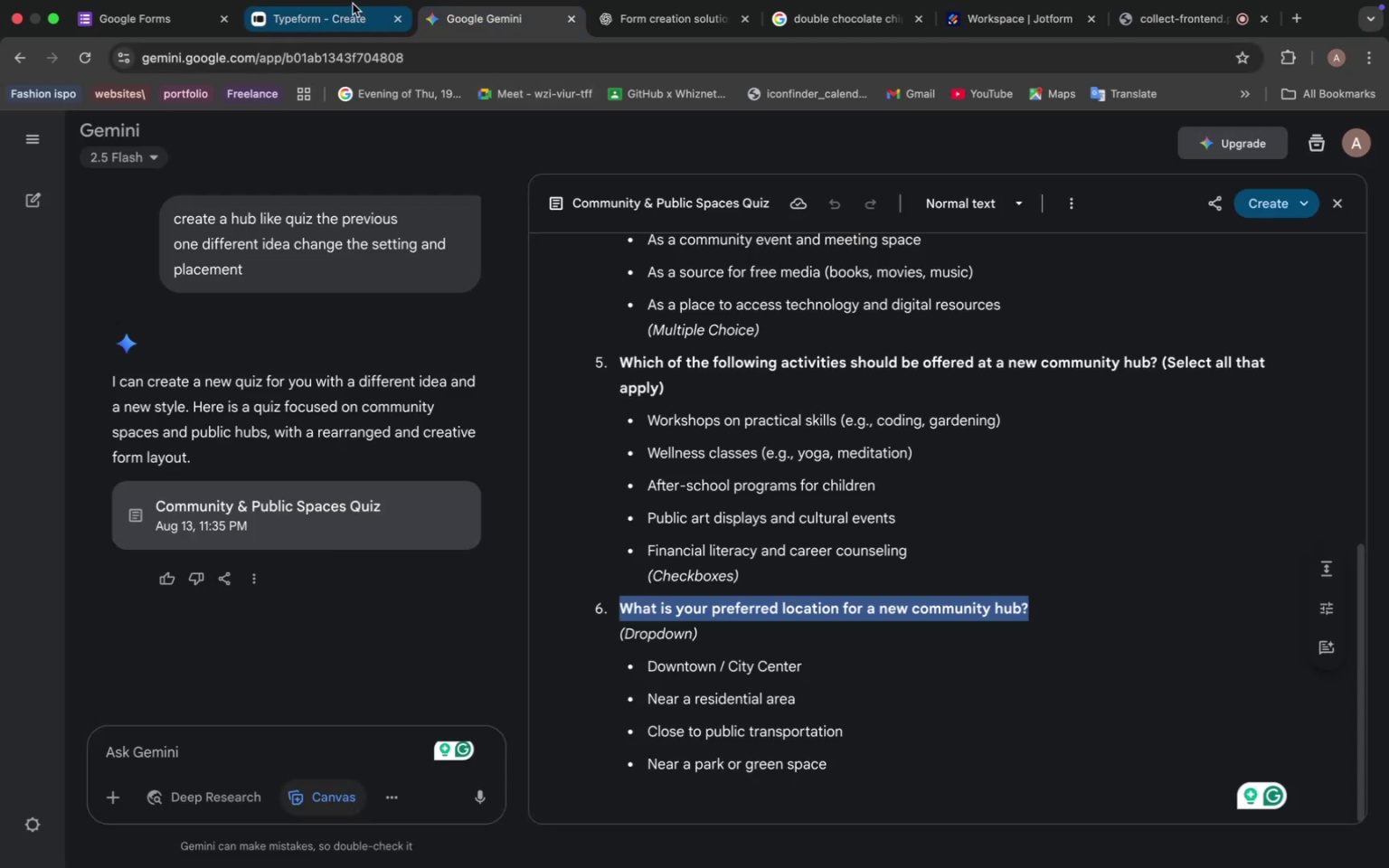 
left_click([307, 20])
 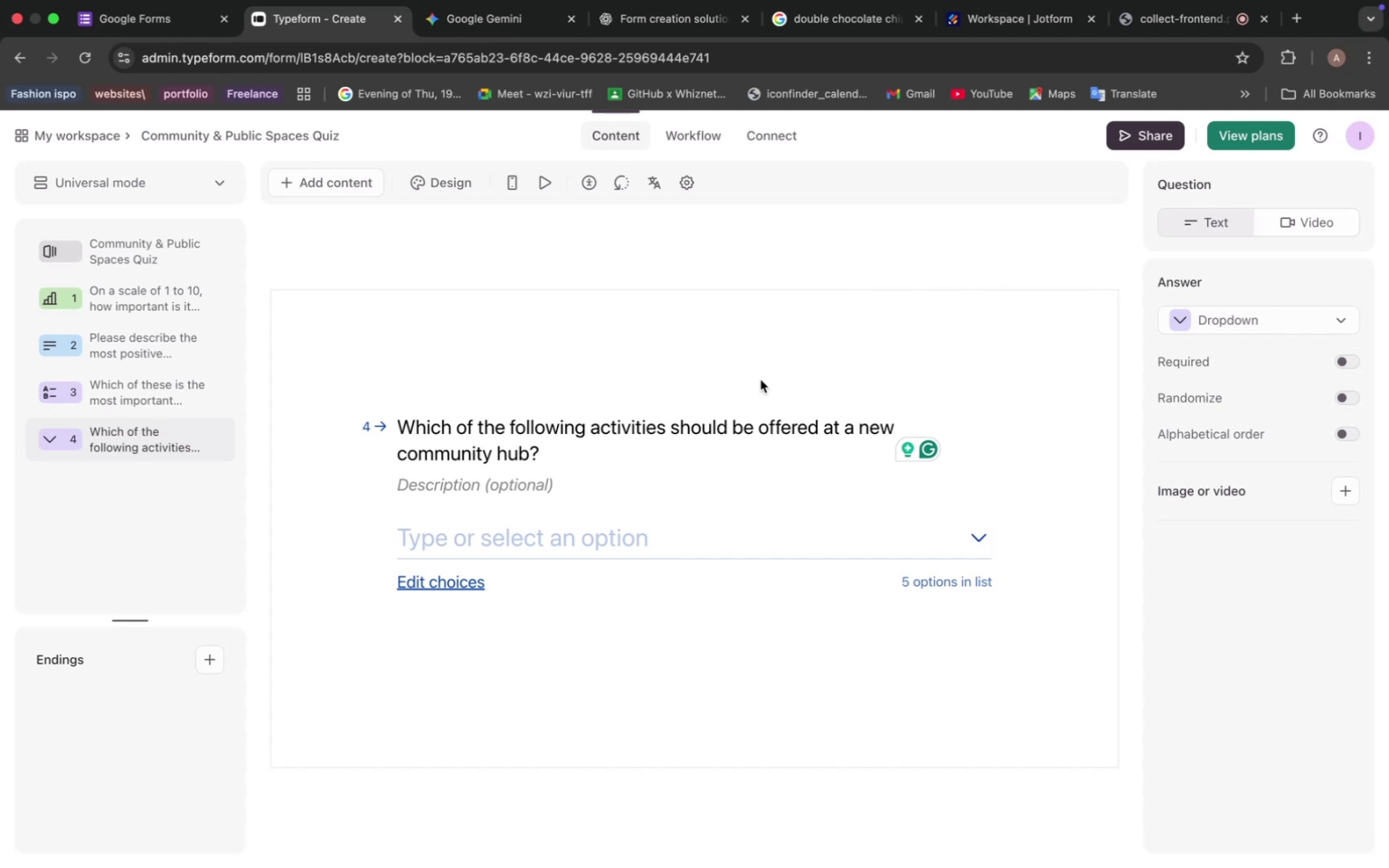 
left_click([469, 22])
 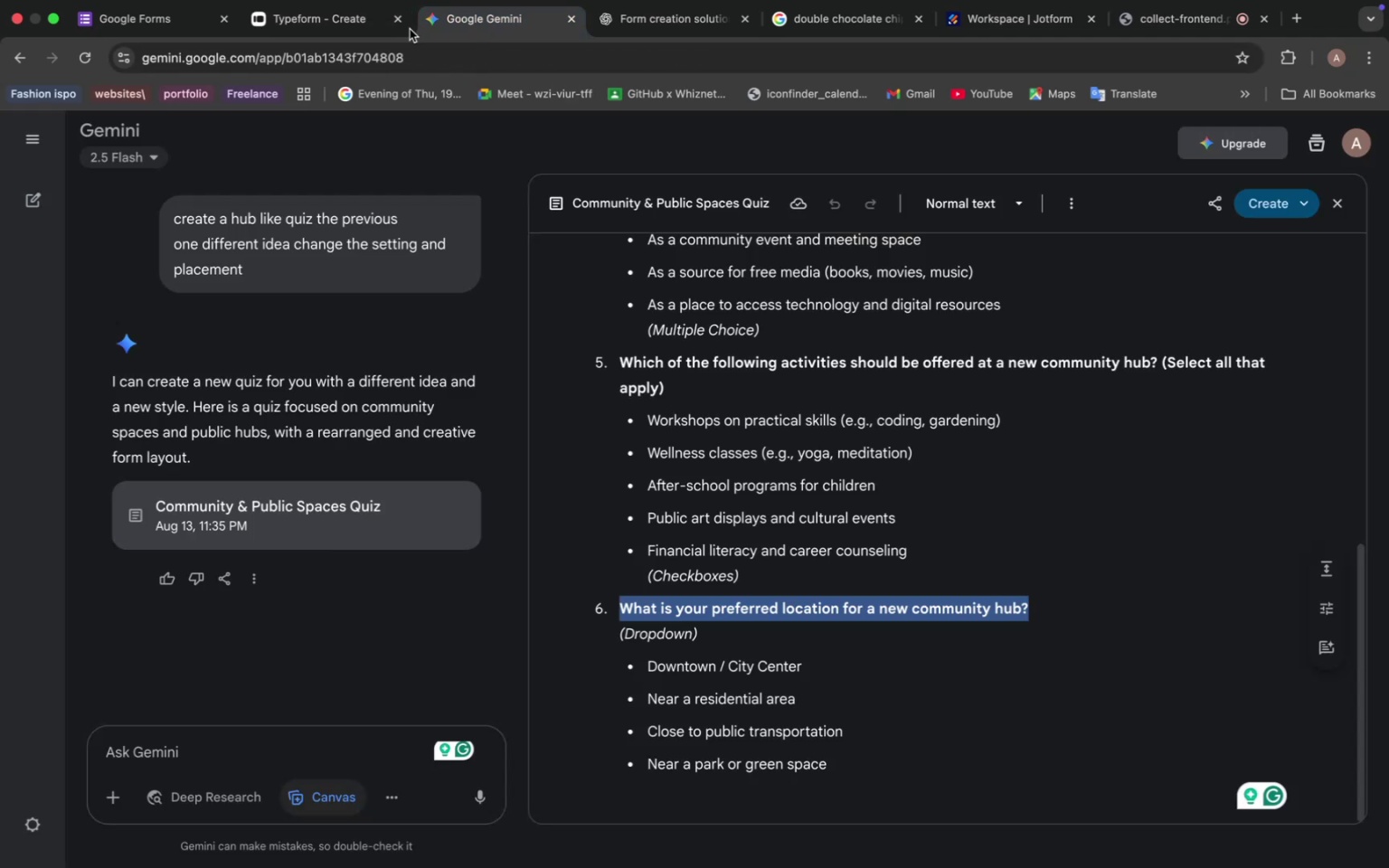 
left_click([317, 24])
 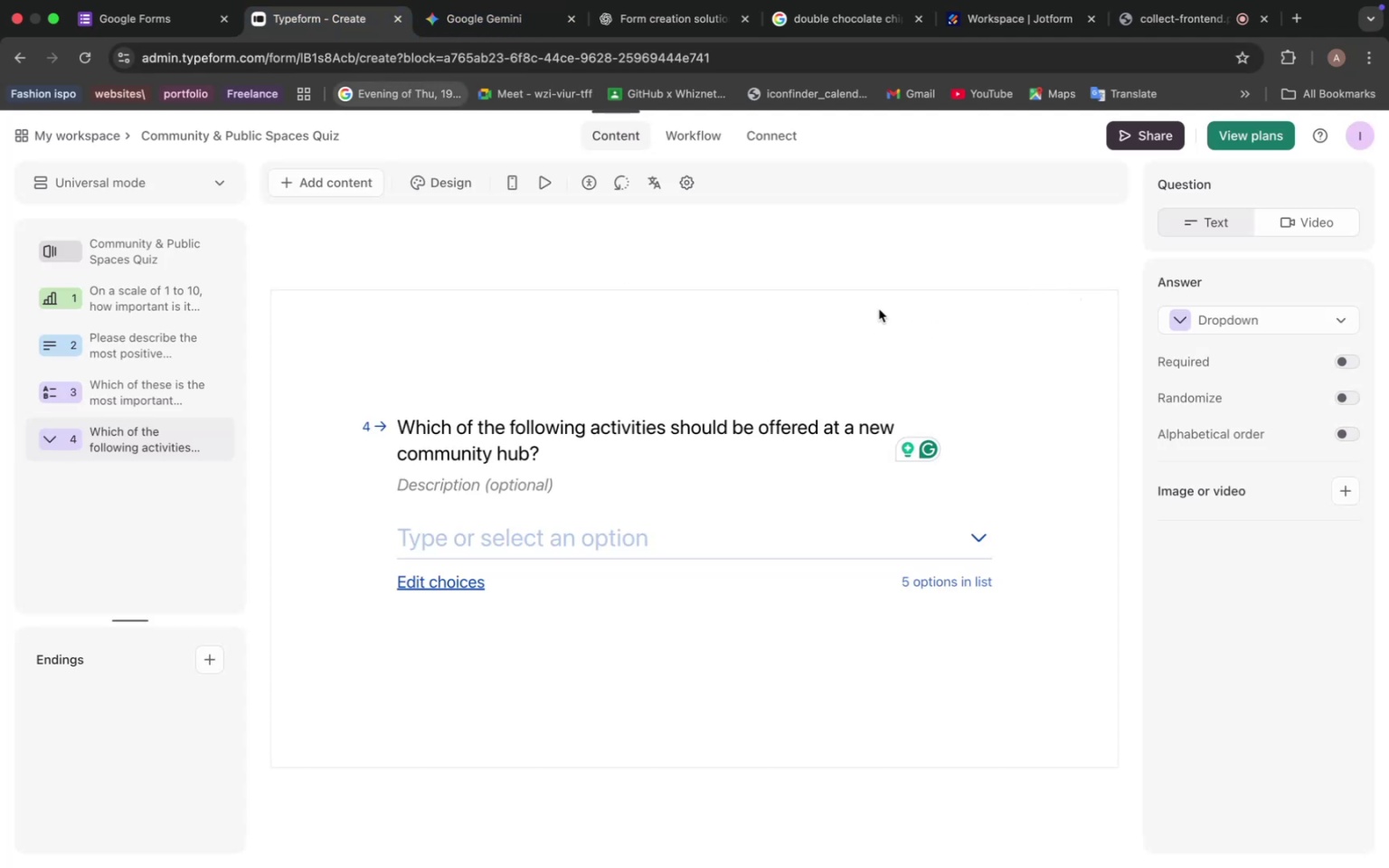 
left_click([334, 184])
 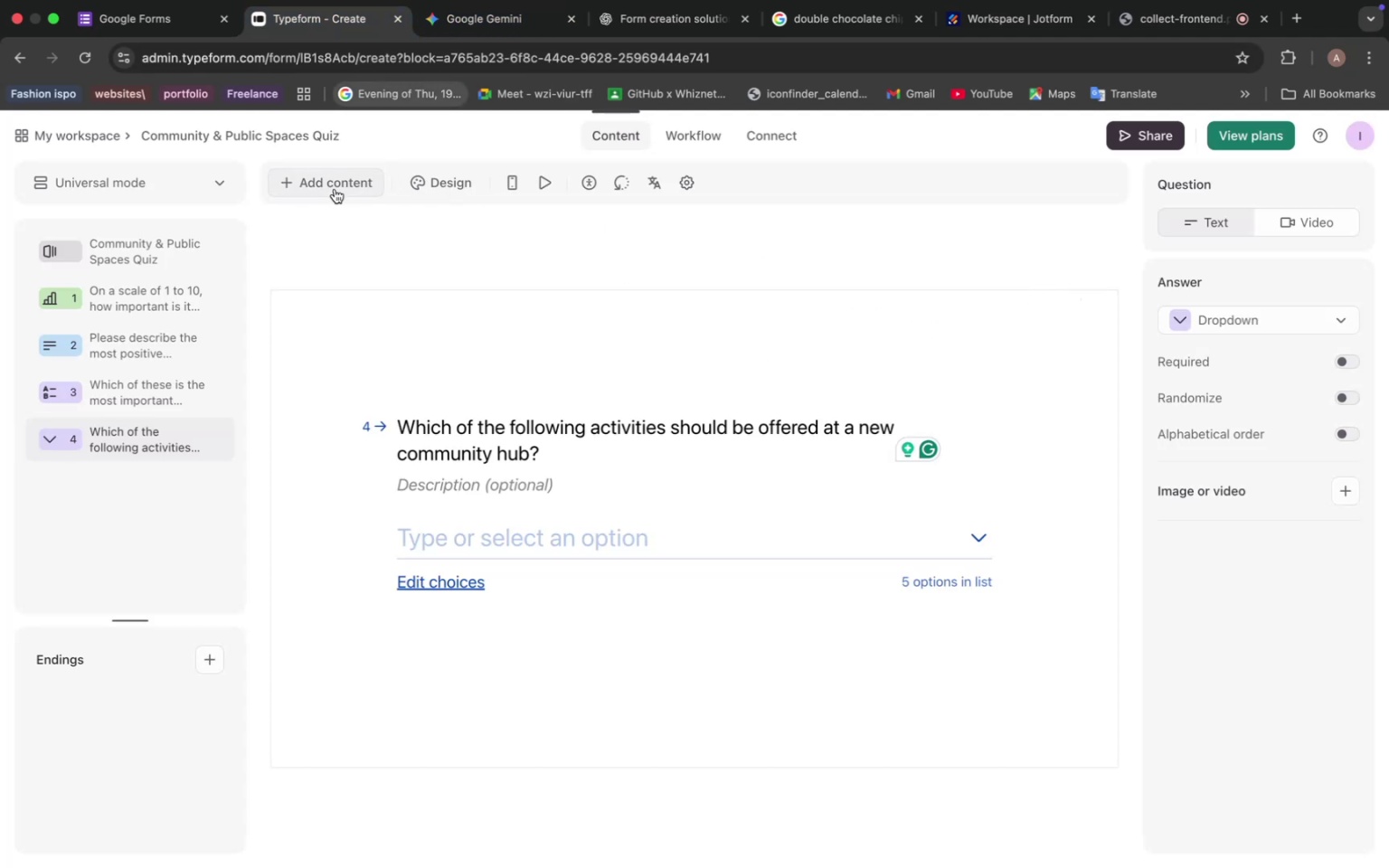 
mouse_move([723, 374])
 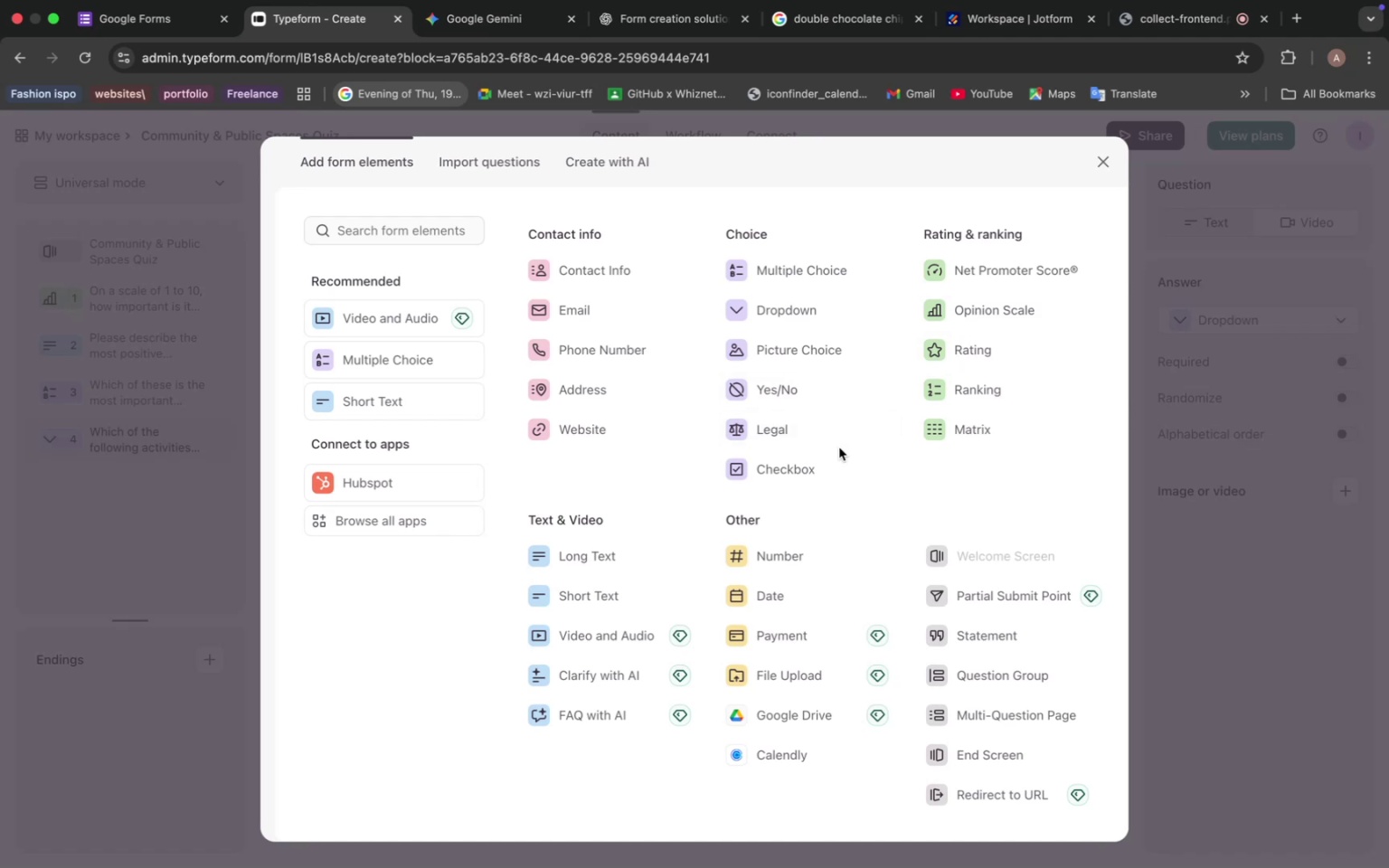 
wait(28.8)
 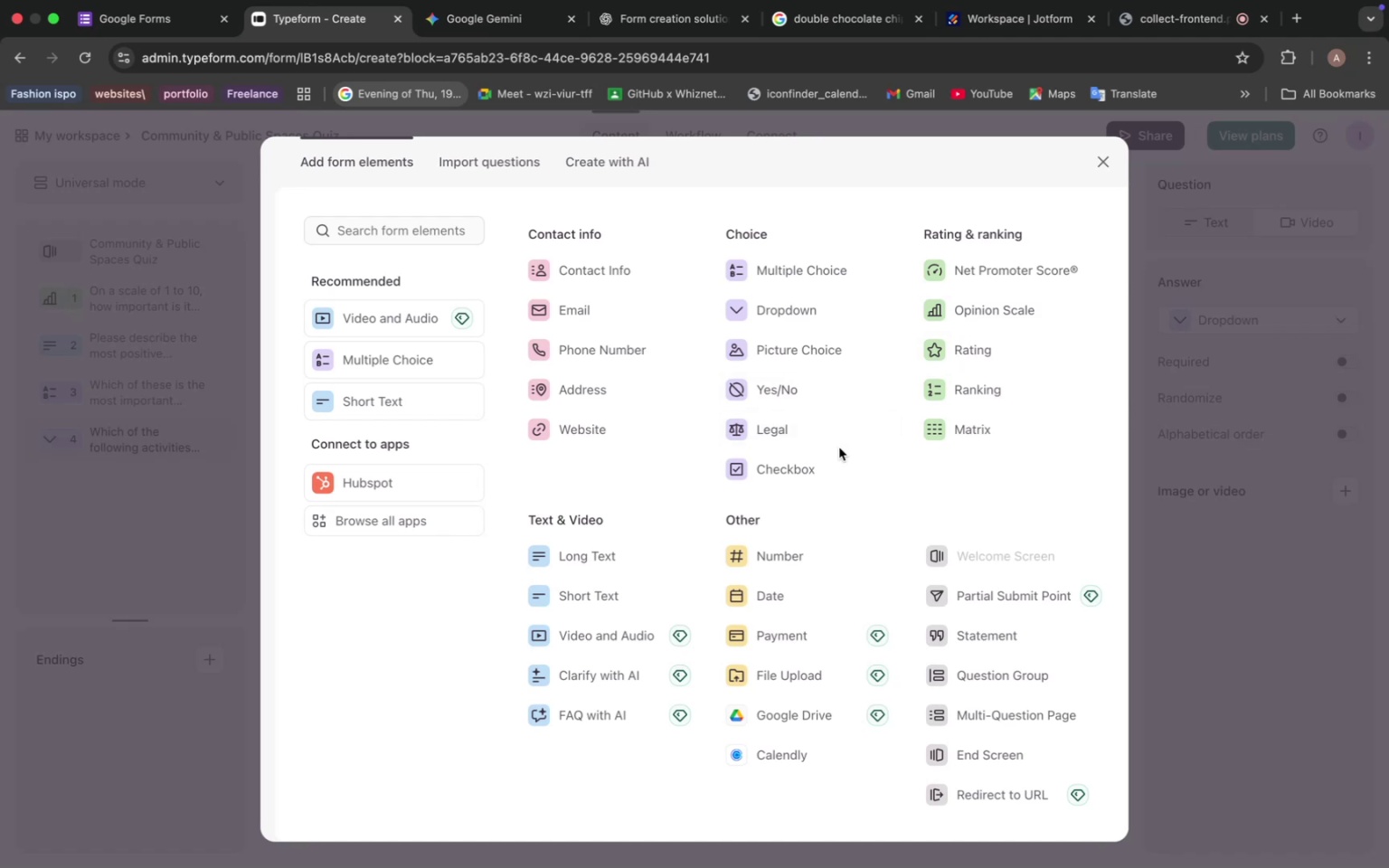 
left_click([802, 354])
 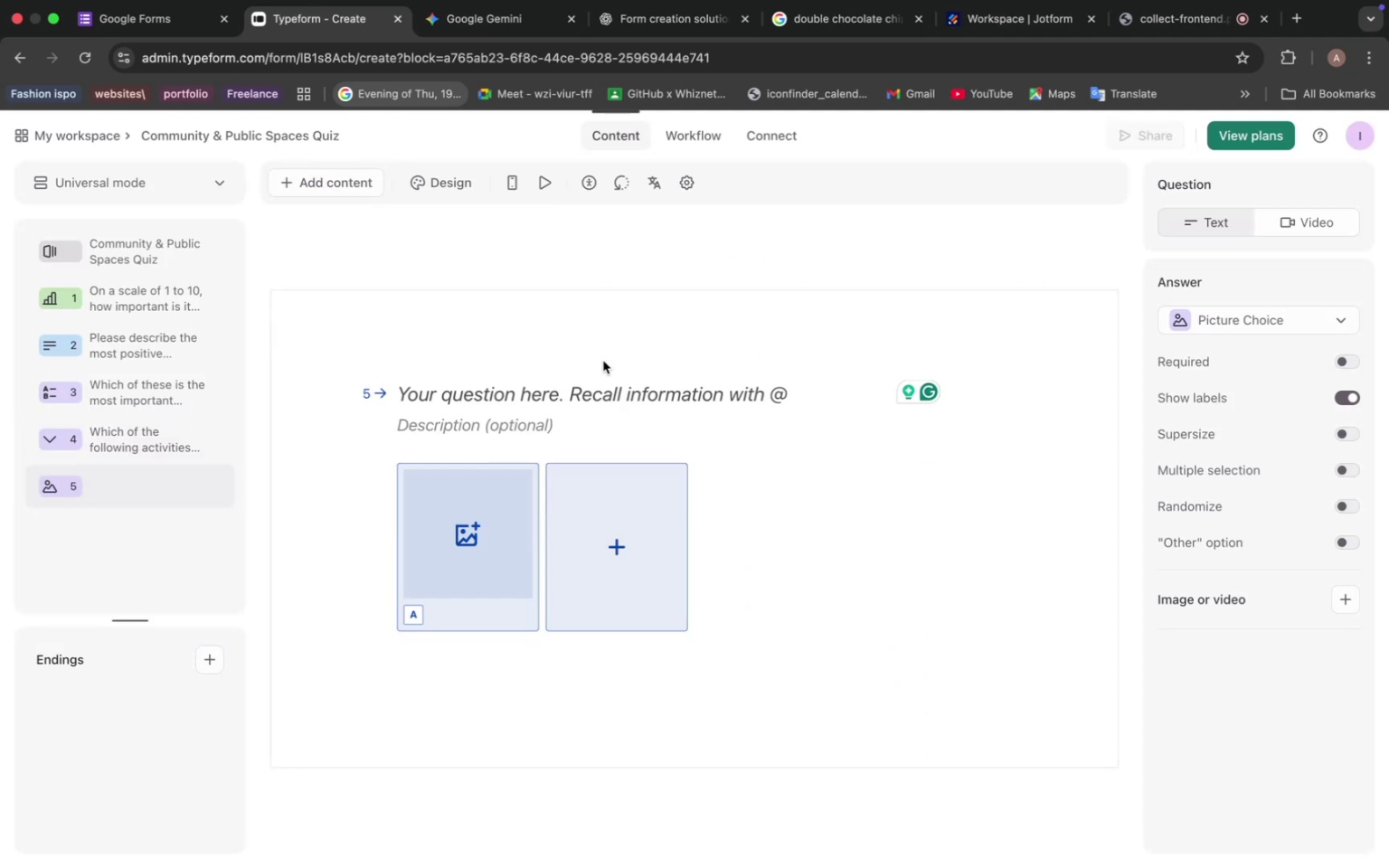 
left_click([512, 392])
 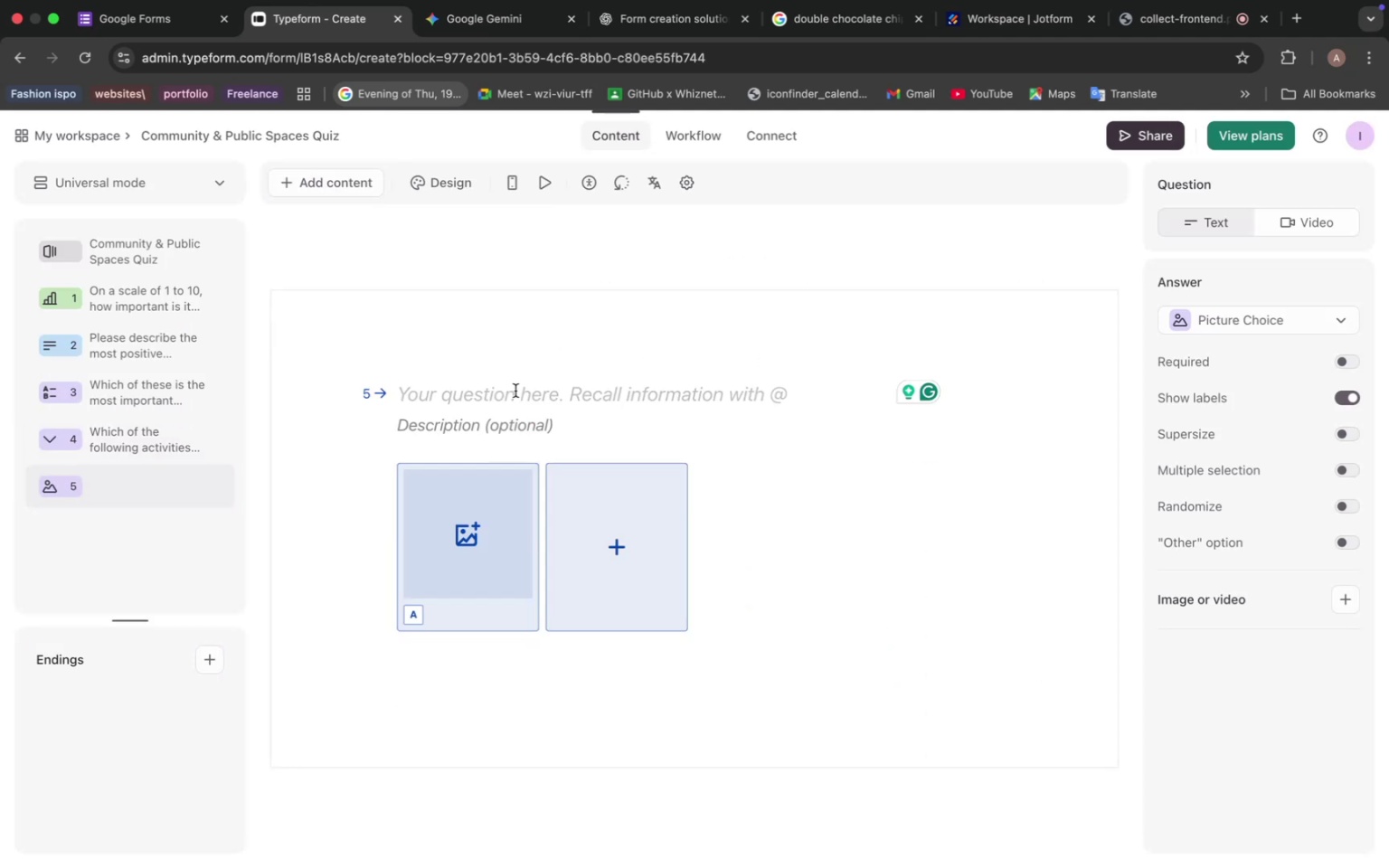 
left_click([321, 180])
 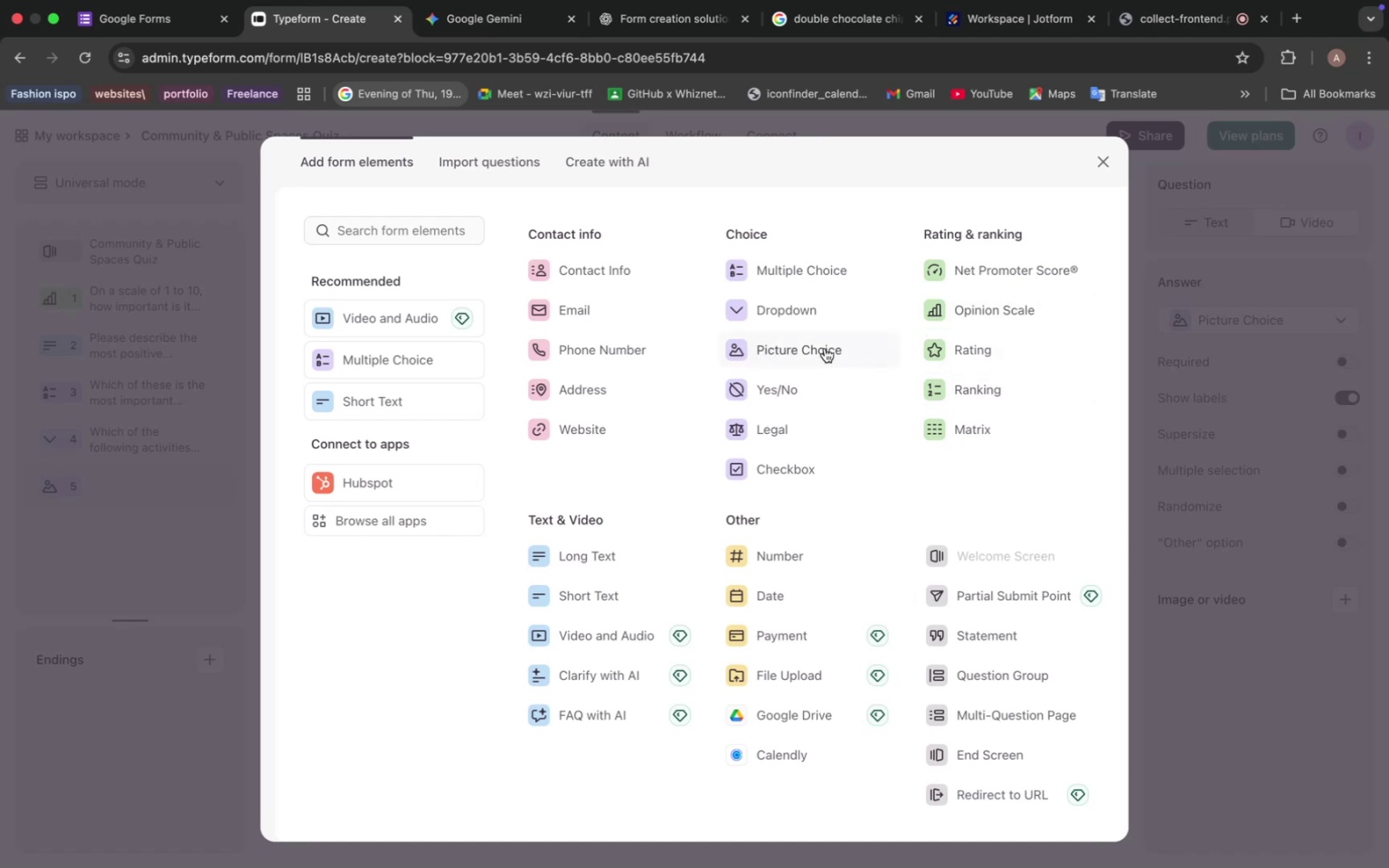 
wait(85.16)
 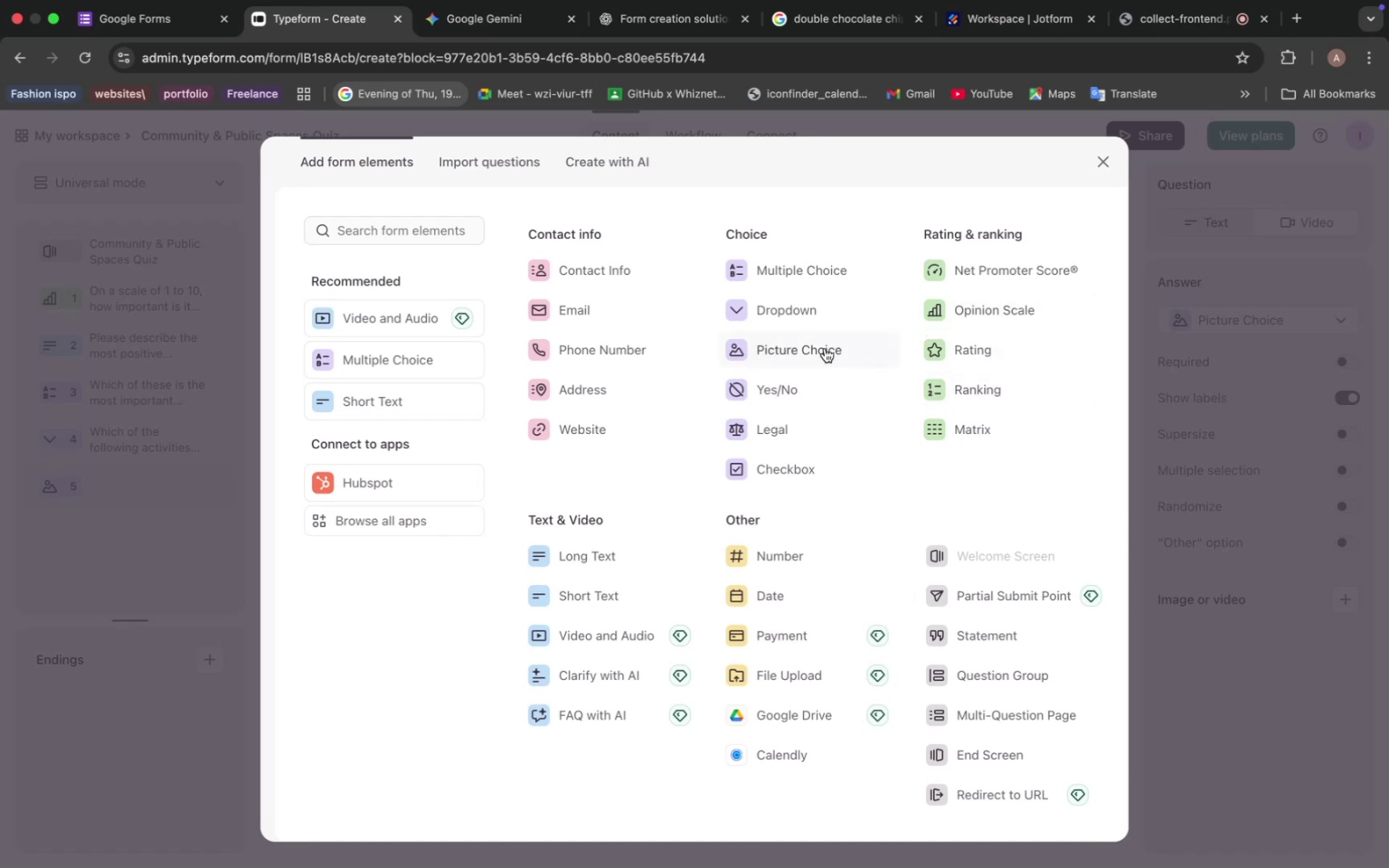 
left_click([581, 592])
 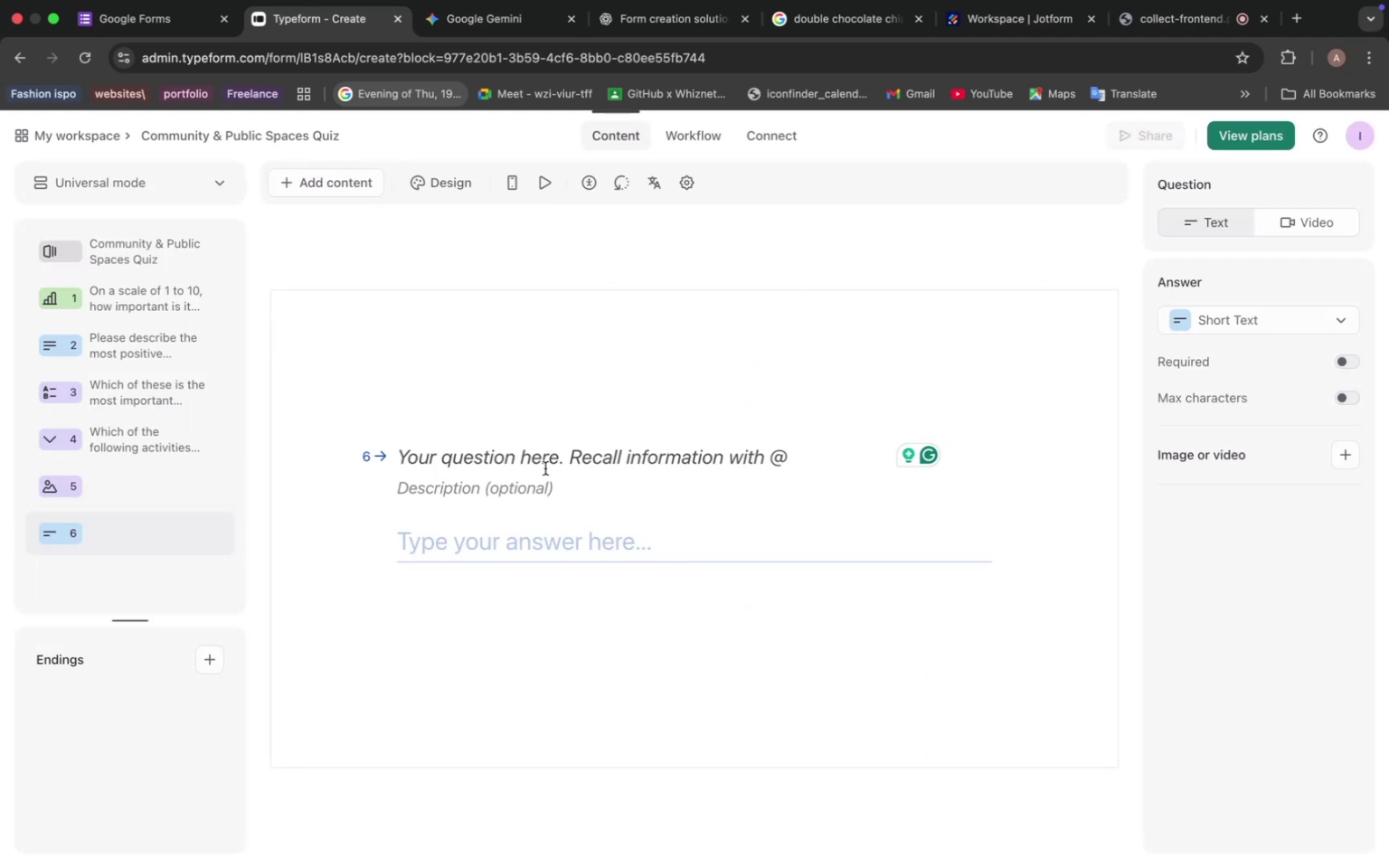 
left_click([548, 468])
 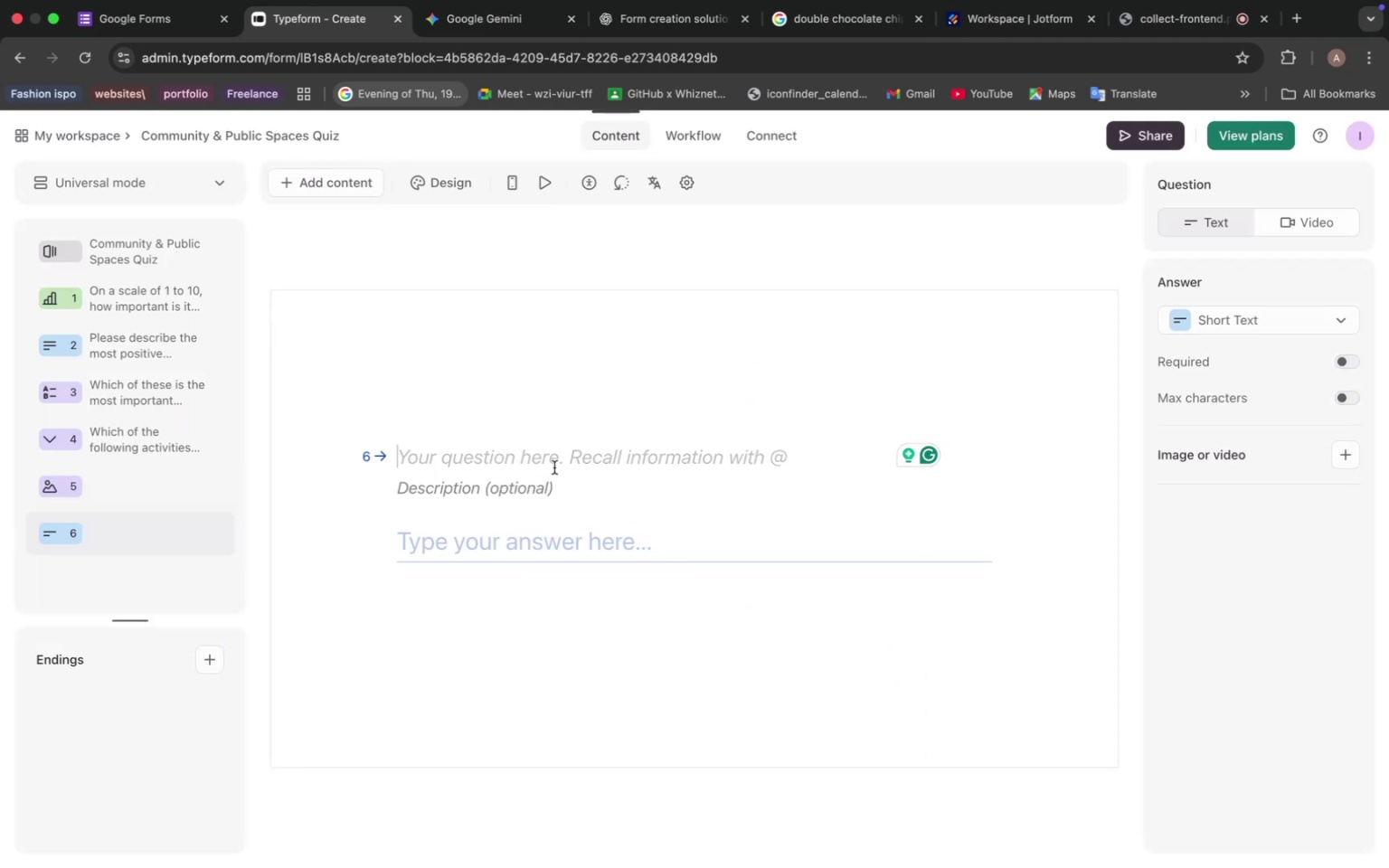 
type(here are you located)
 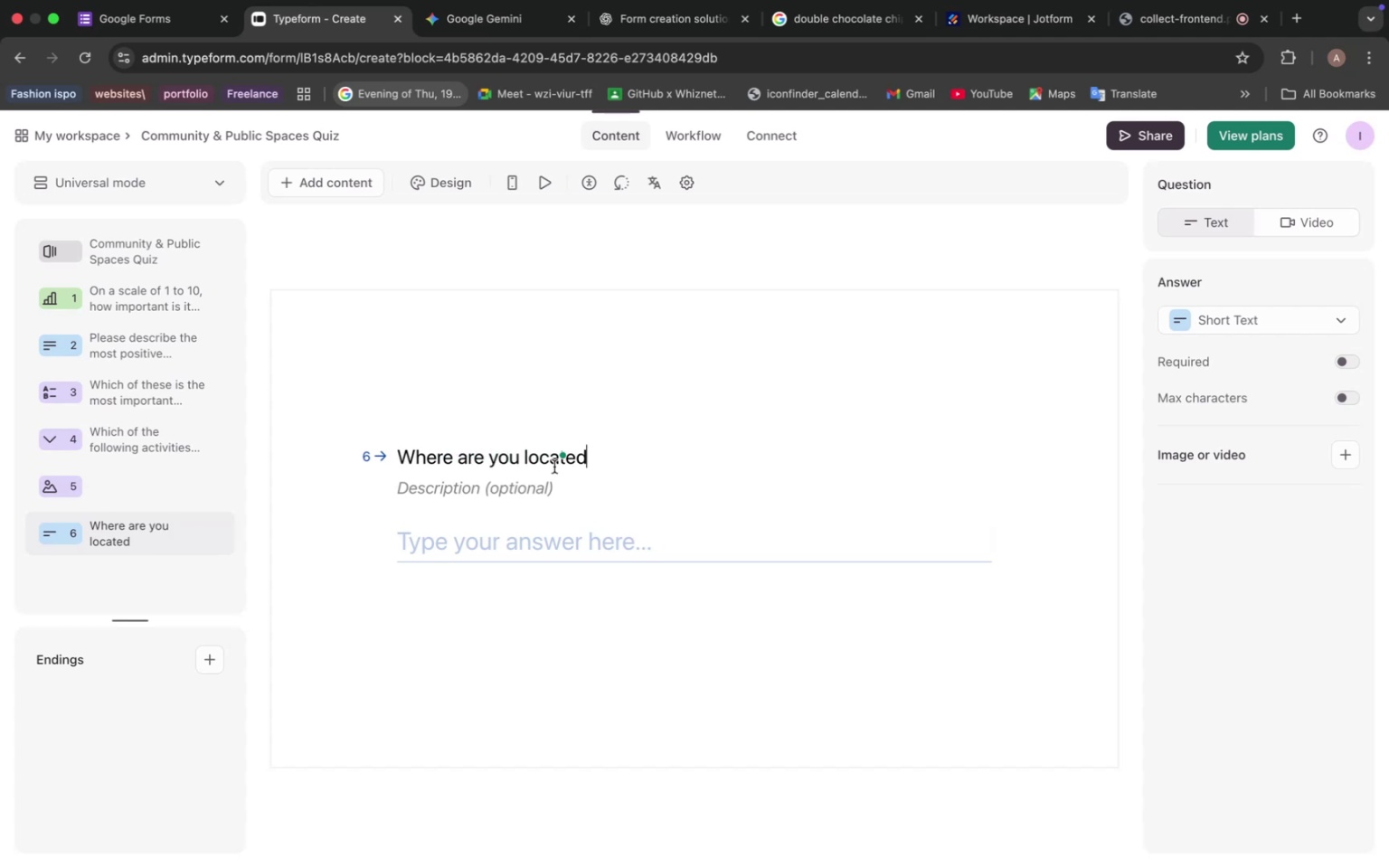 
hold_key(key=W, duration=0.44)
 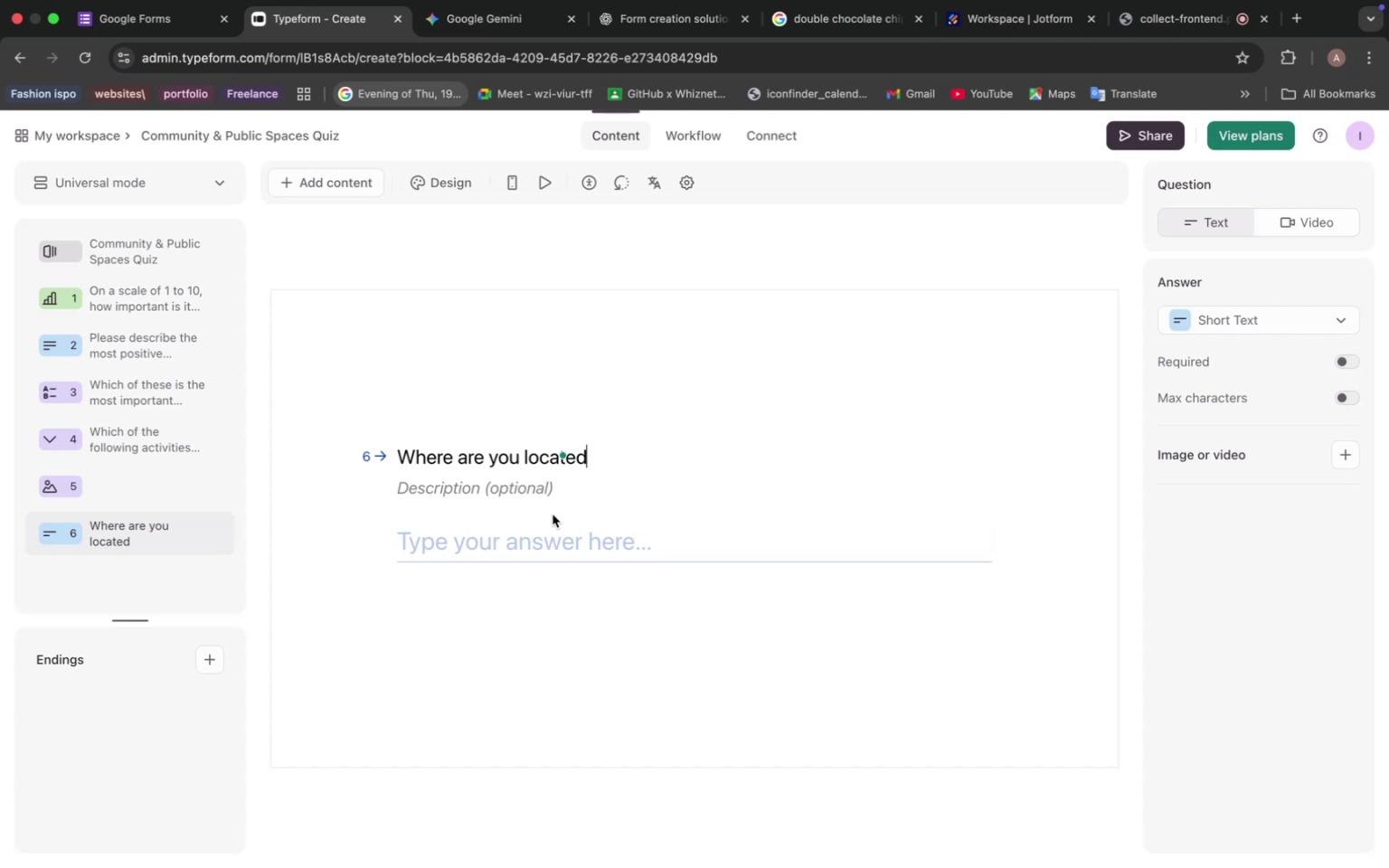 
wait(40.3)
 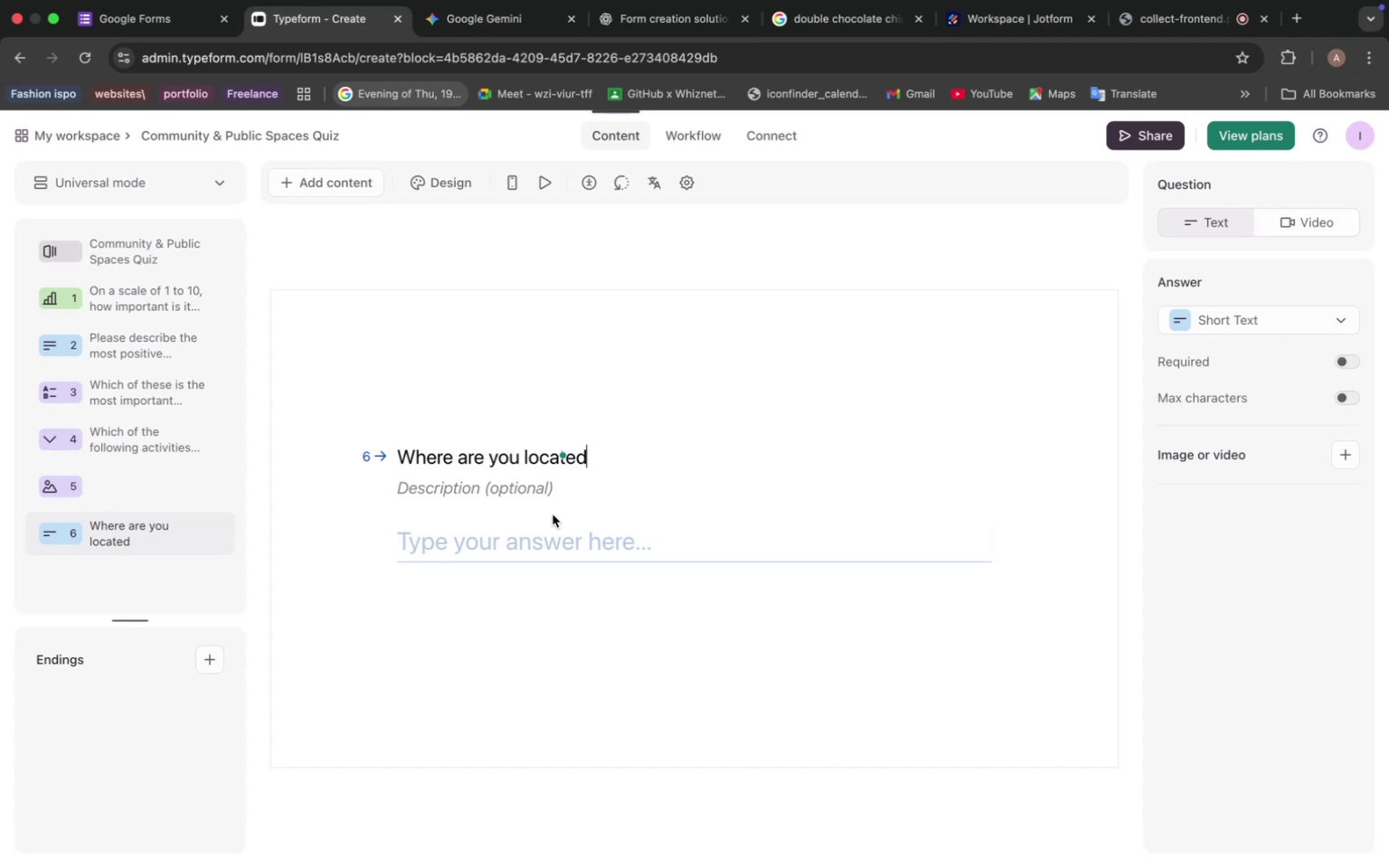 
left_click([617, 497])
 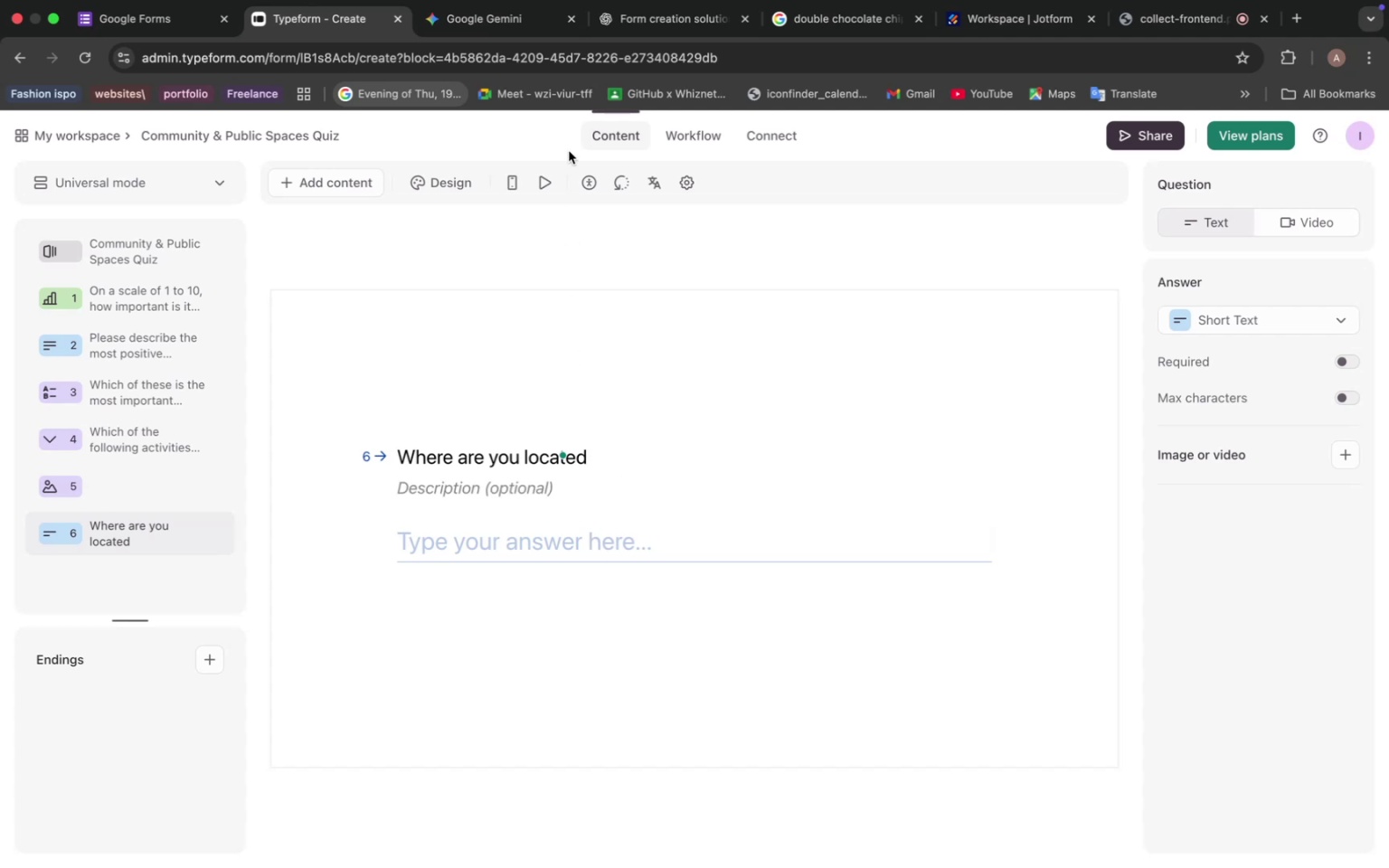 
left_click([487, 16])
 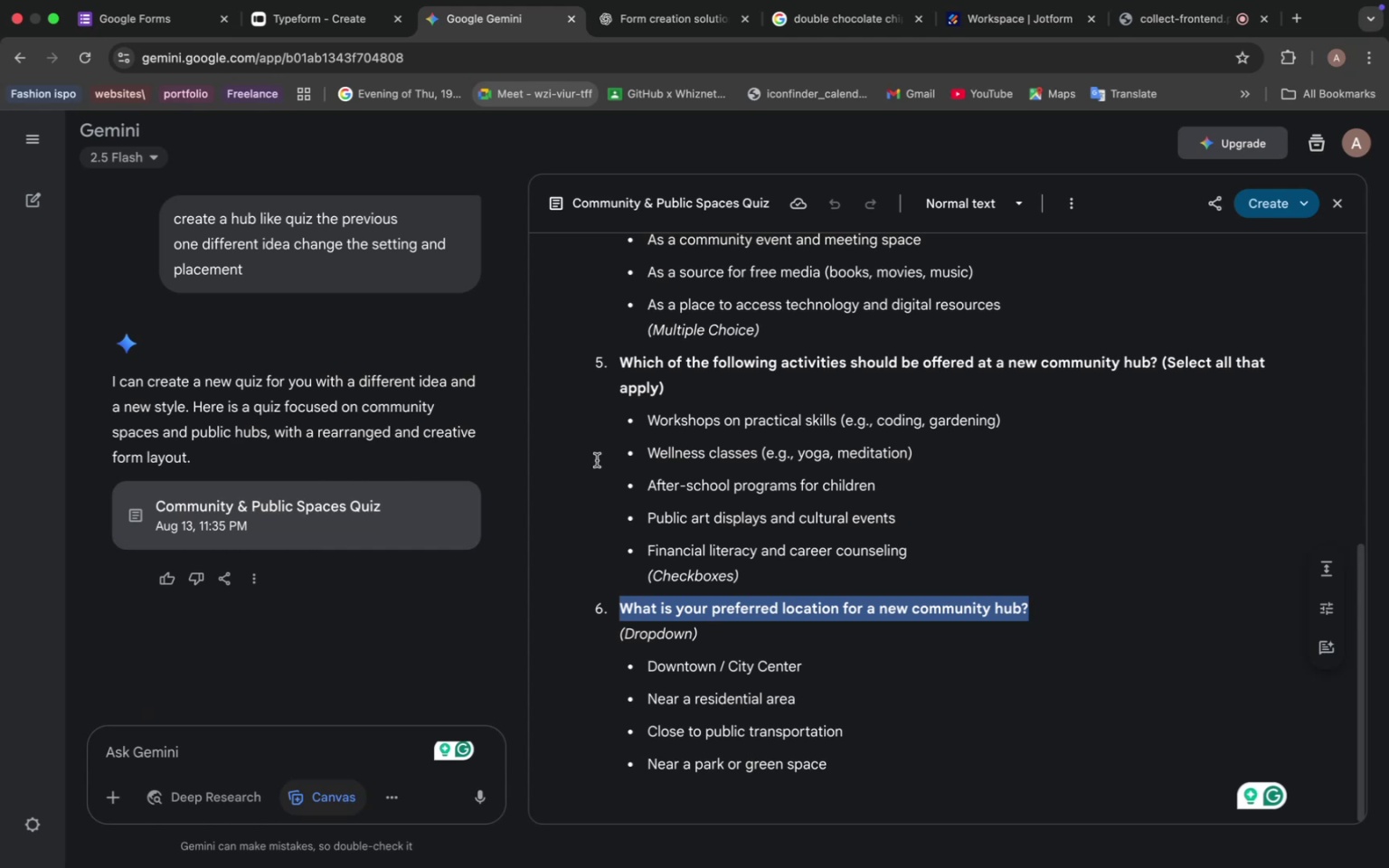 
wait(37.0)
 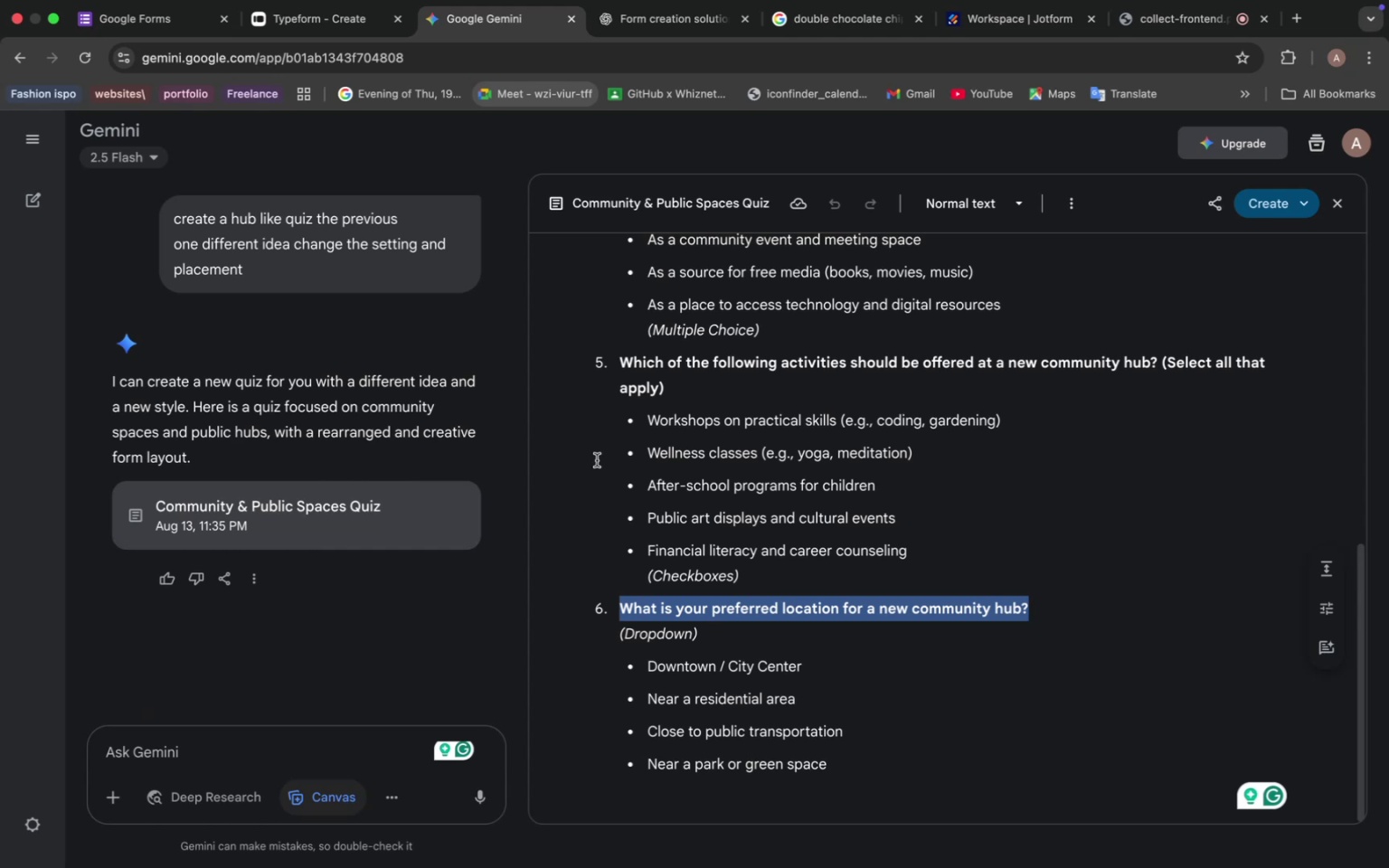 
left_click([720, 665])
 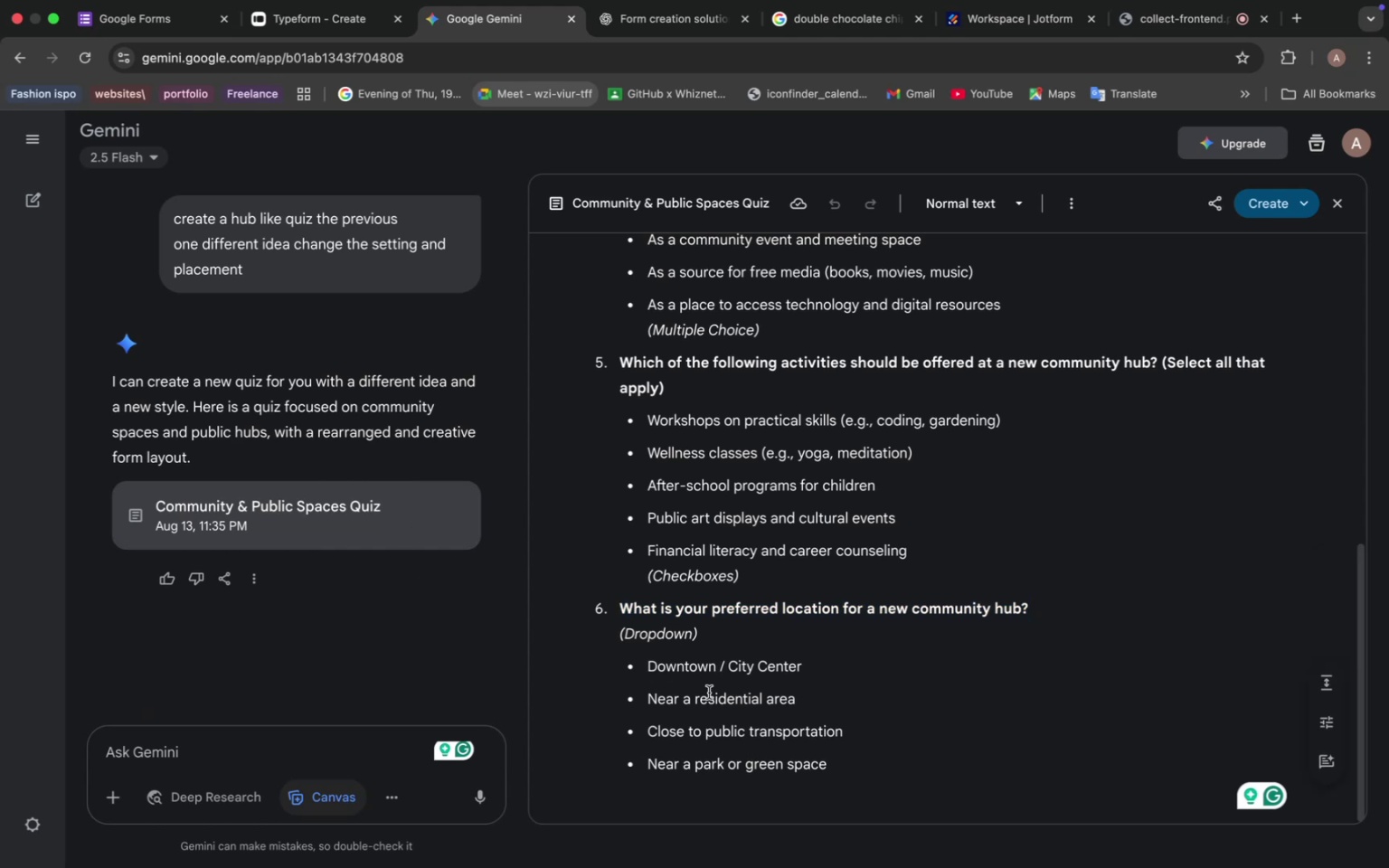 
scroll: coordinate [727, 668], scroll_direction: up, amount: 36.0
 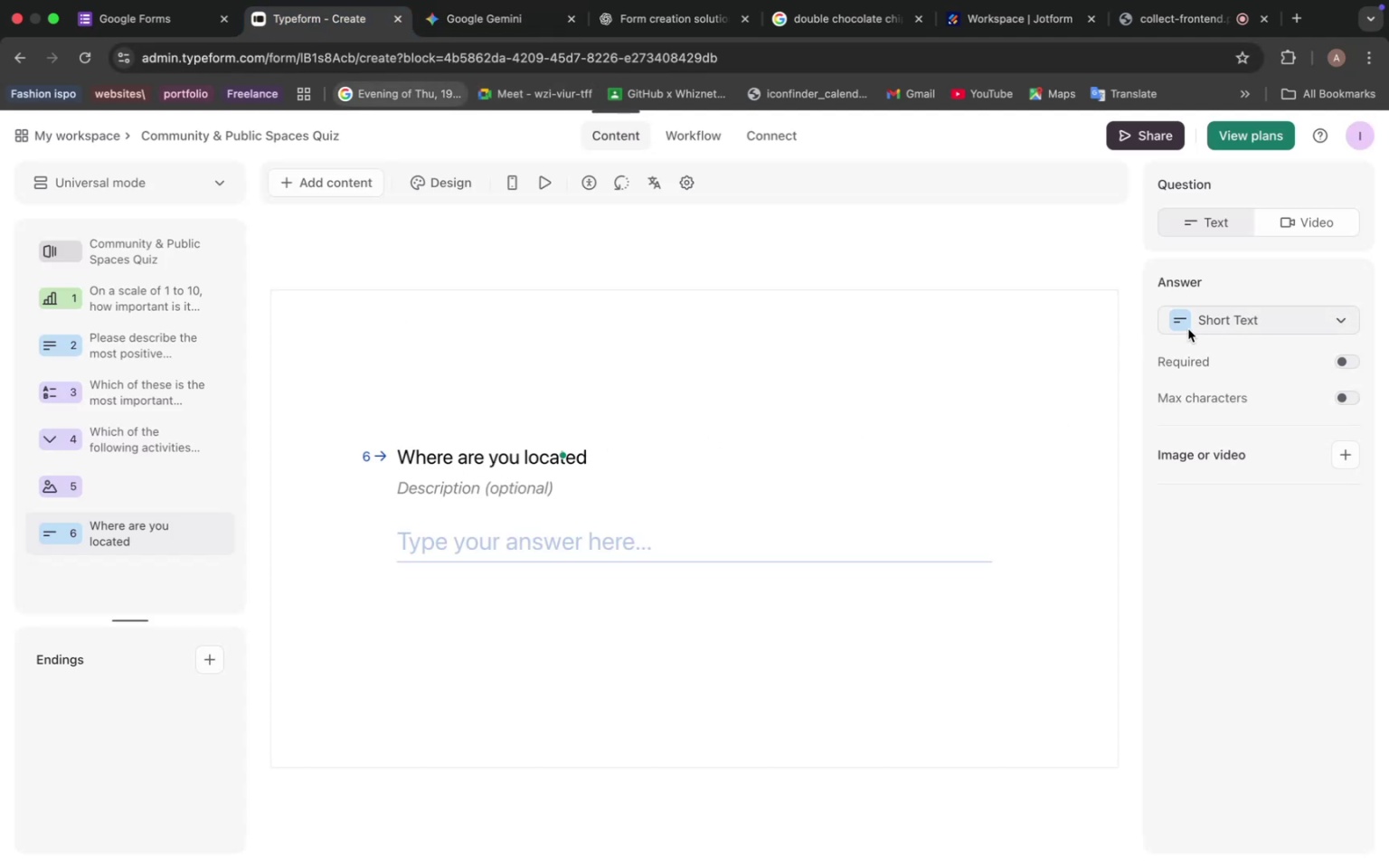 
wait(5.99)
 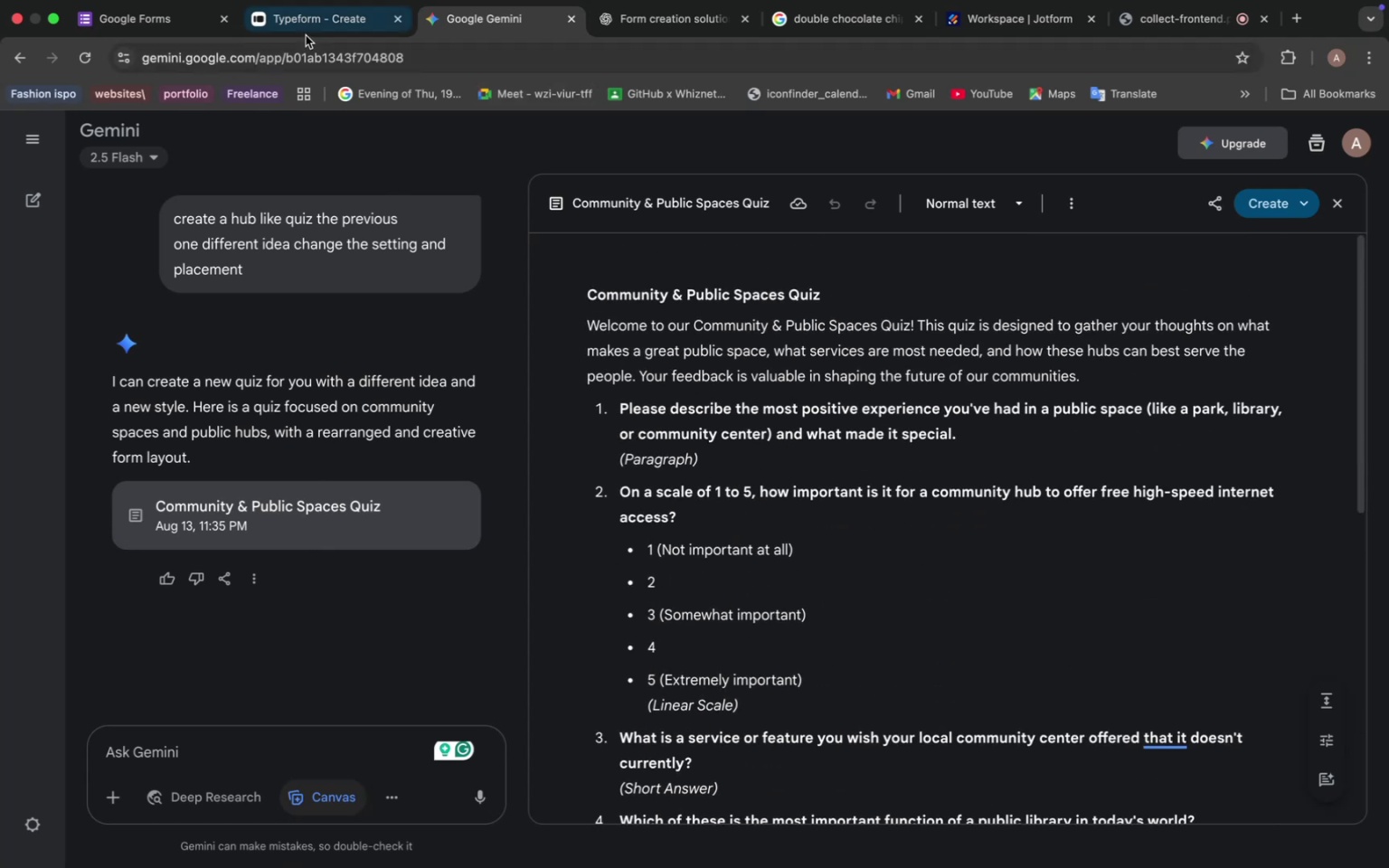 
scroll: coordinate [1254, 577], scroll_direction: down, amount: 22.0
 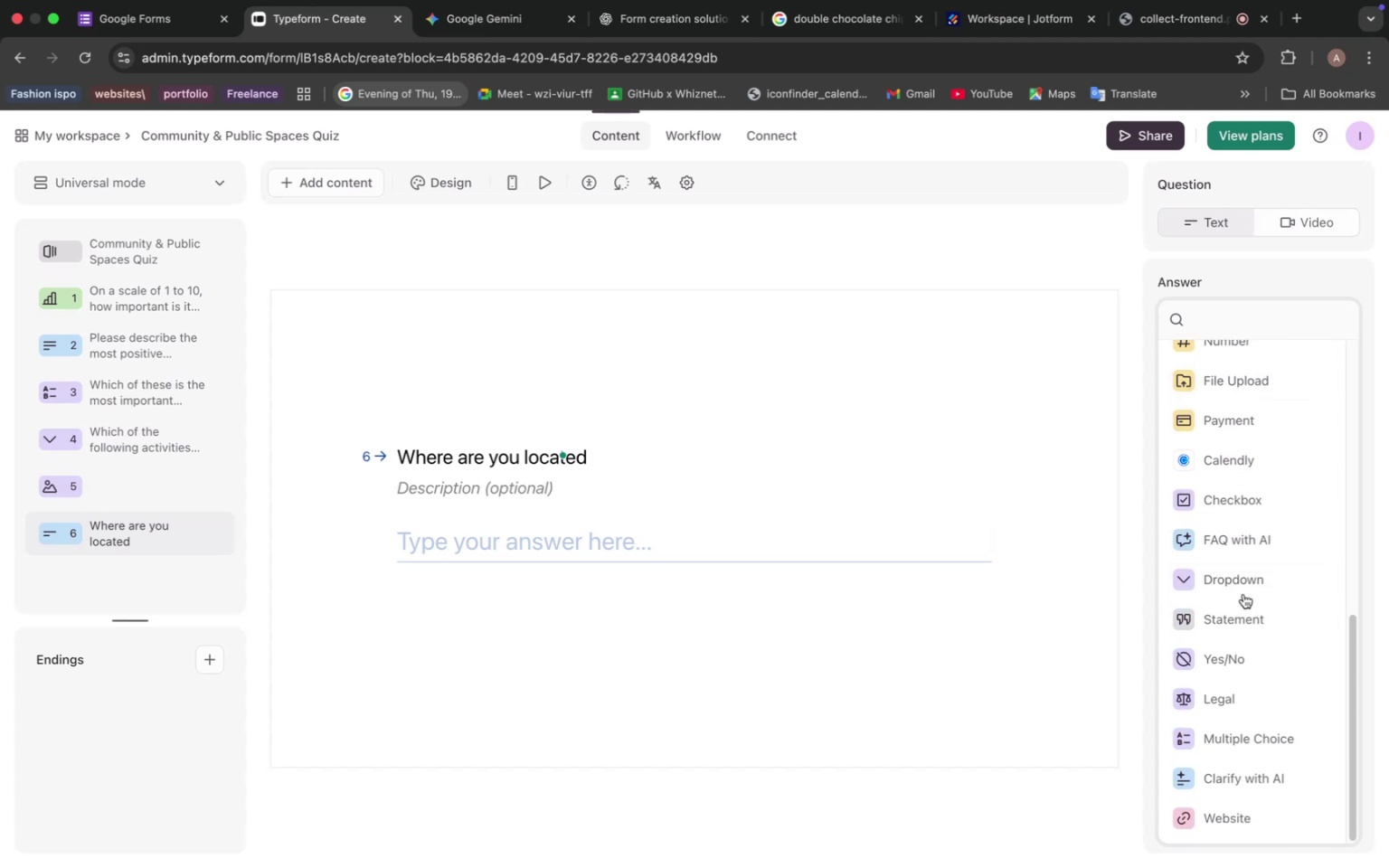 
left_click([1230, 491])
 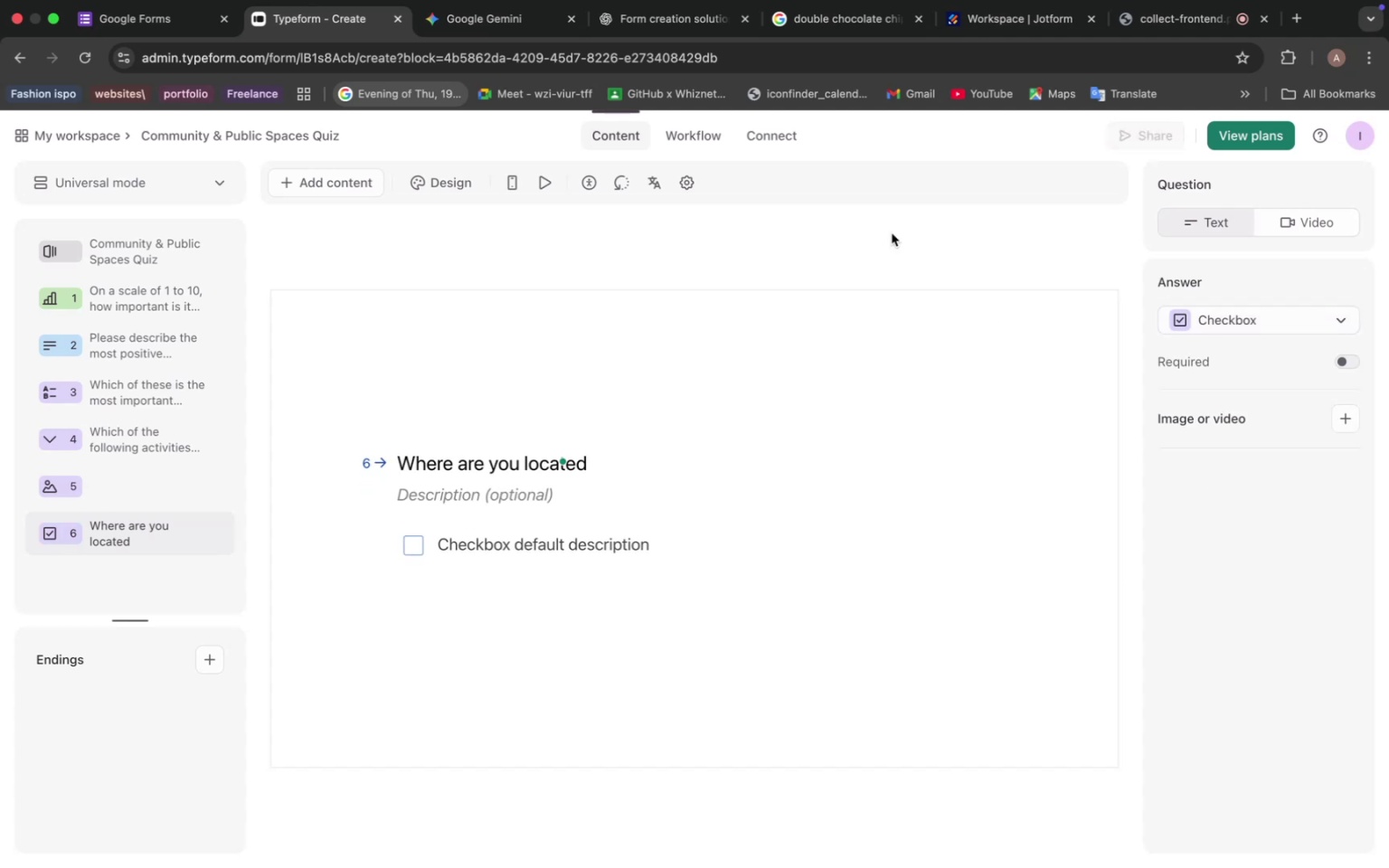 
left_click([458, 14])
 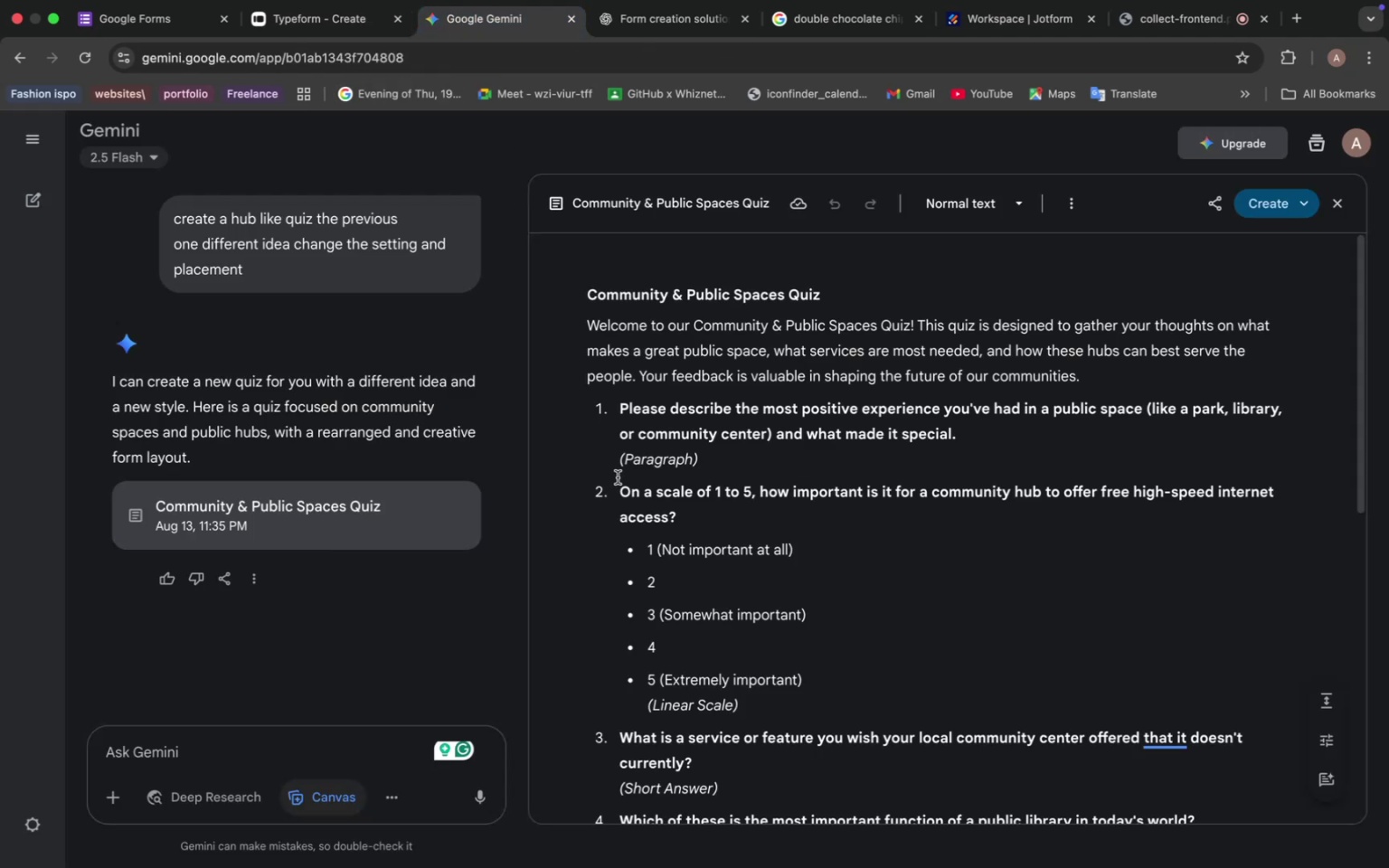 
scroll: coordinate [696, 483], scroll_direction: down, amount: 29.0
 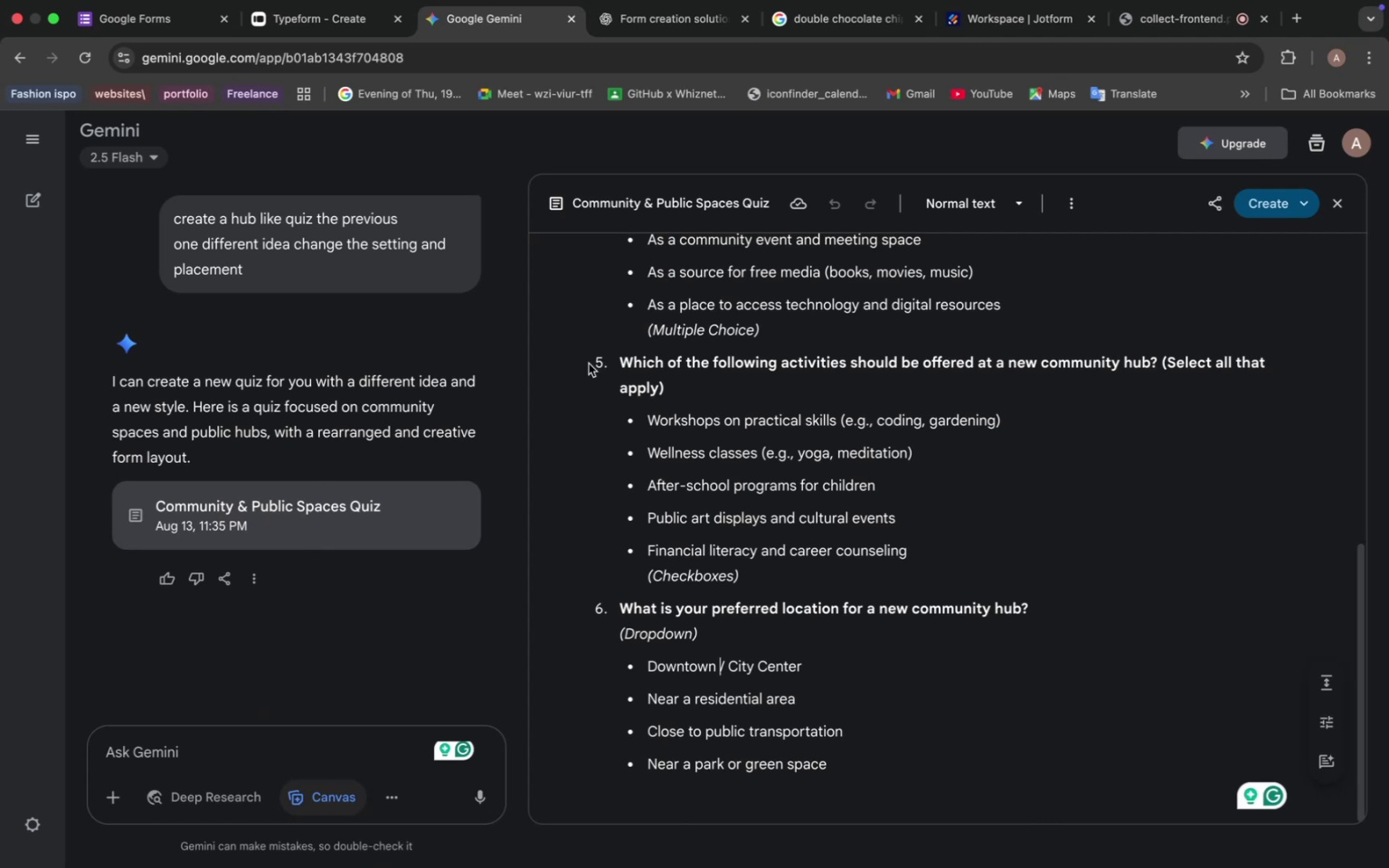 
left_click([326, 14])
 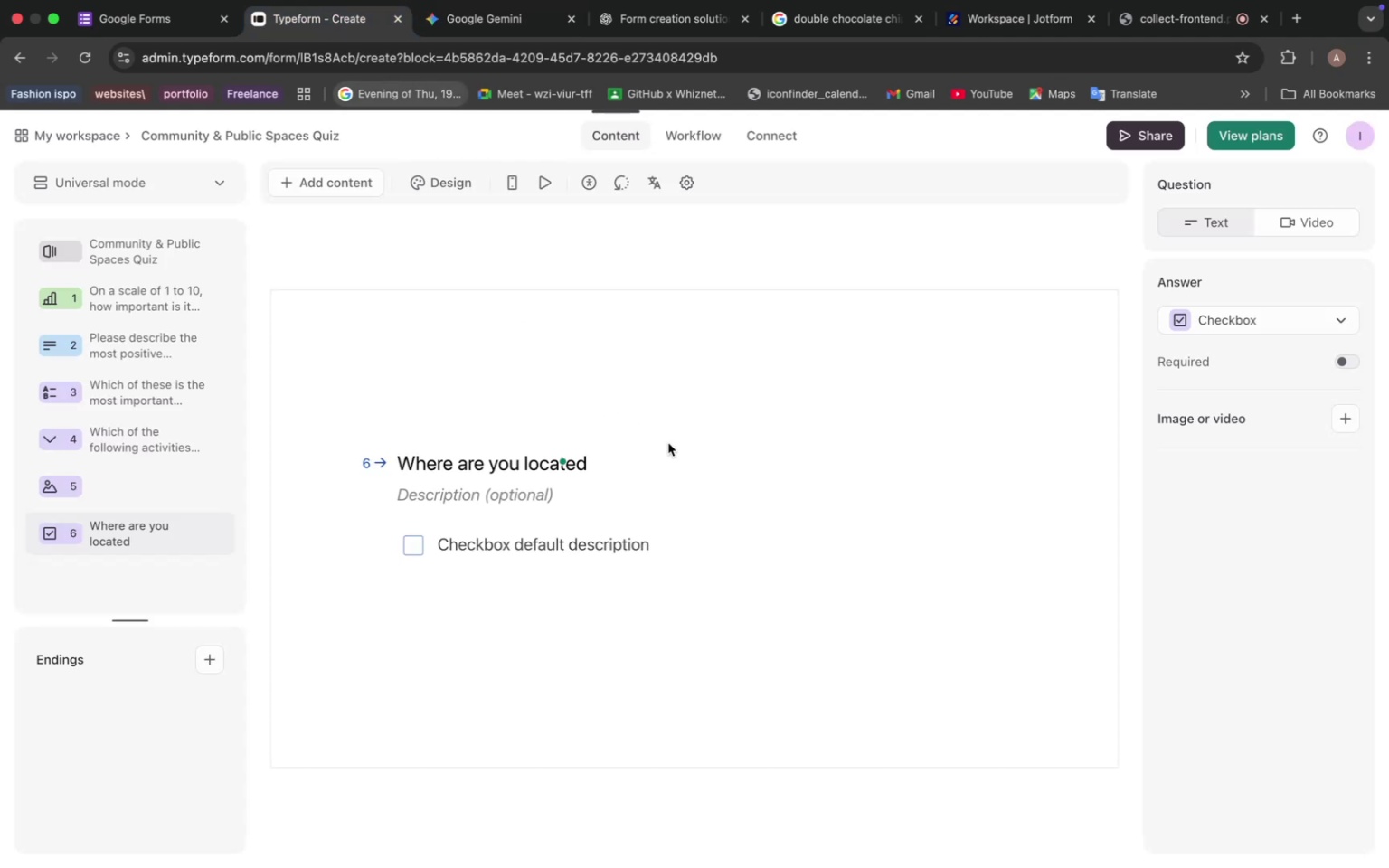 
left_click([608, 462])
 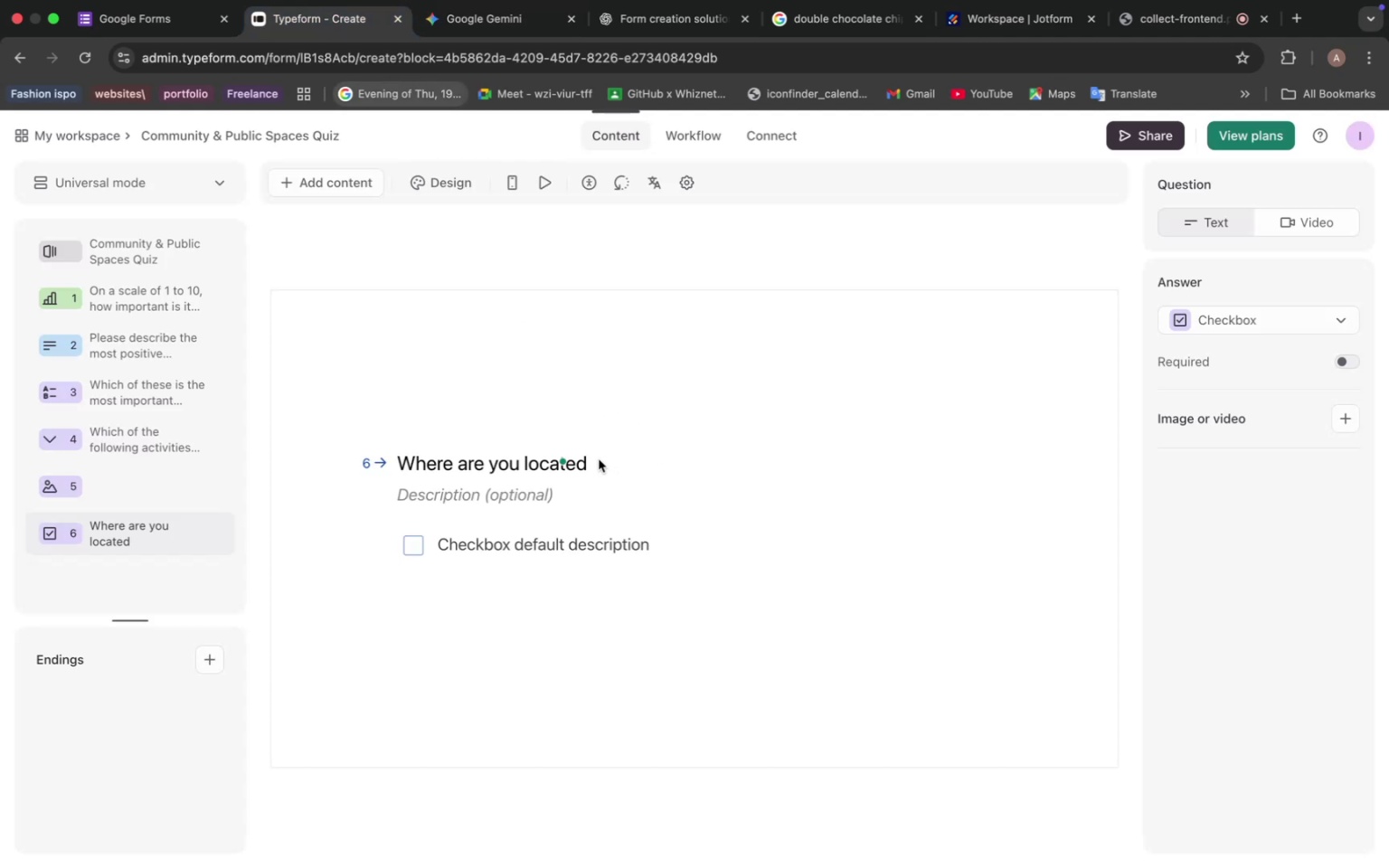 
left_click([580, 459])
 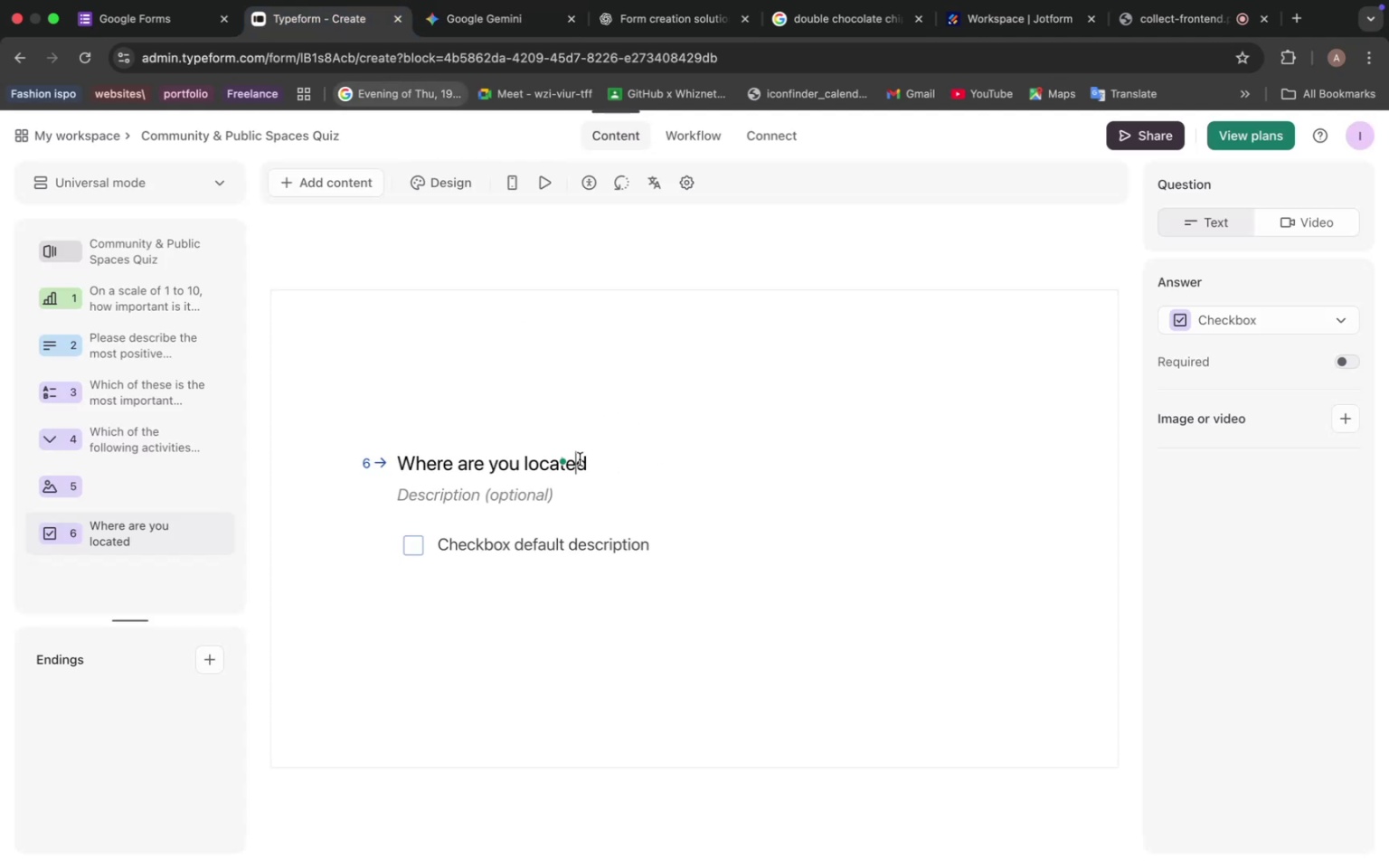 
left_click([600, 461])
 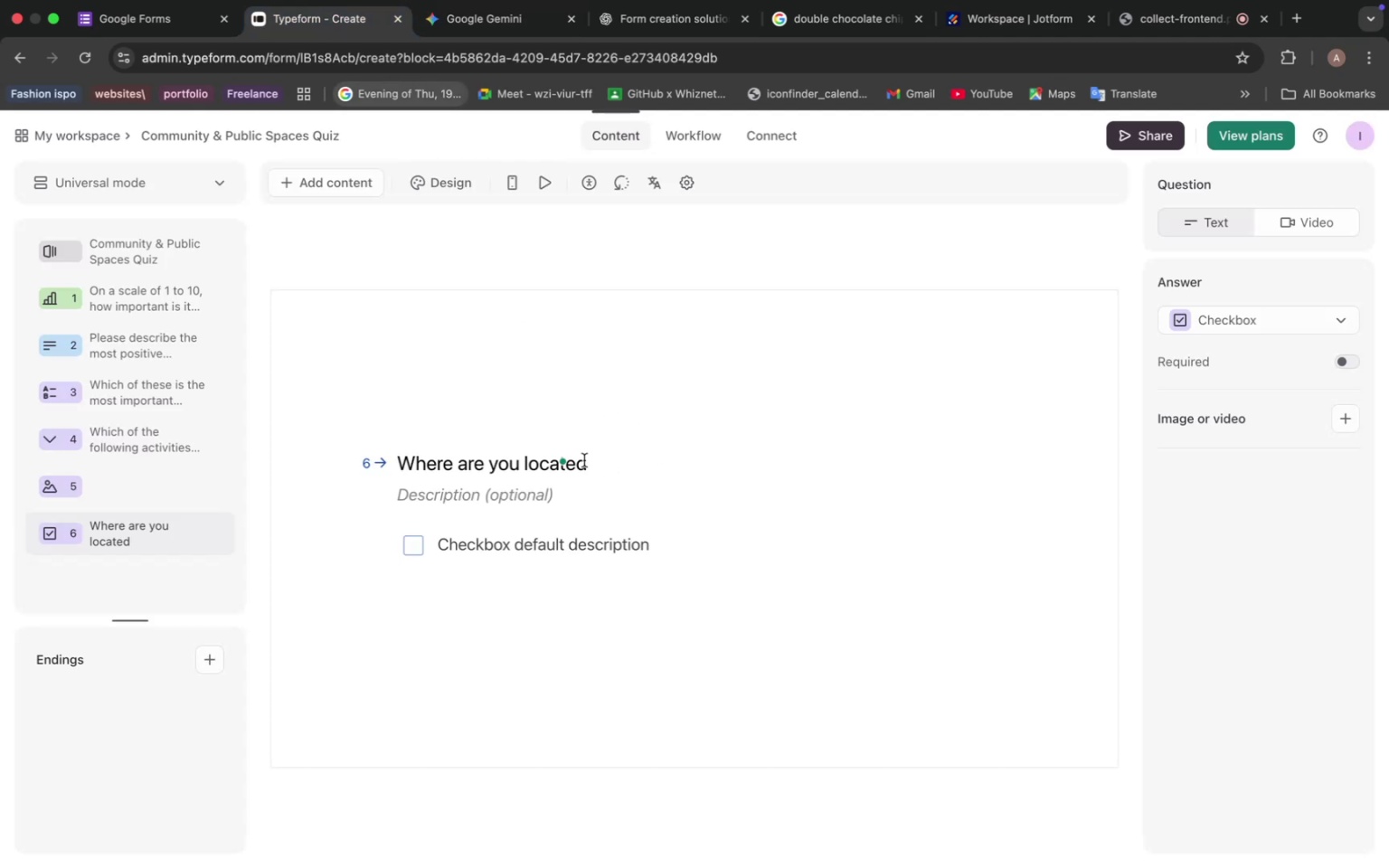 
left_click([590, 460])
 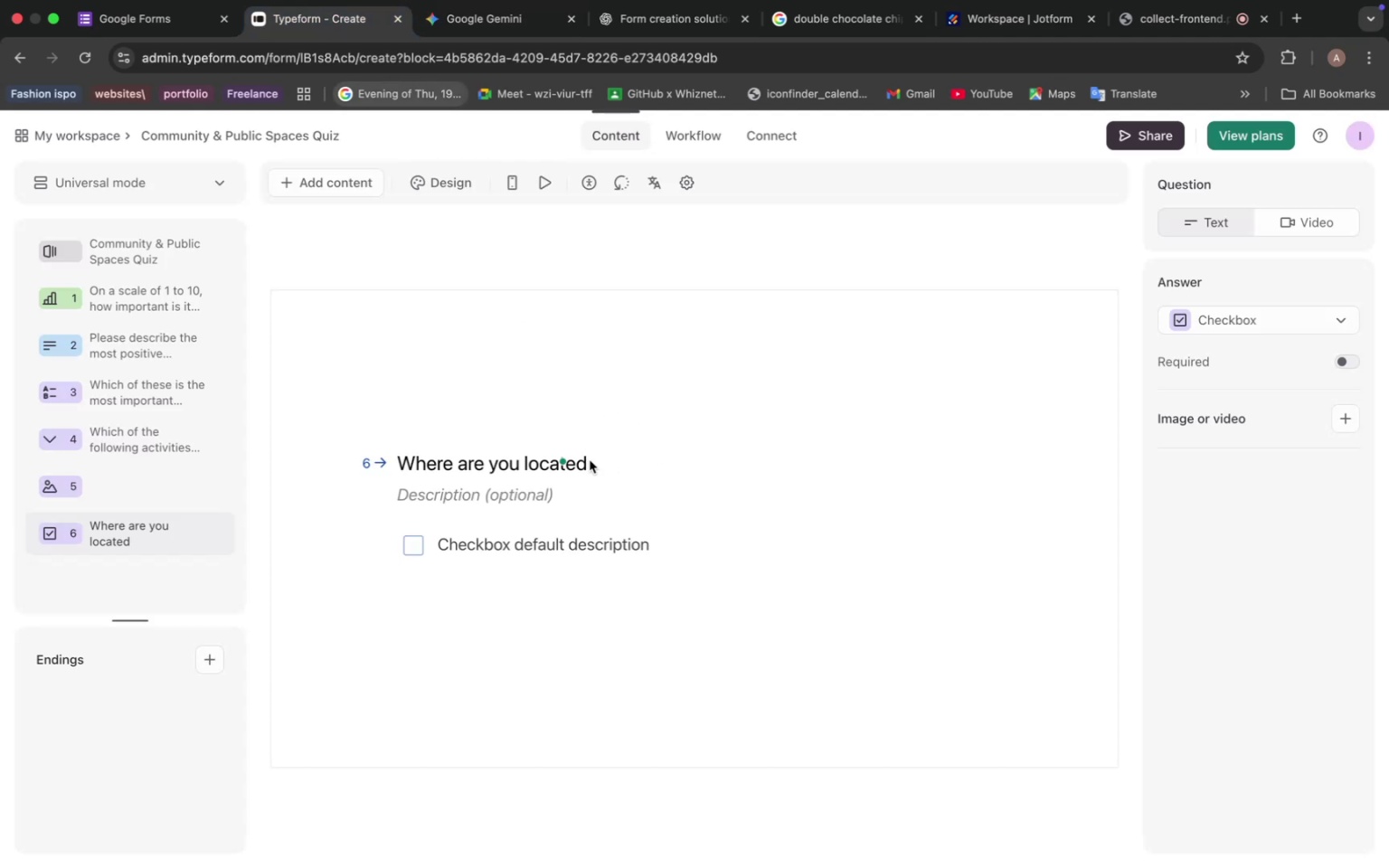 
left_click([582, 460])
 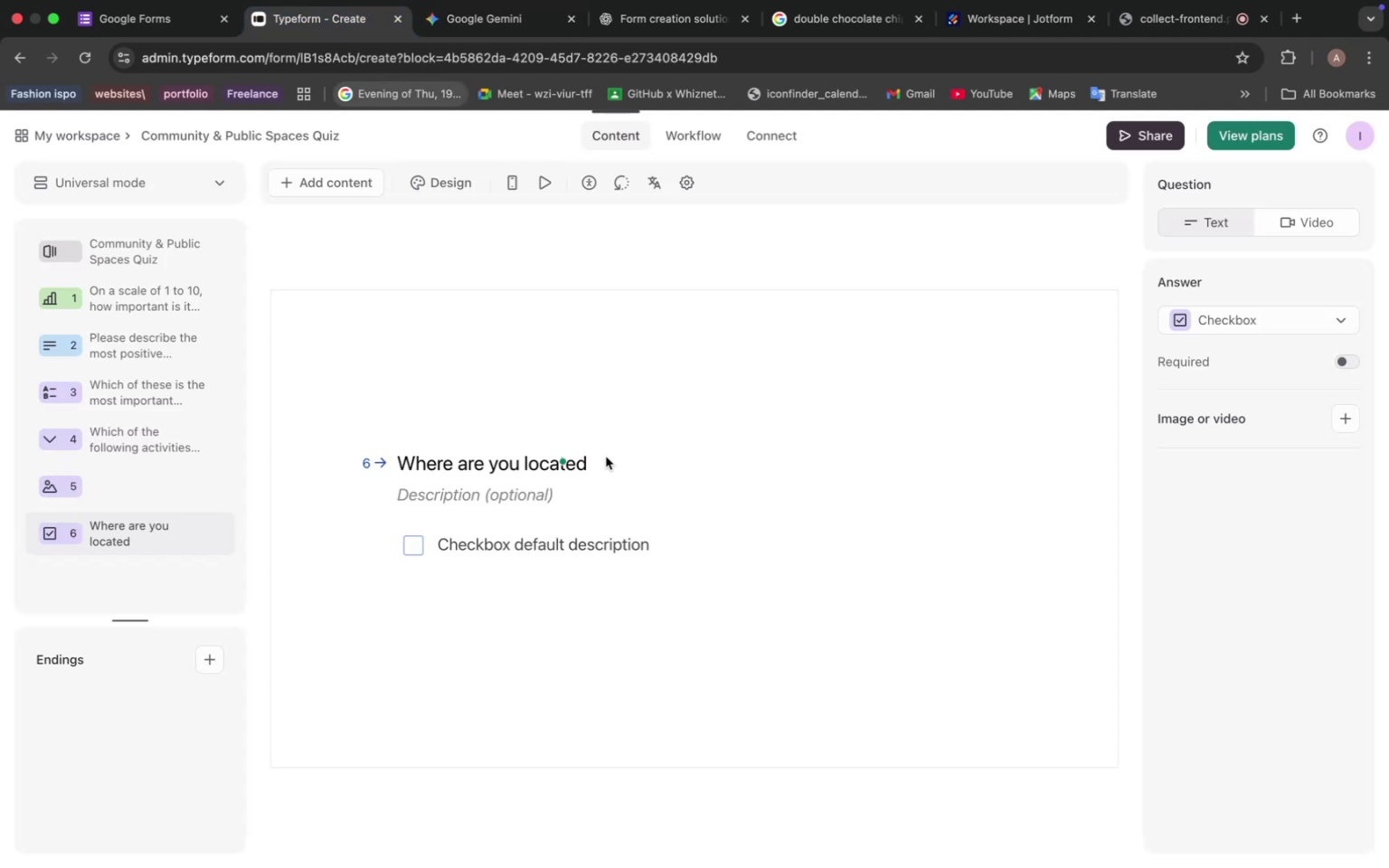 
type( fi)
key(Backspace)
type(or a new community hub)
 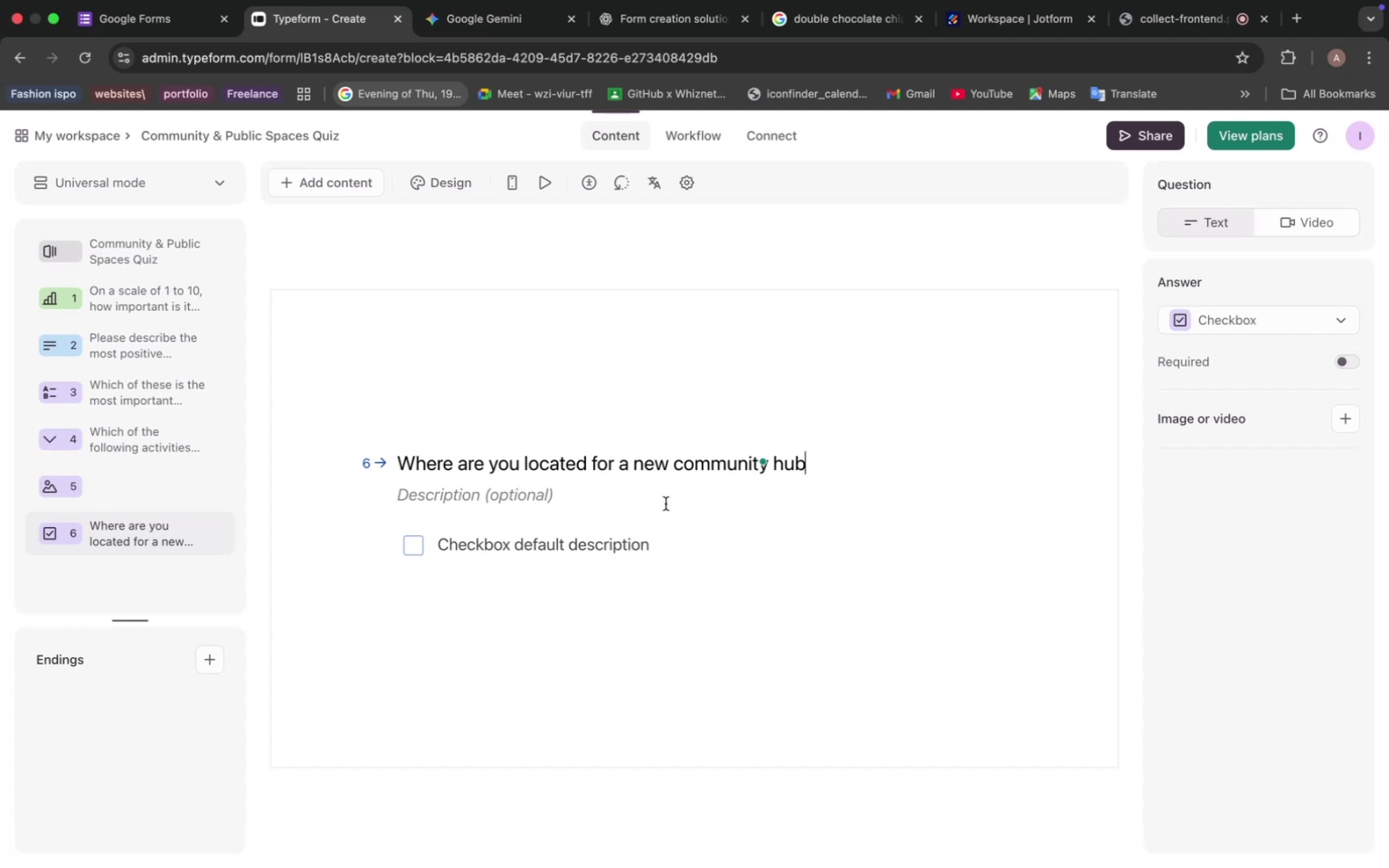 
wait(54.49)
 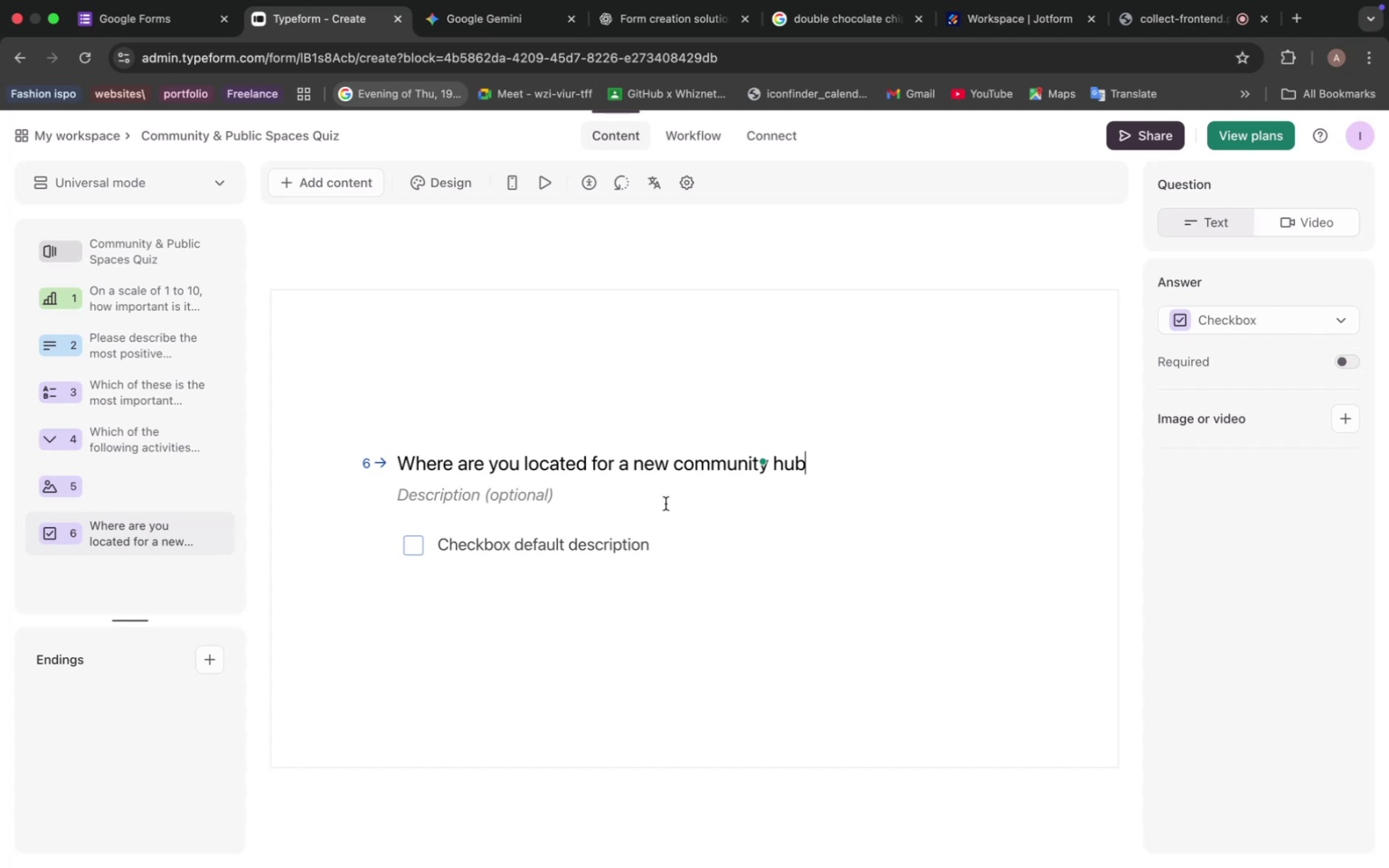 
left_click([648, 394])
 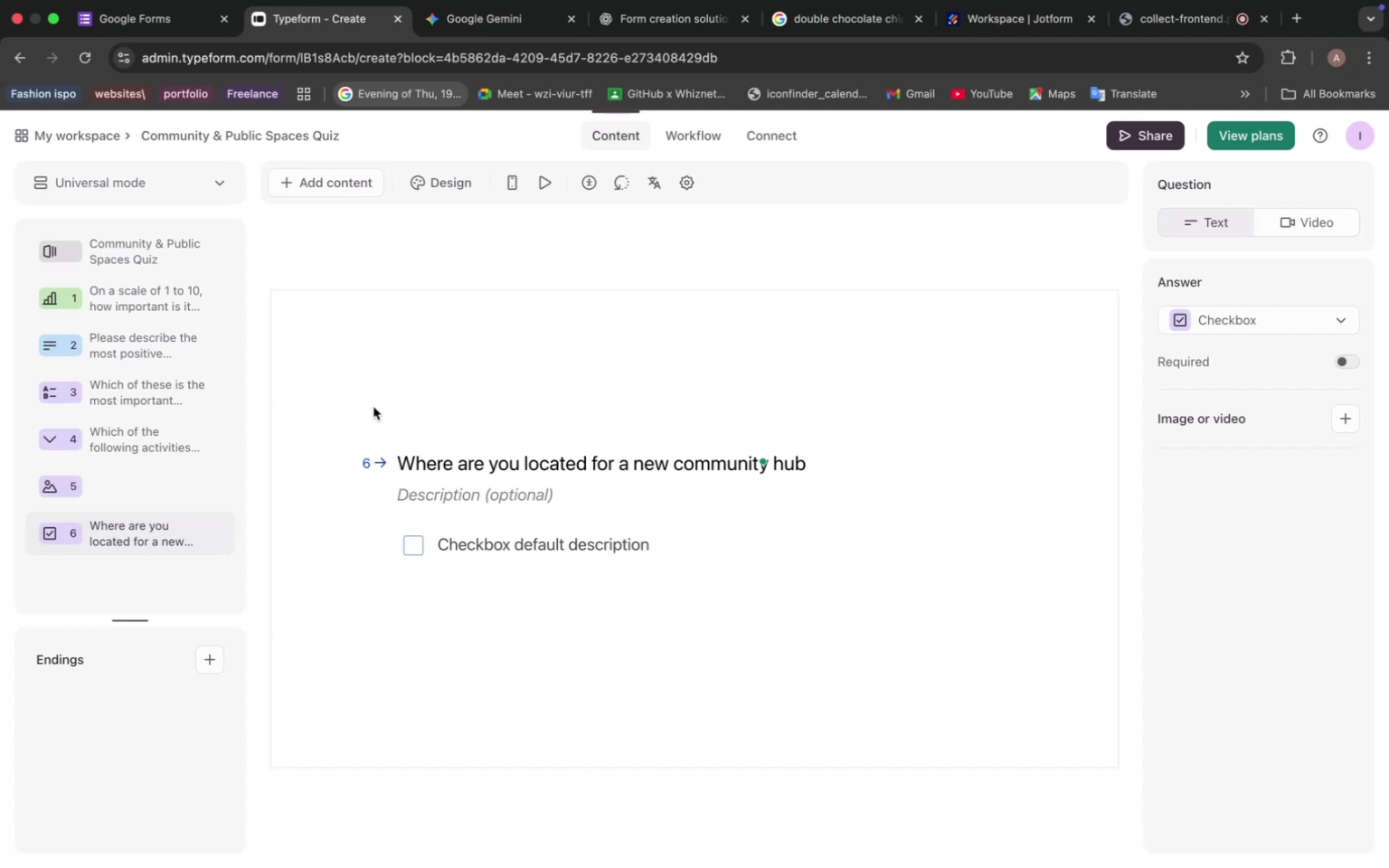 
left_click([77, 486])
 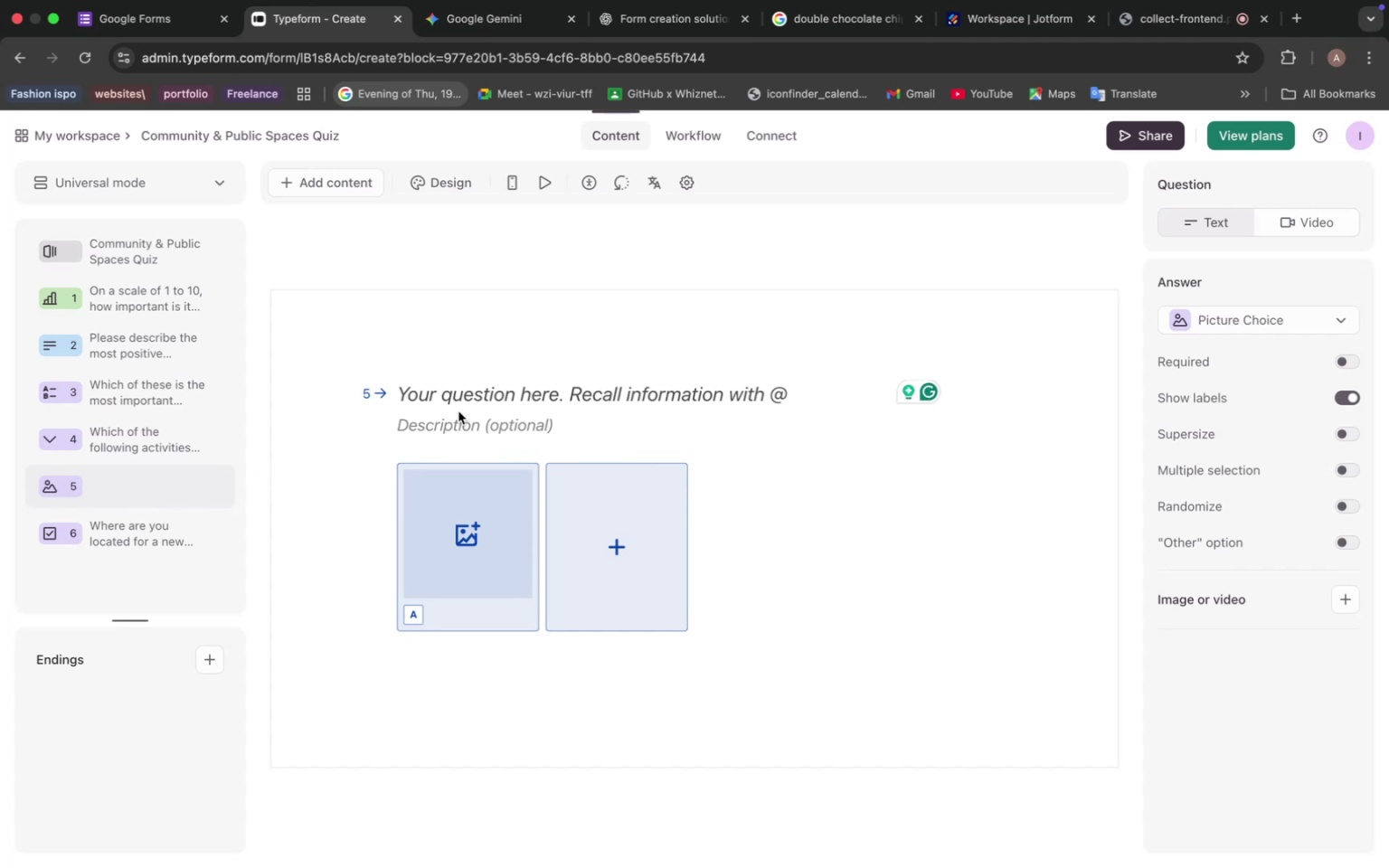 
left_click([449, 396])
 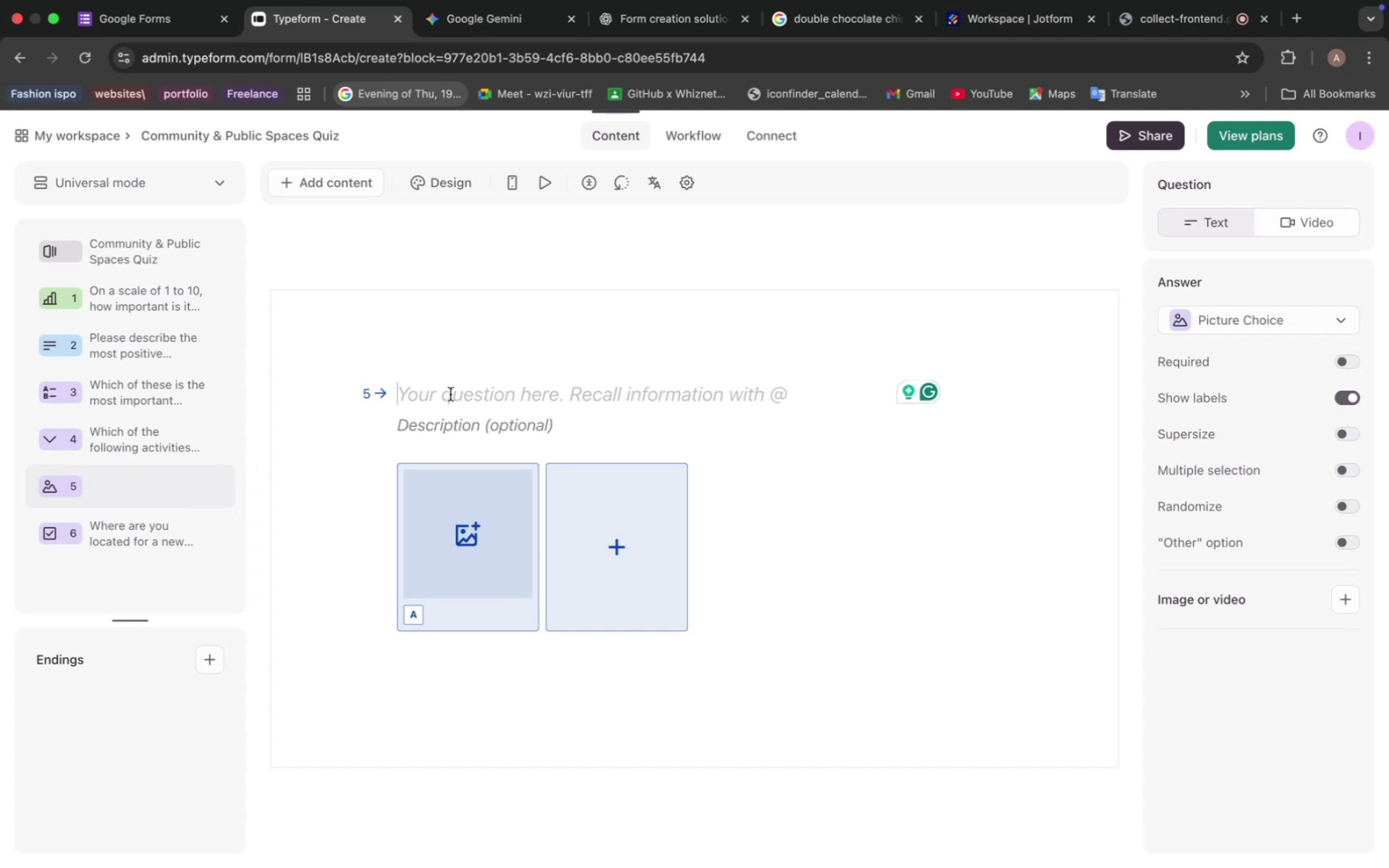 
wait(12.94)
 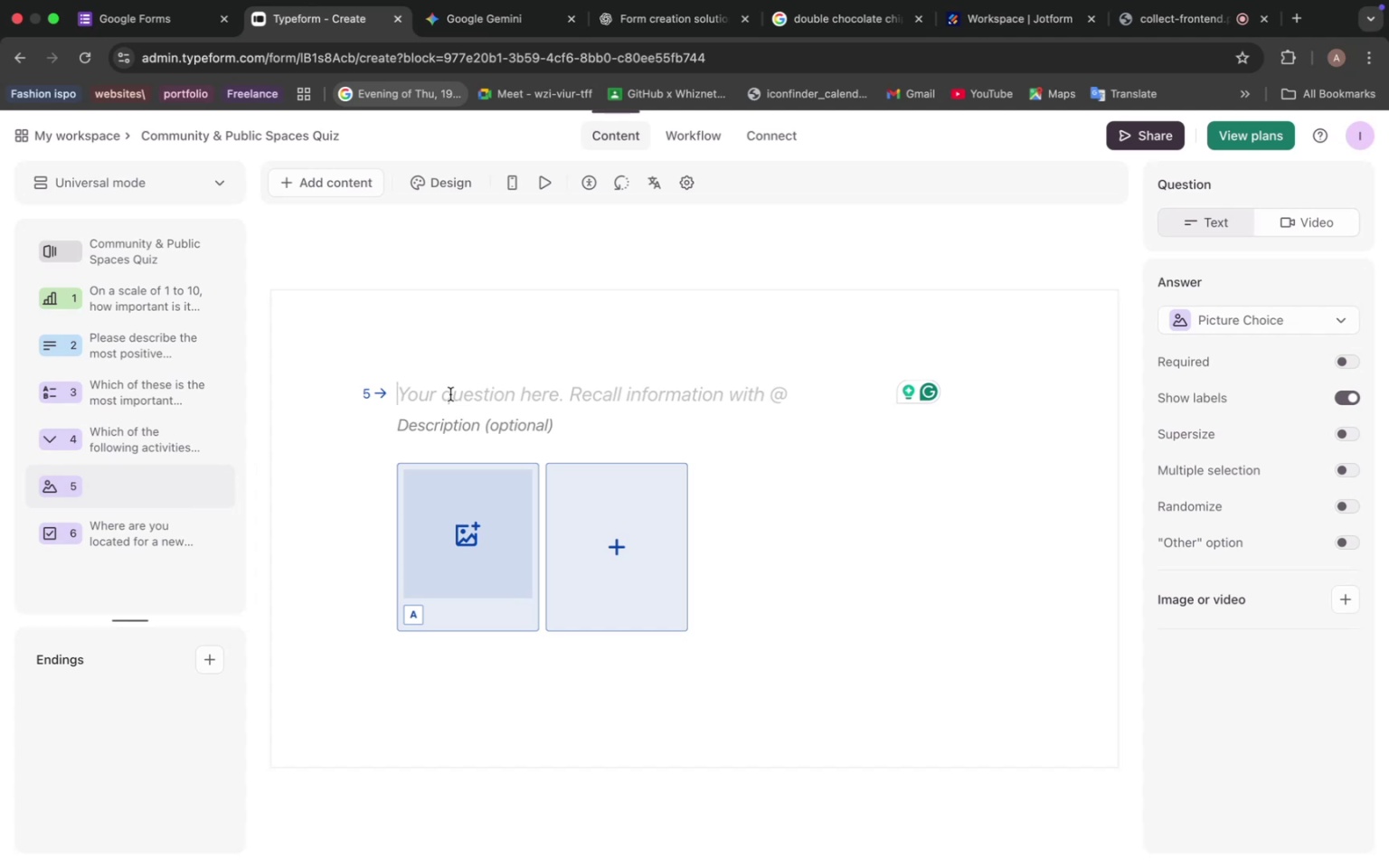 
type(Ha )
key(Backspace)
type(ve you ever had )
 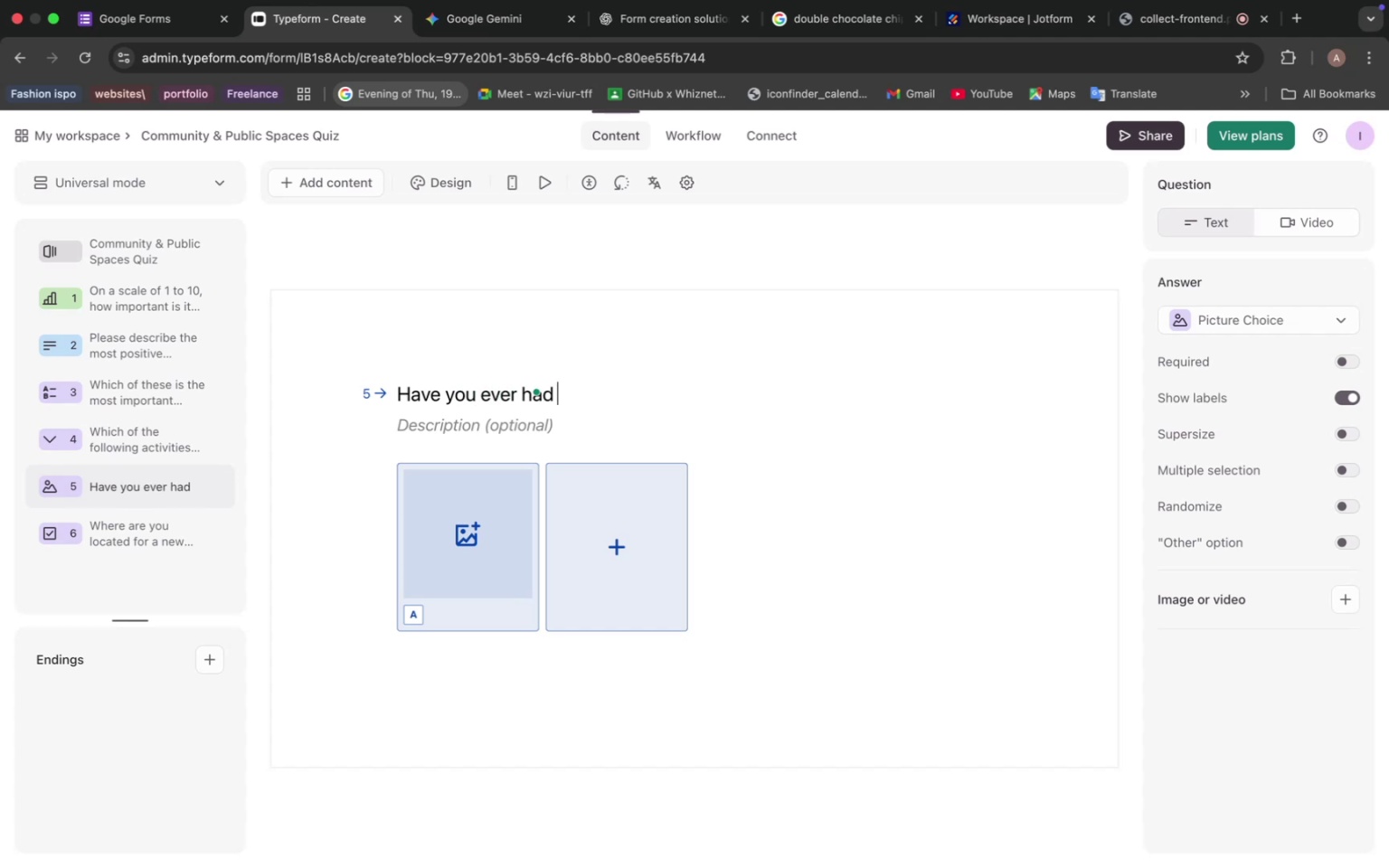 
type(a workspace is)
 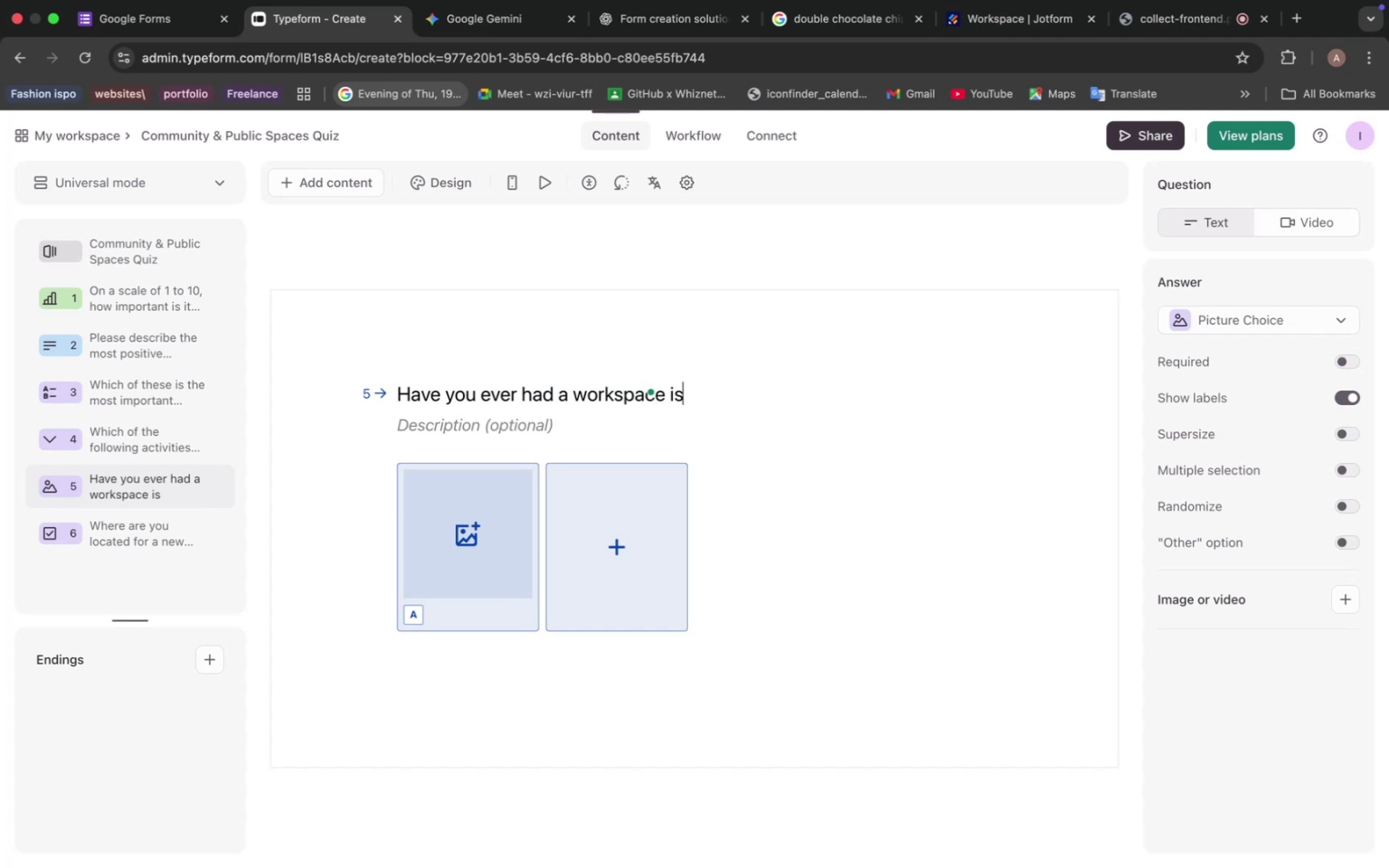 
key(Backspace)
type(nspiration in mind)
 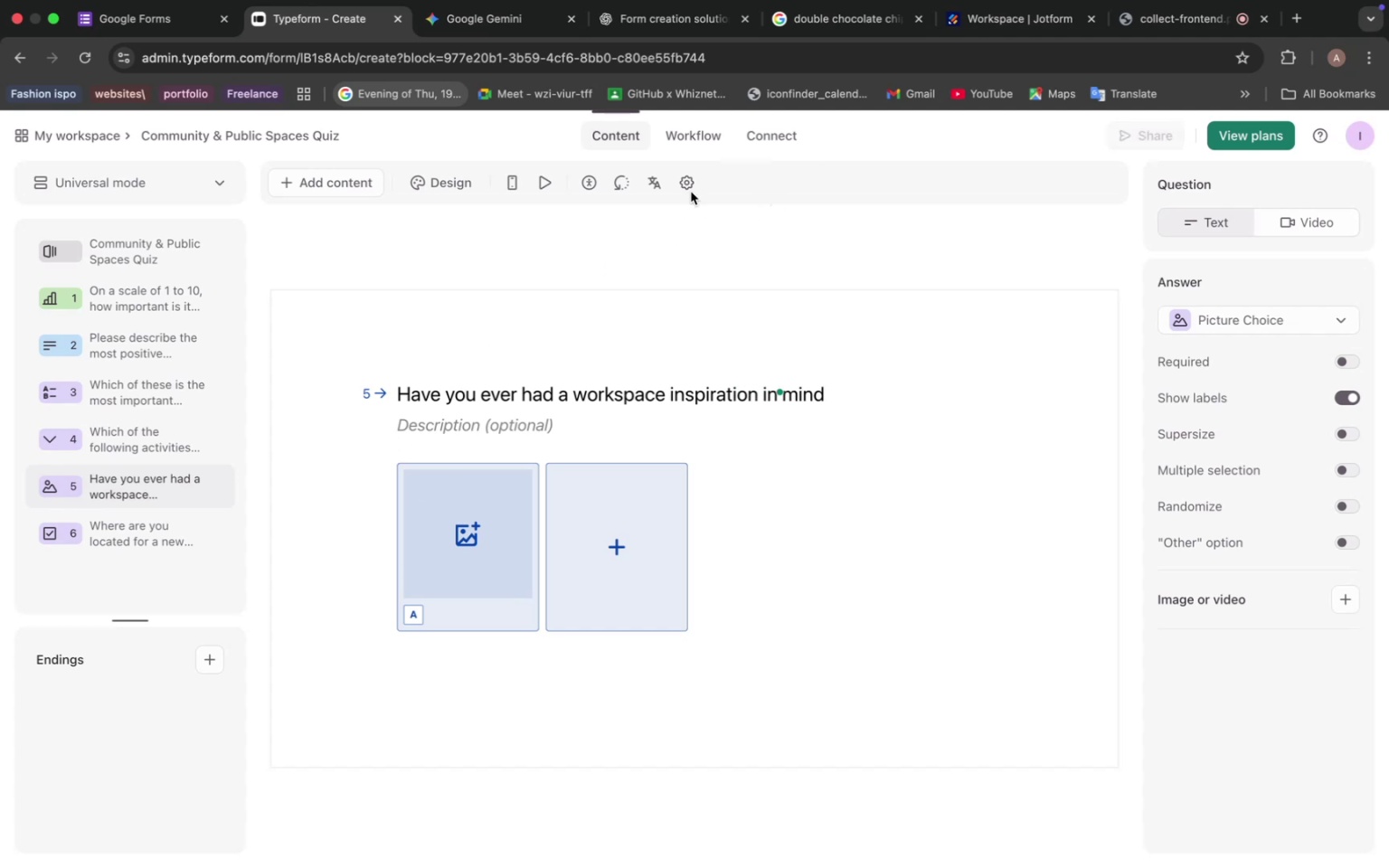 
left_click([835, 21])
 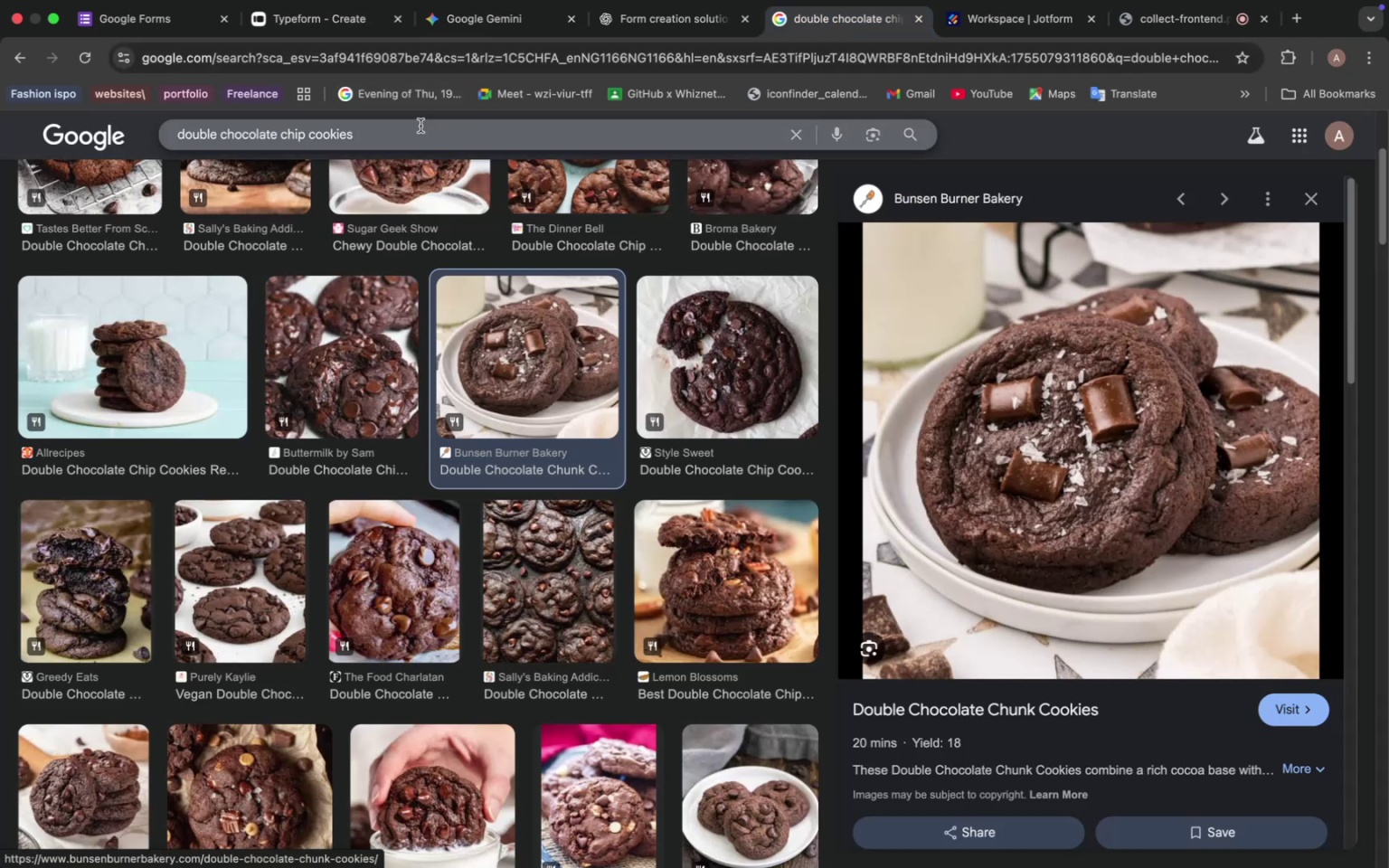 
double_click([420, 130])
 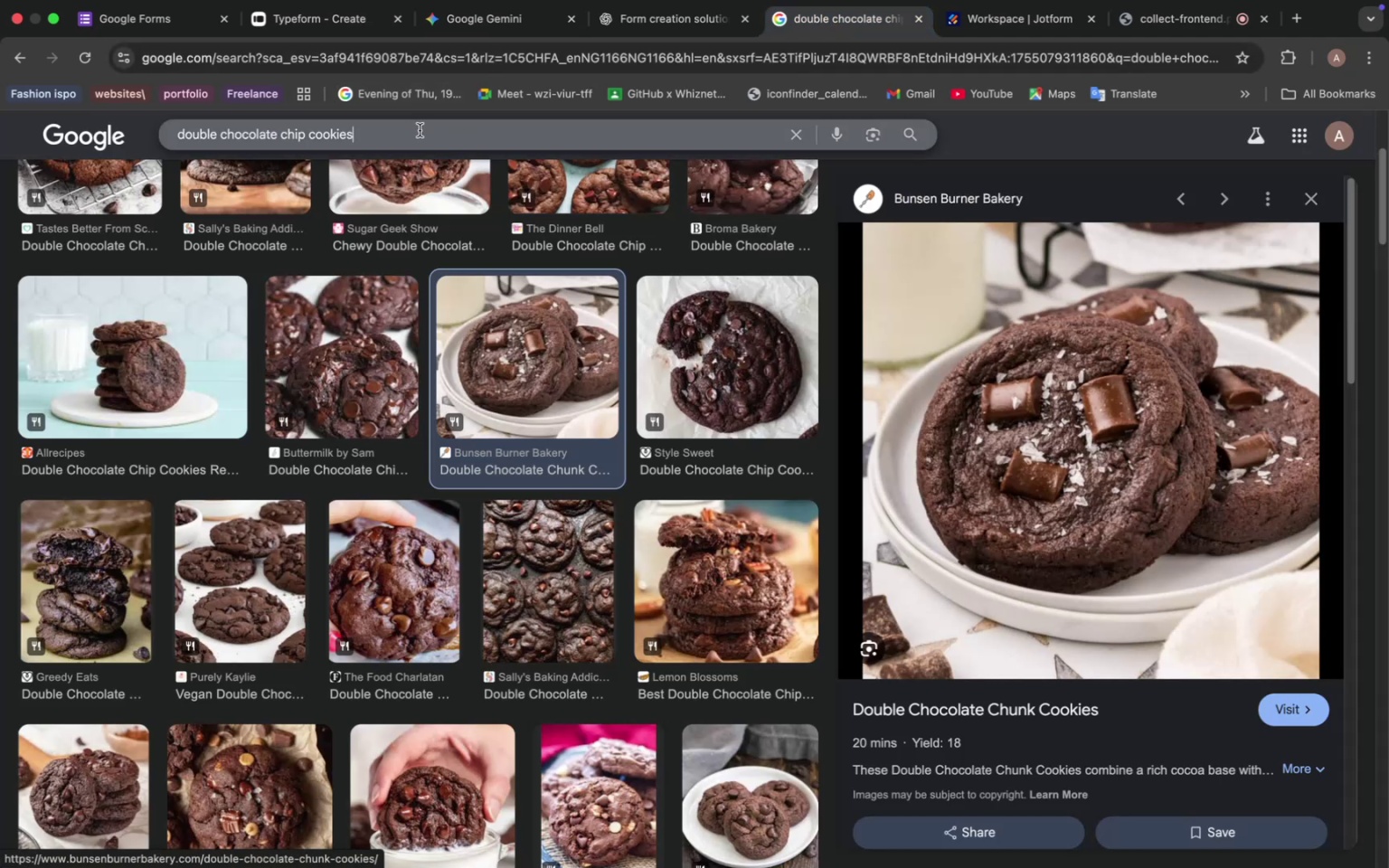 
triple_click([420, 130])
 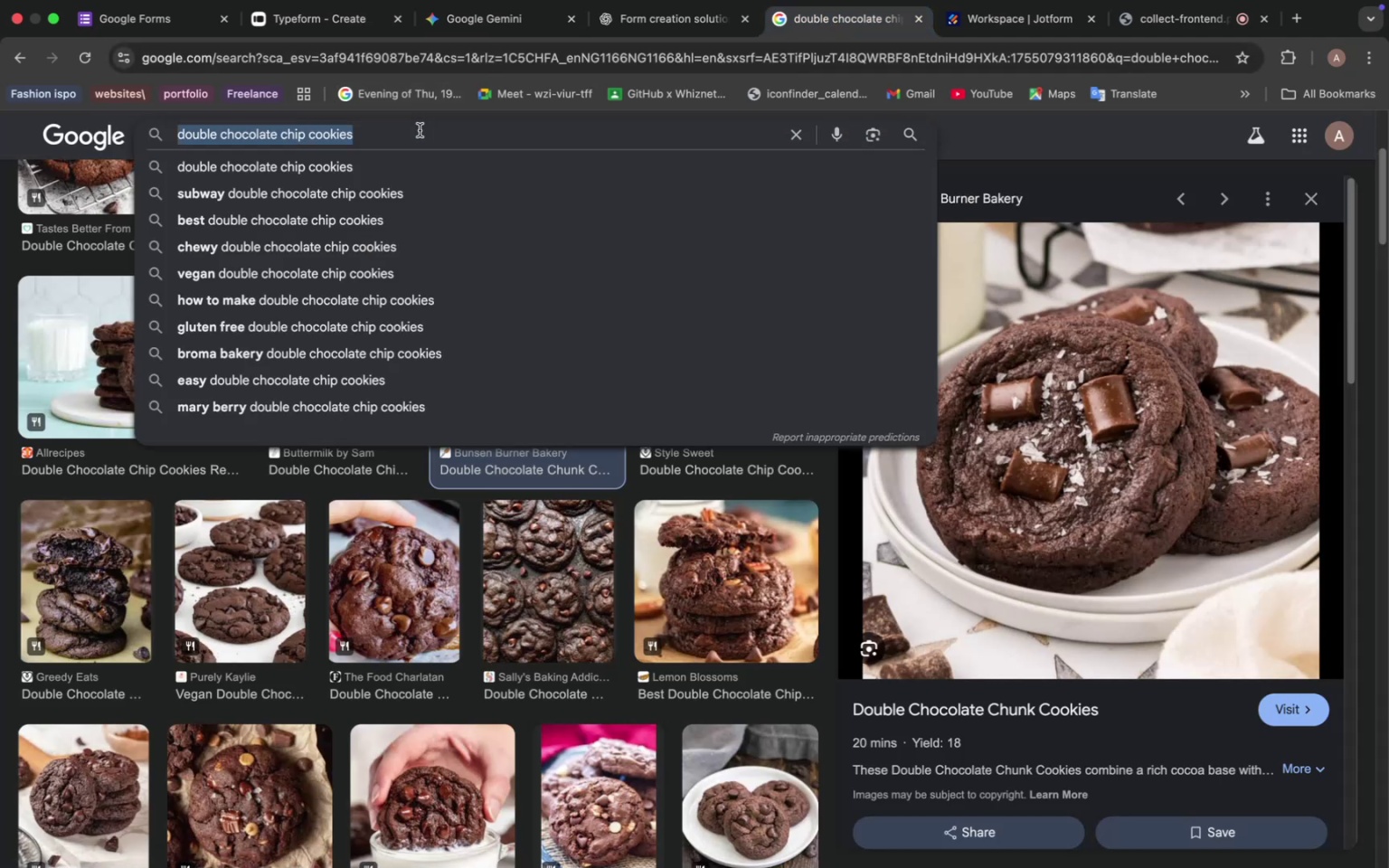 
type(workspace)
 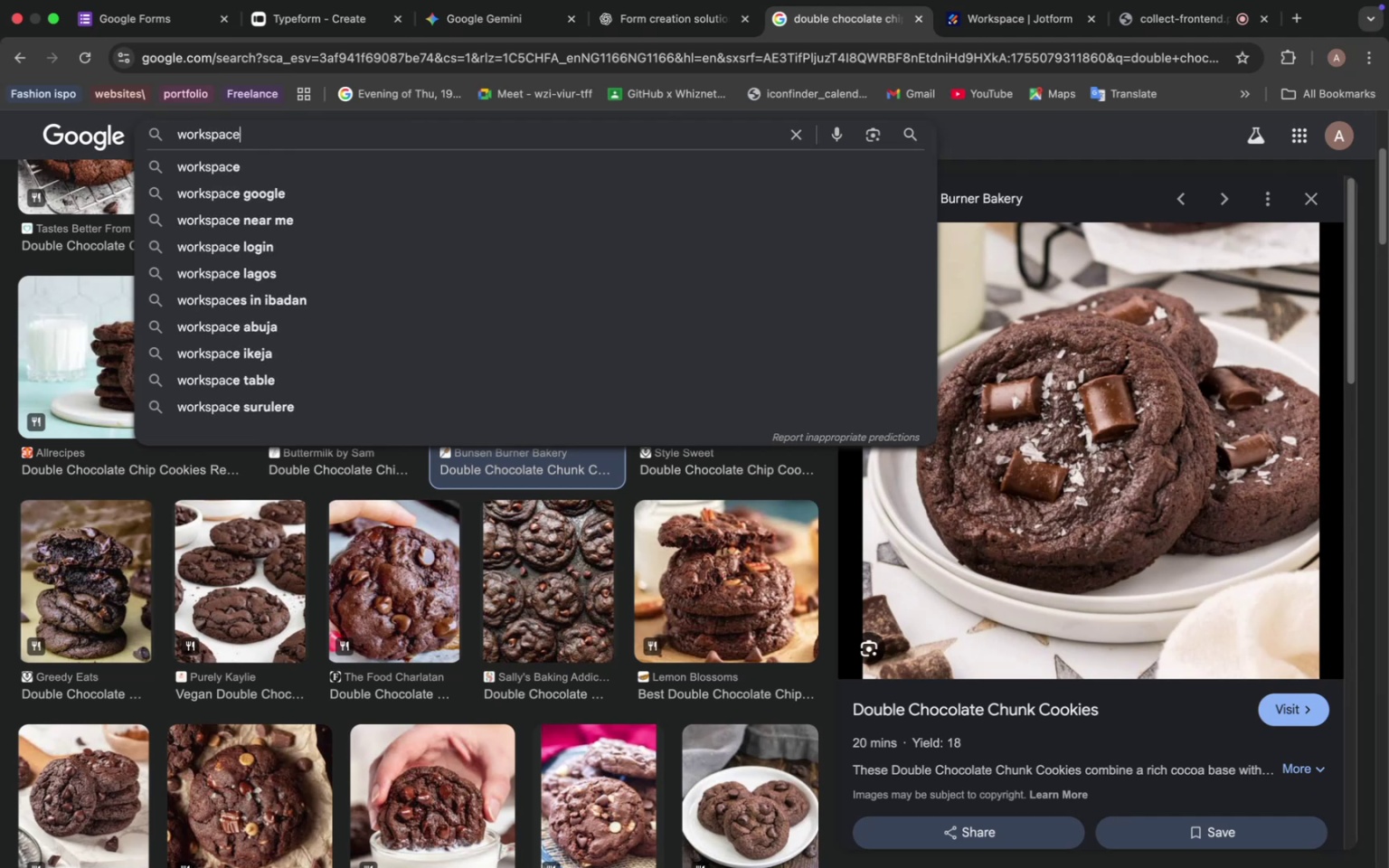 
key(Enter)
 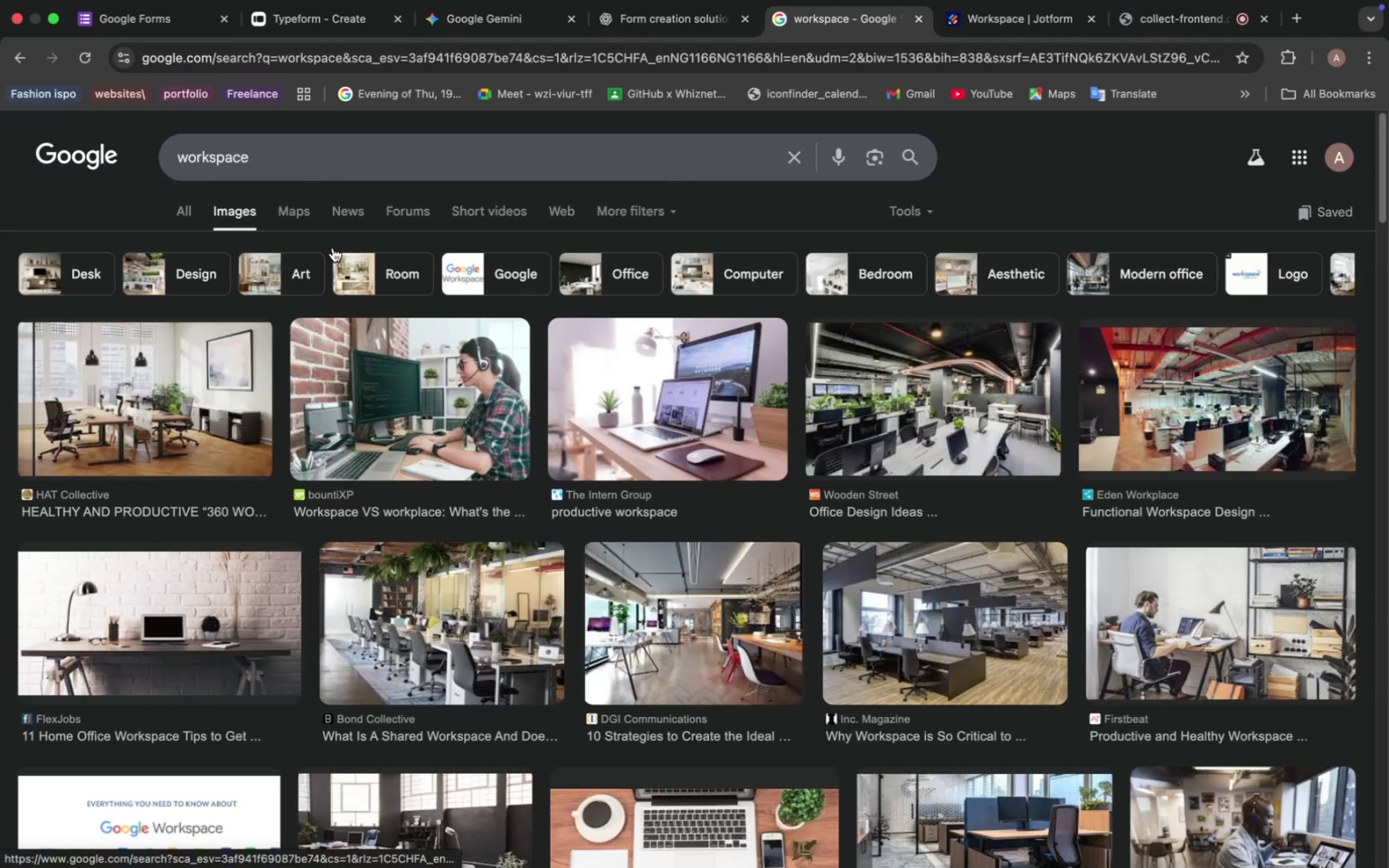 
wait(7.12)
 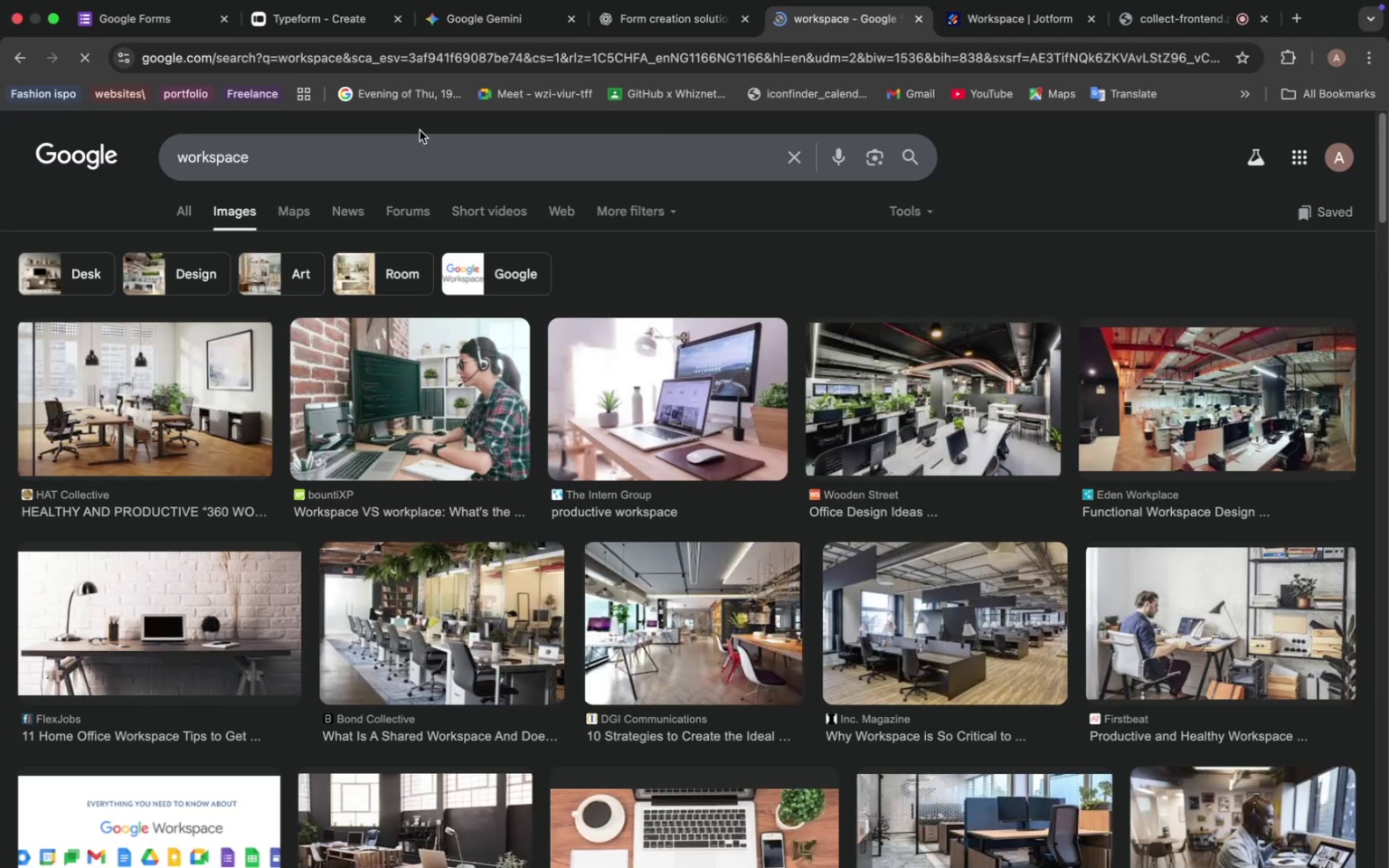 
left_click([630, 407])
 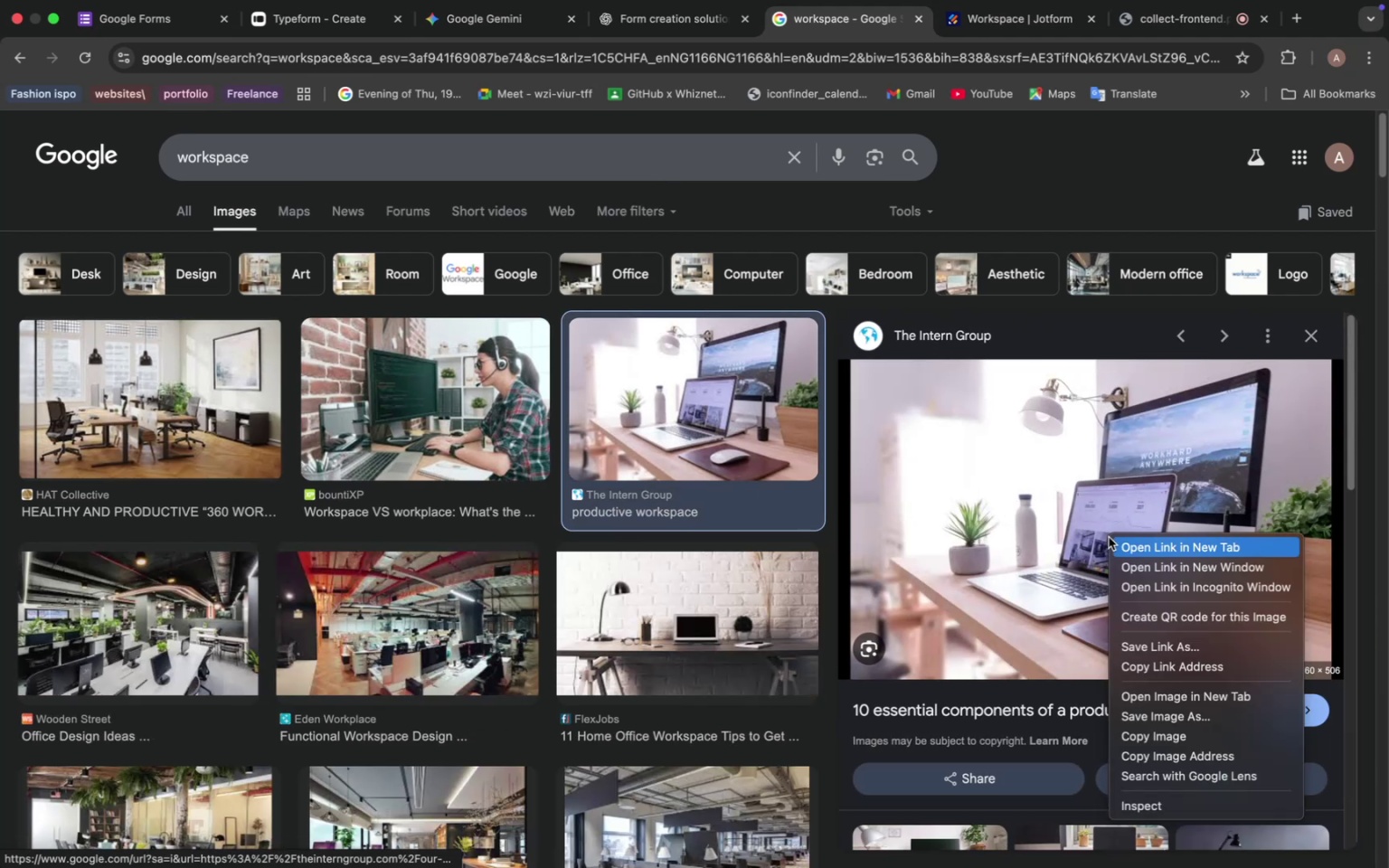 
left_click([1149, 733])
 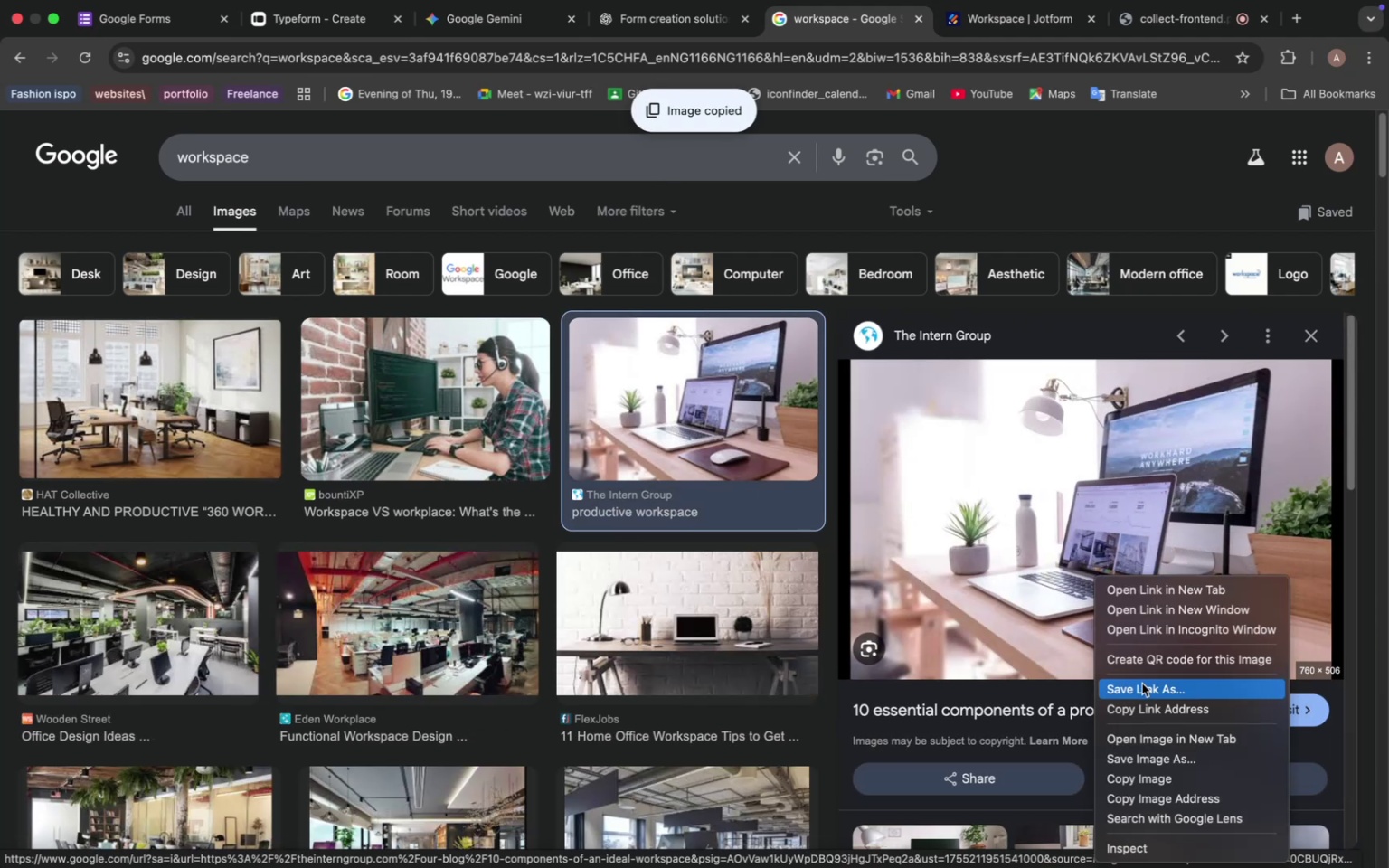 
left_click([1163, 760])
 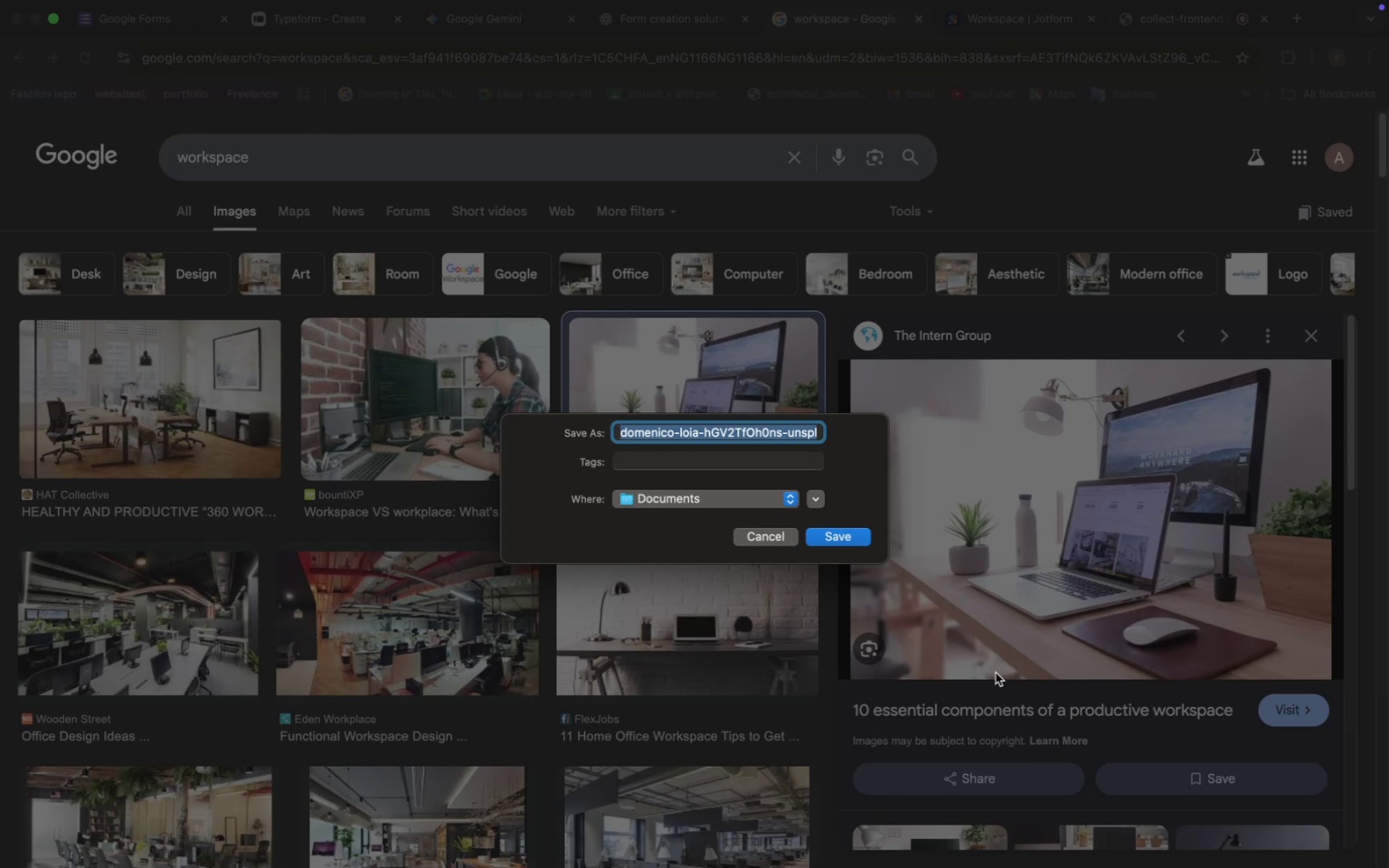 
left_click([833, 534])
 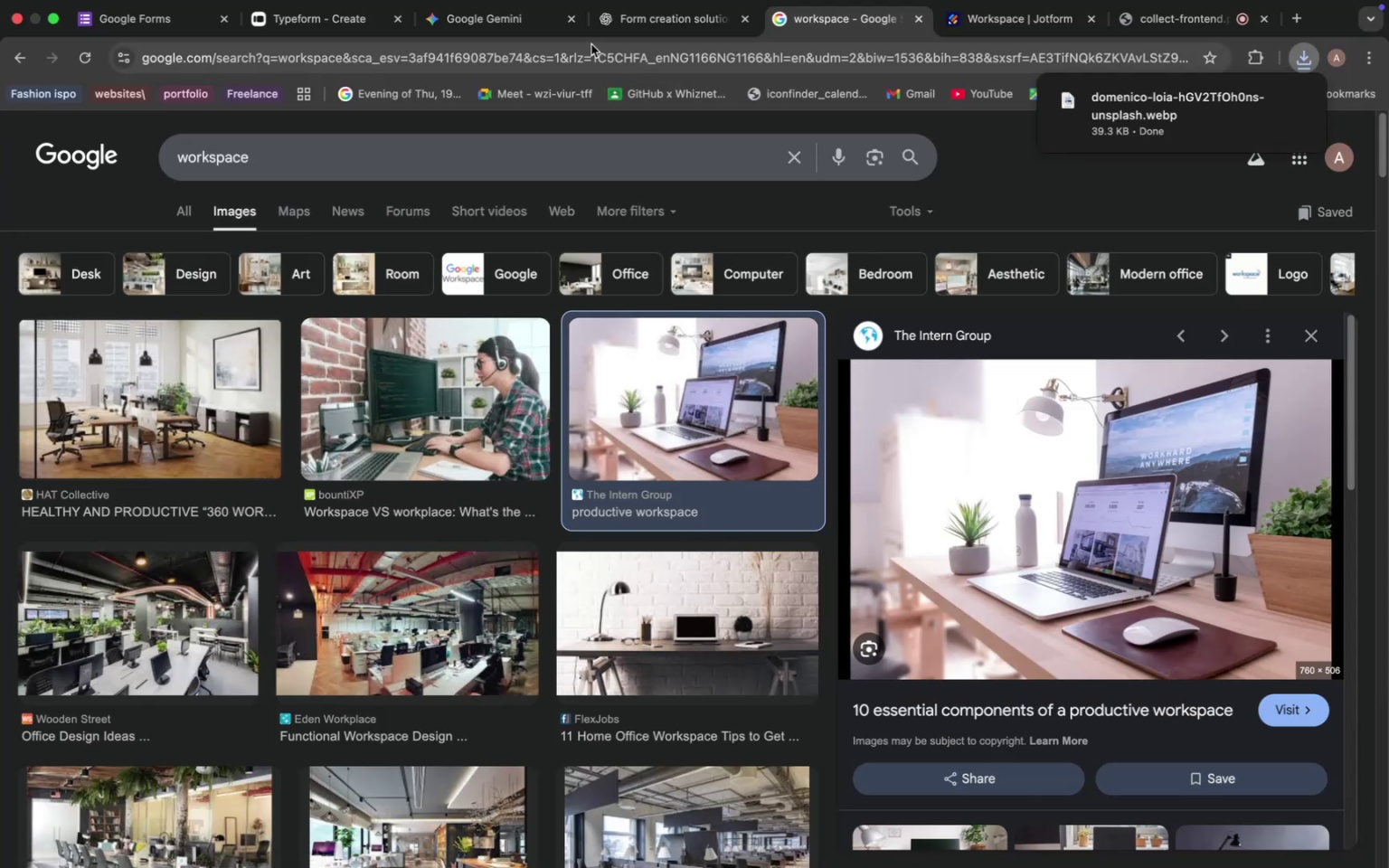 
left_click([304, 23])
 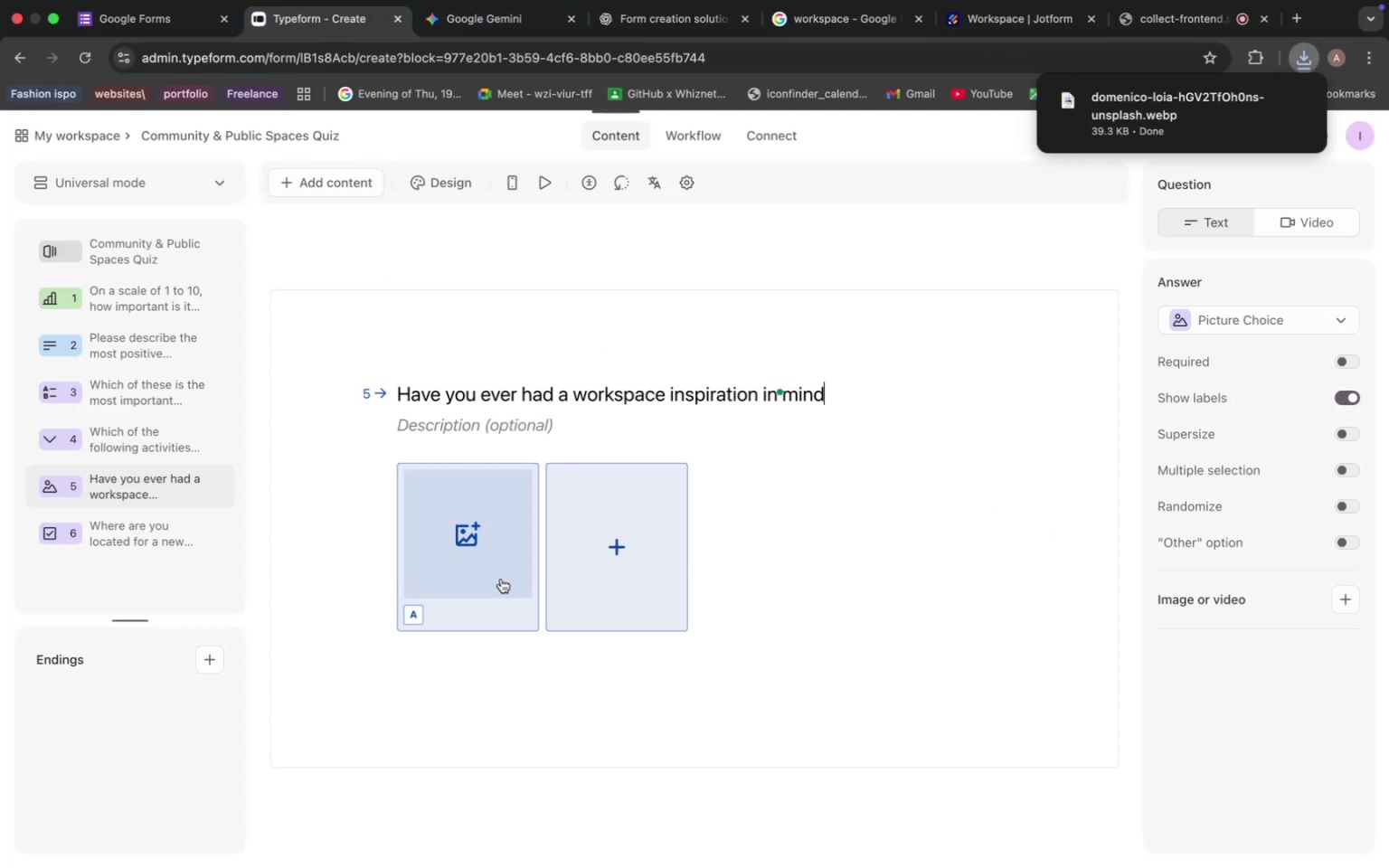 
left_click([459, 530])
 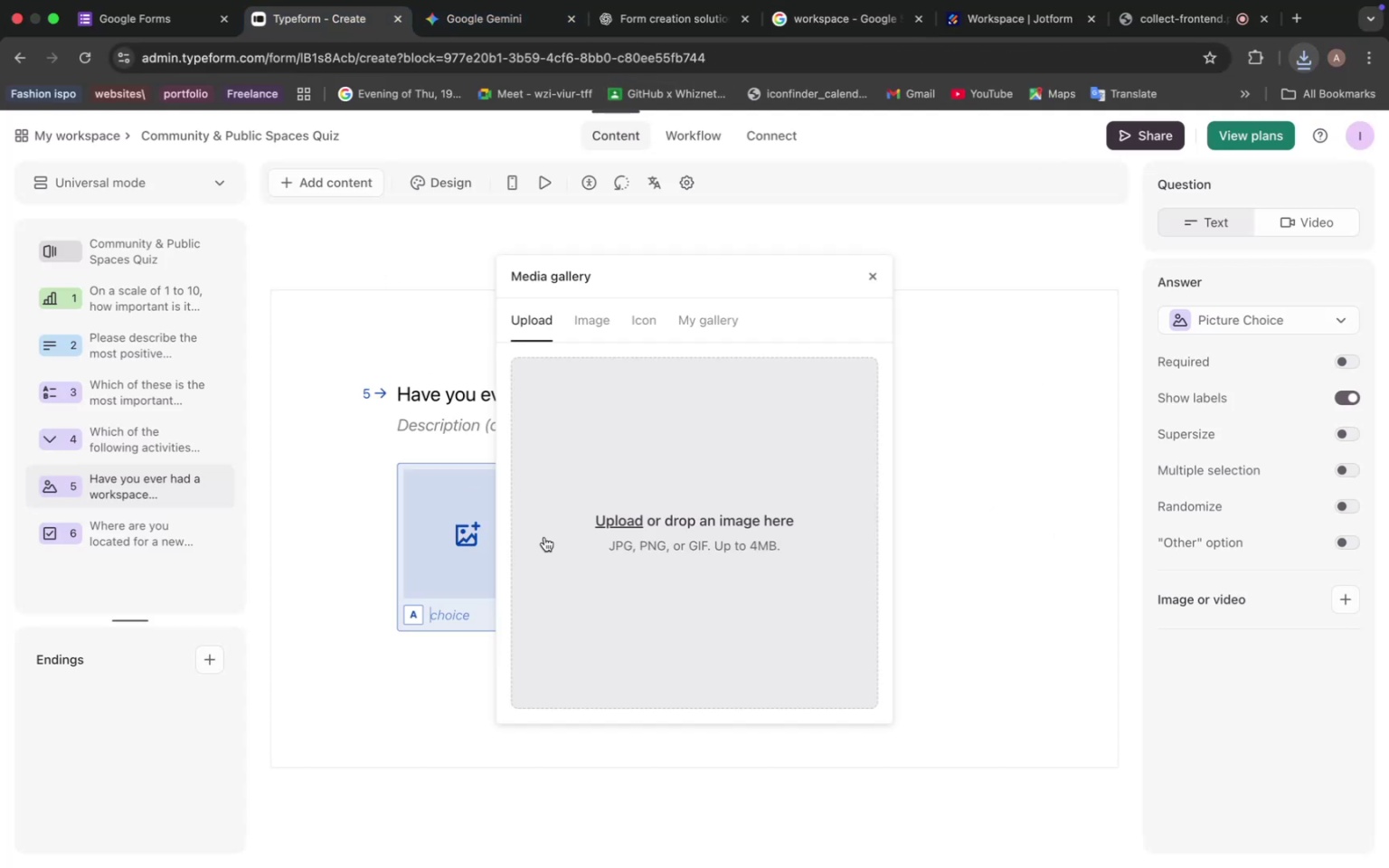 
left_click([615, 515])
 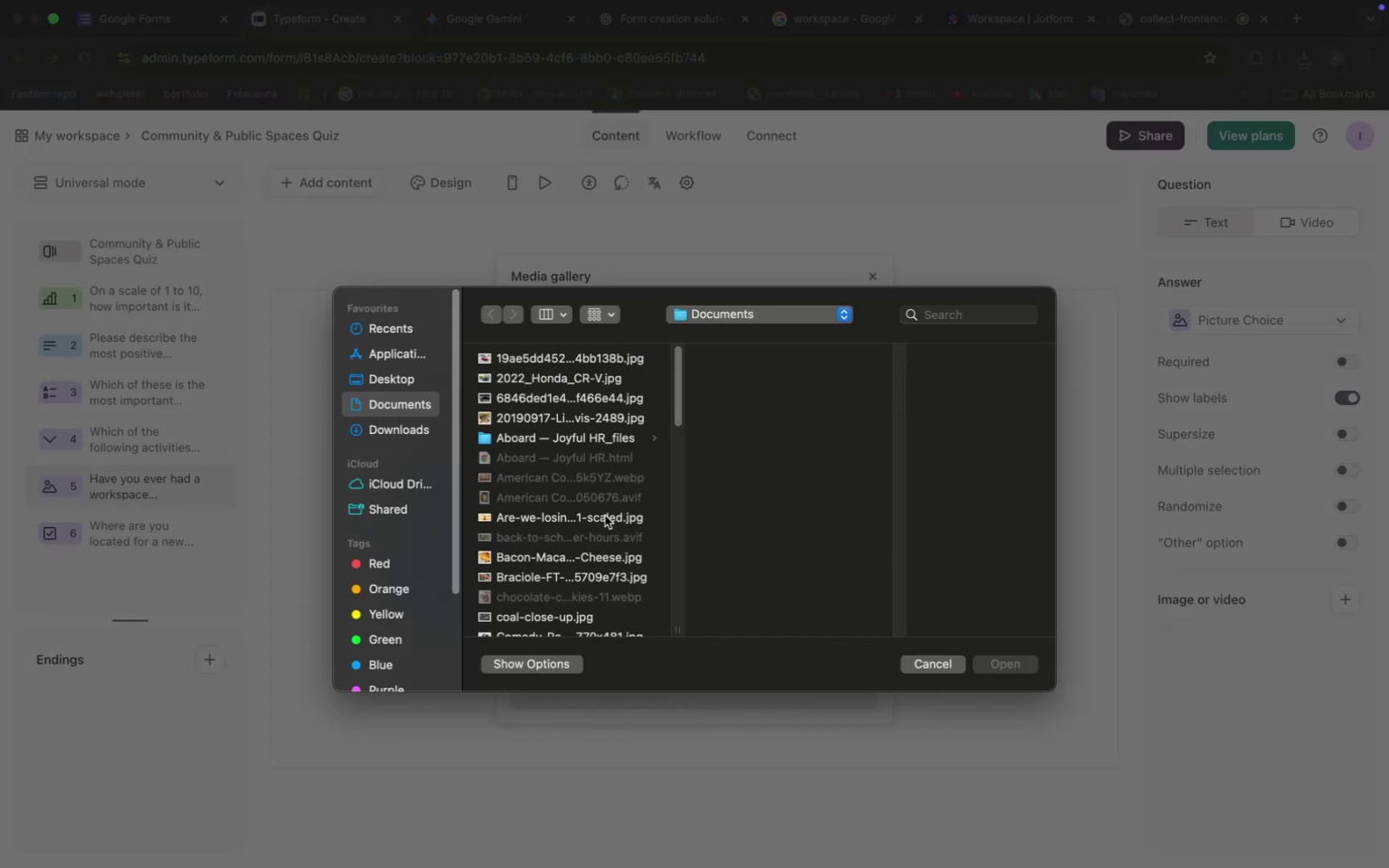 
scroll: coordinate [526, 527], scroll_direction: down, amount: 8.0
 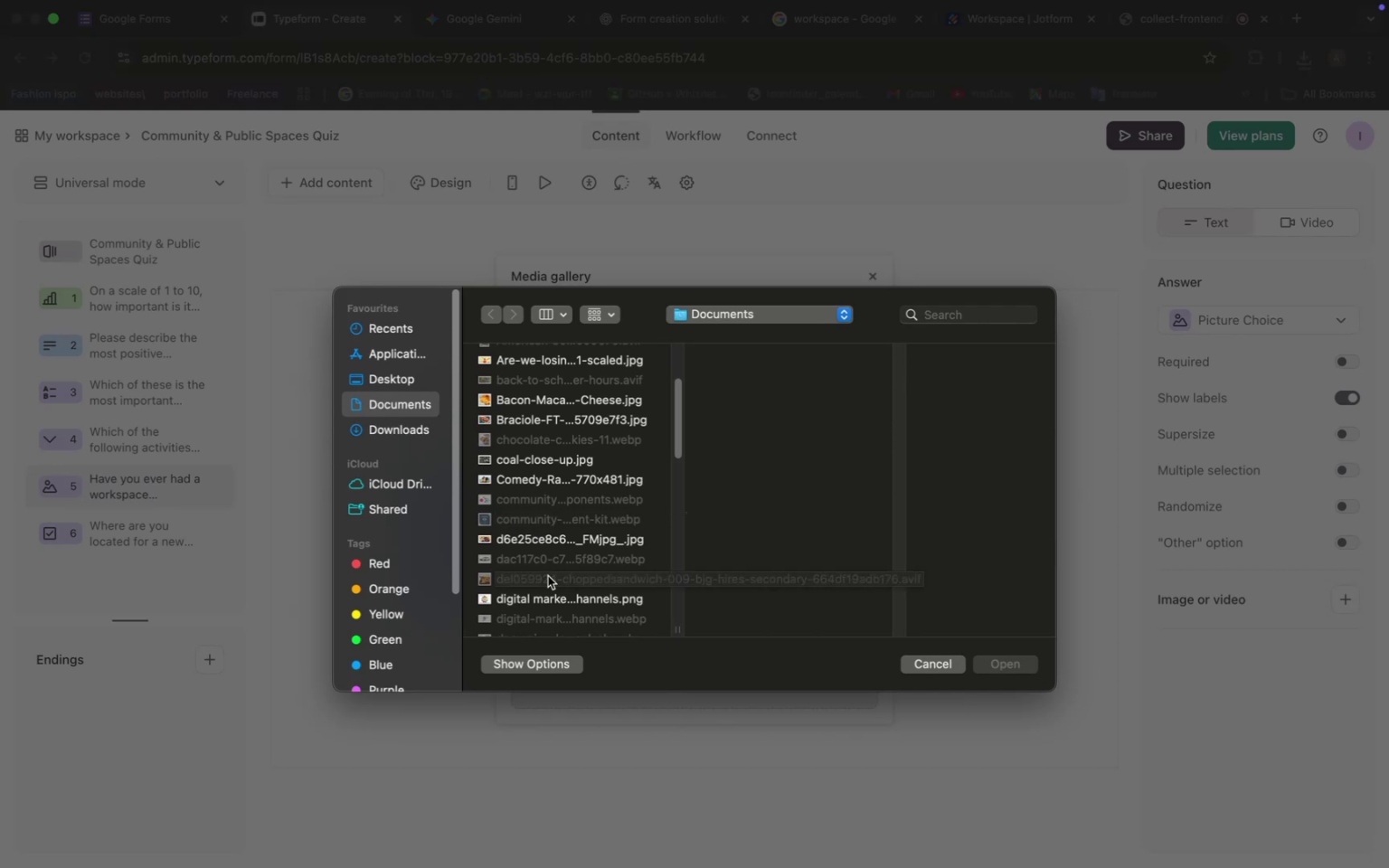 
wait(5.25)
 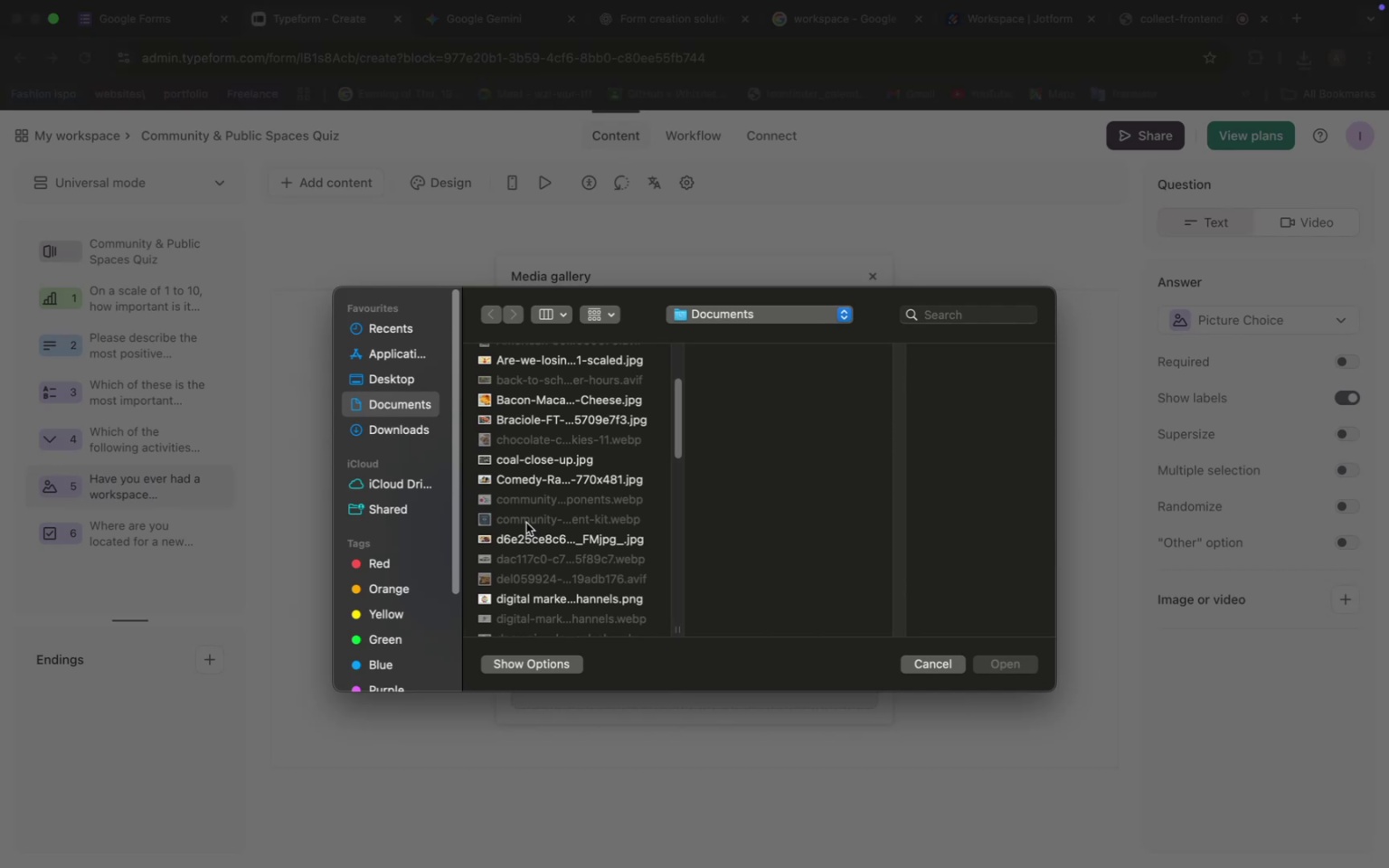 
scroll: coordinate [561, 545], scroll_direction: down, amount: 9.0
 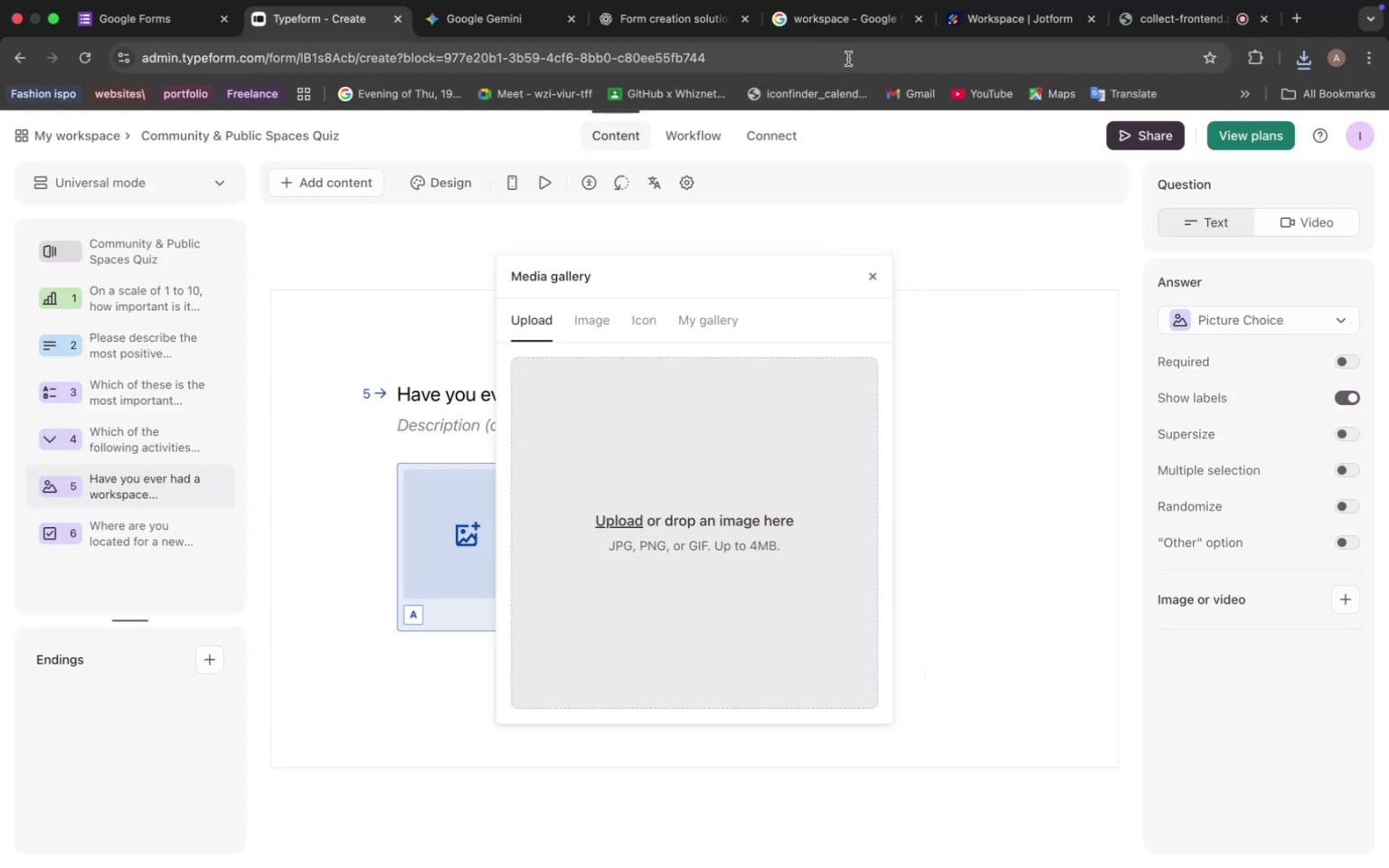 
wait(14.2)
 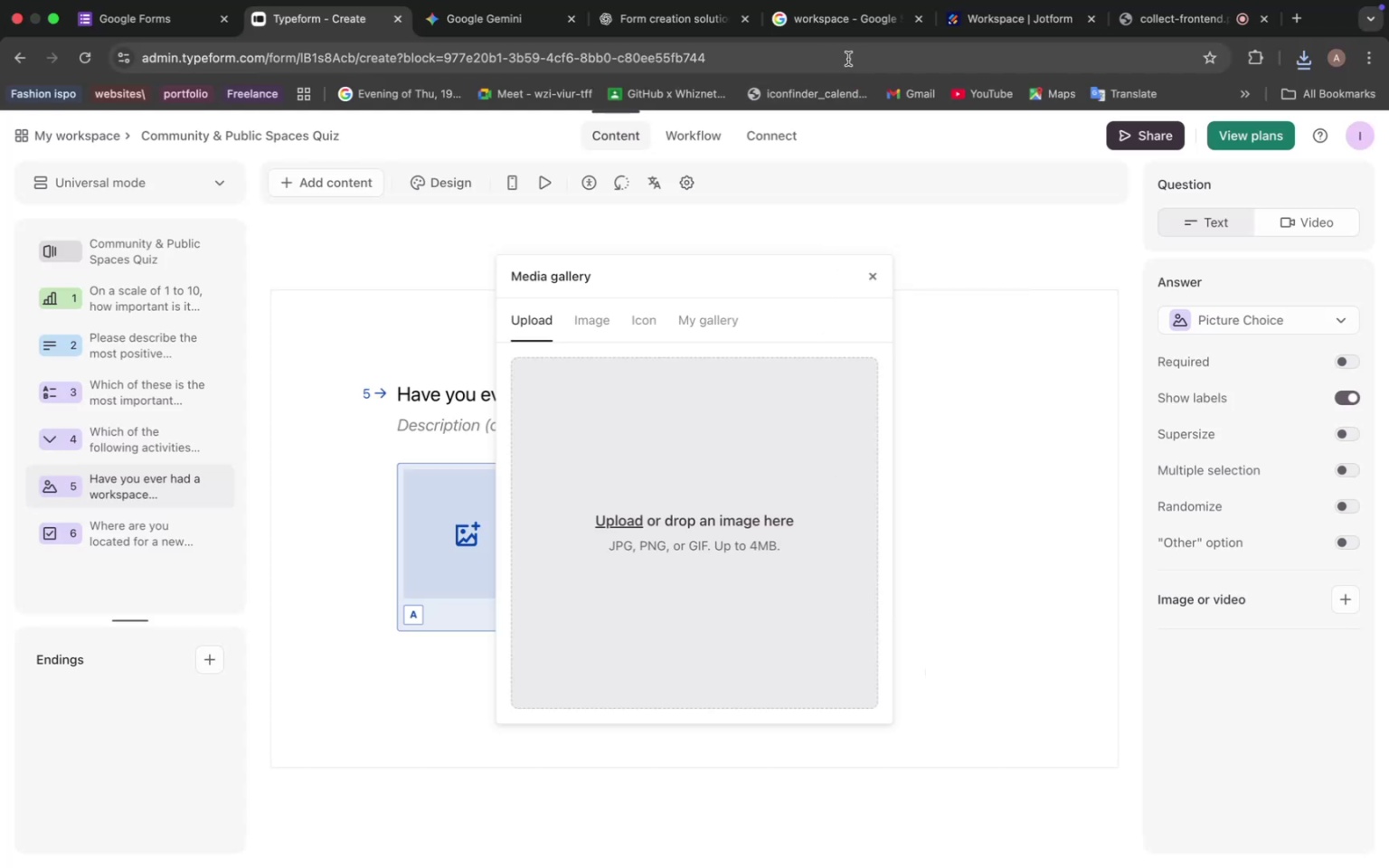 
left_click([827, 21])
 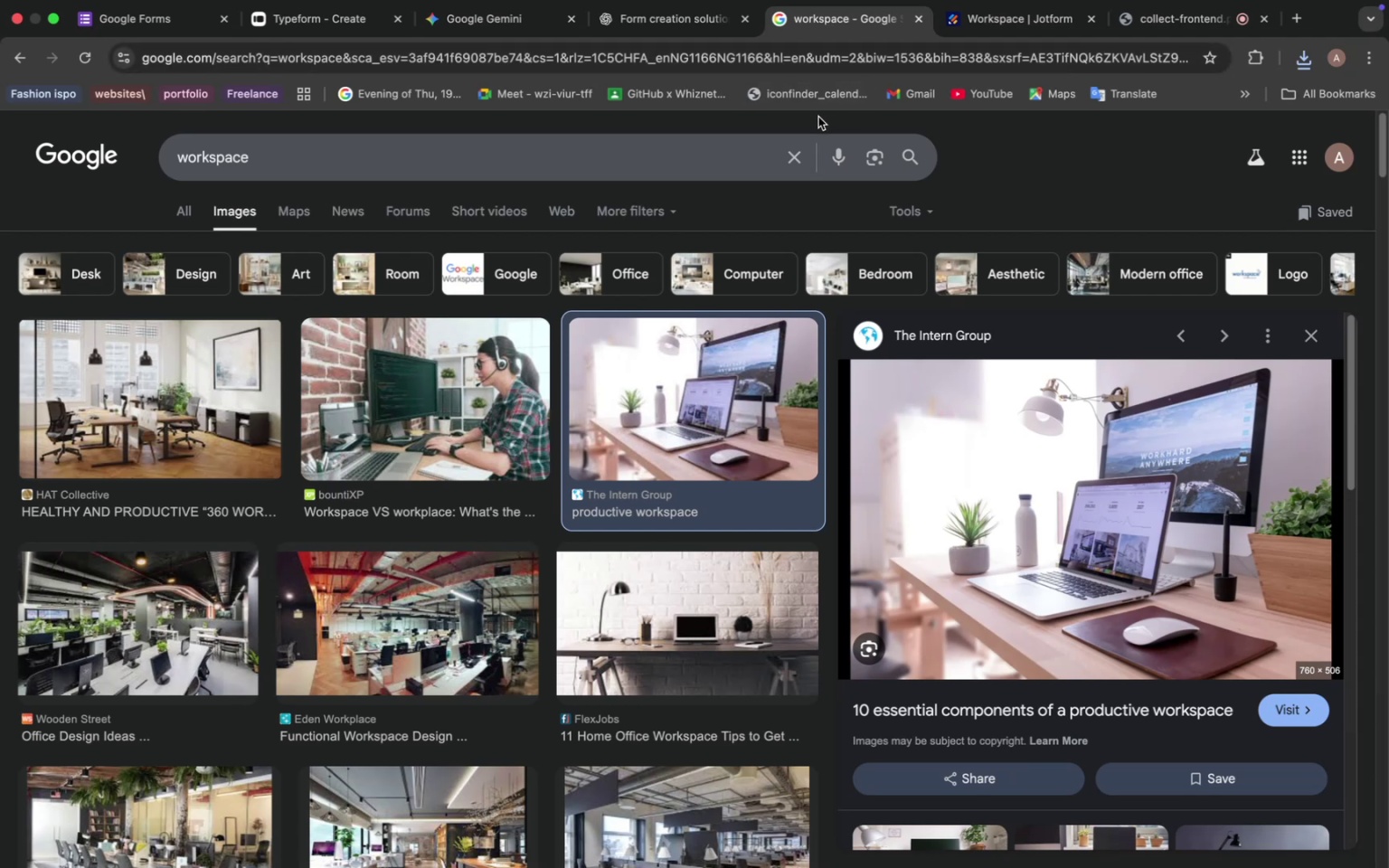 
scroll: coordinate [1056, 504], scroll_direction: down, amount: 15.0
 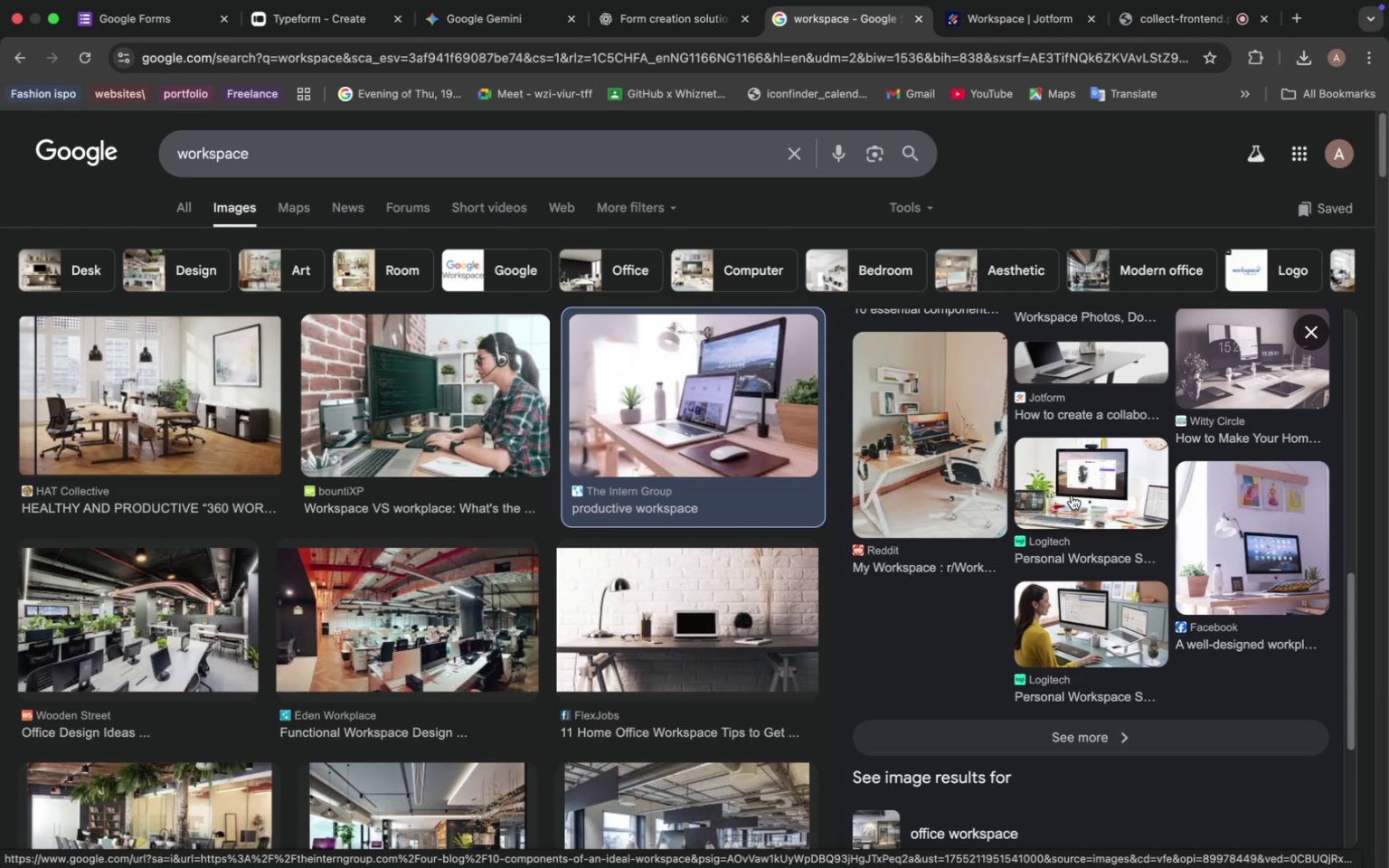 
wait(51.19)
 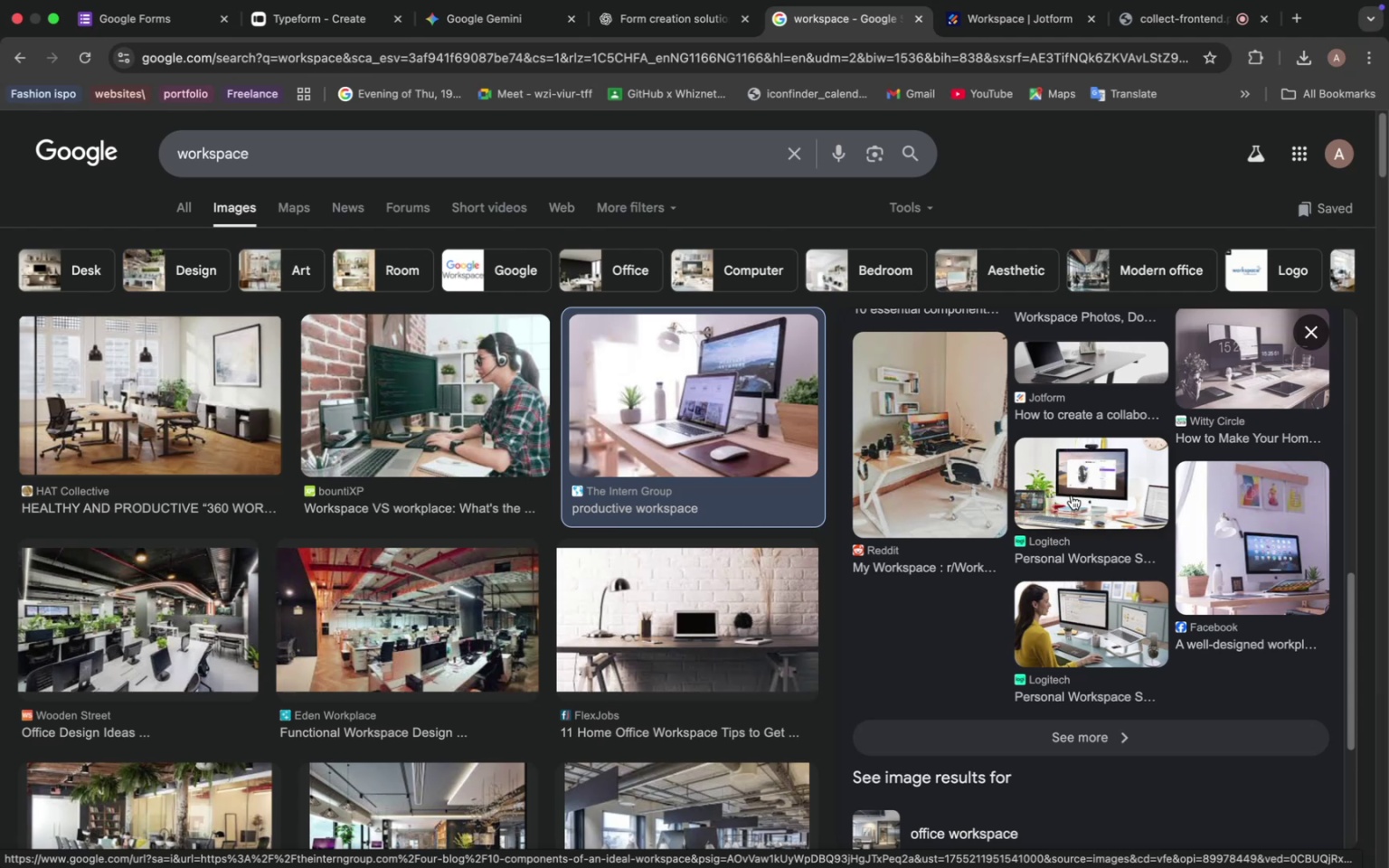 
scroll: coordinate [465, 489], scroll_direction: down, amount: 26.0
 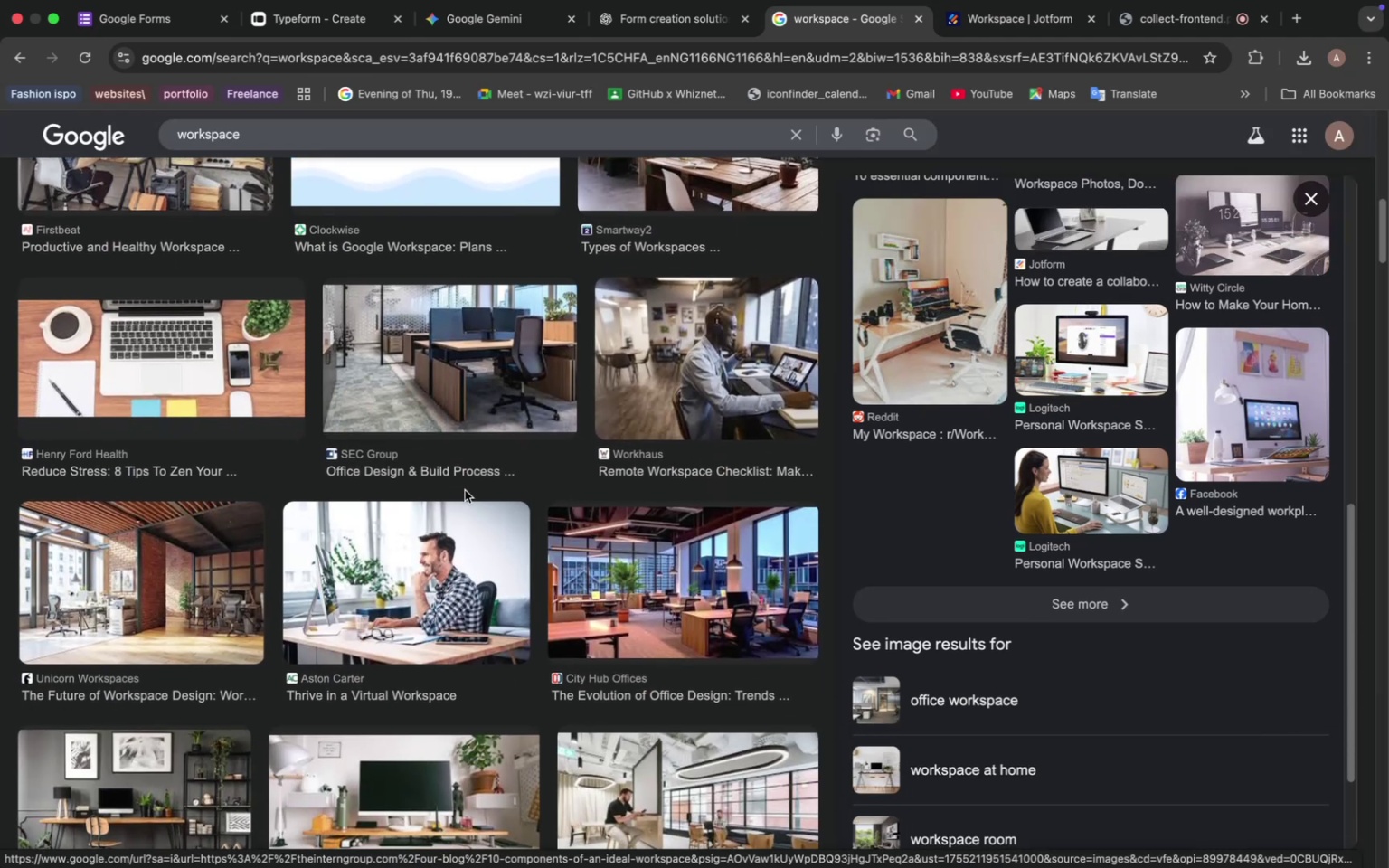 
left_click([713, 362])
 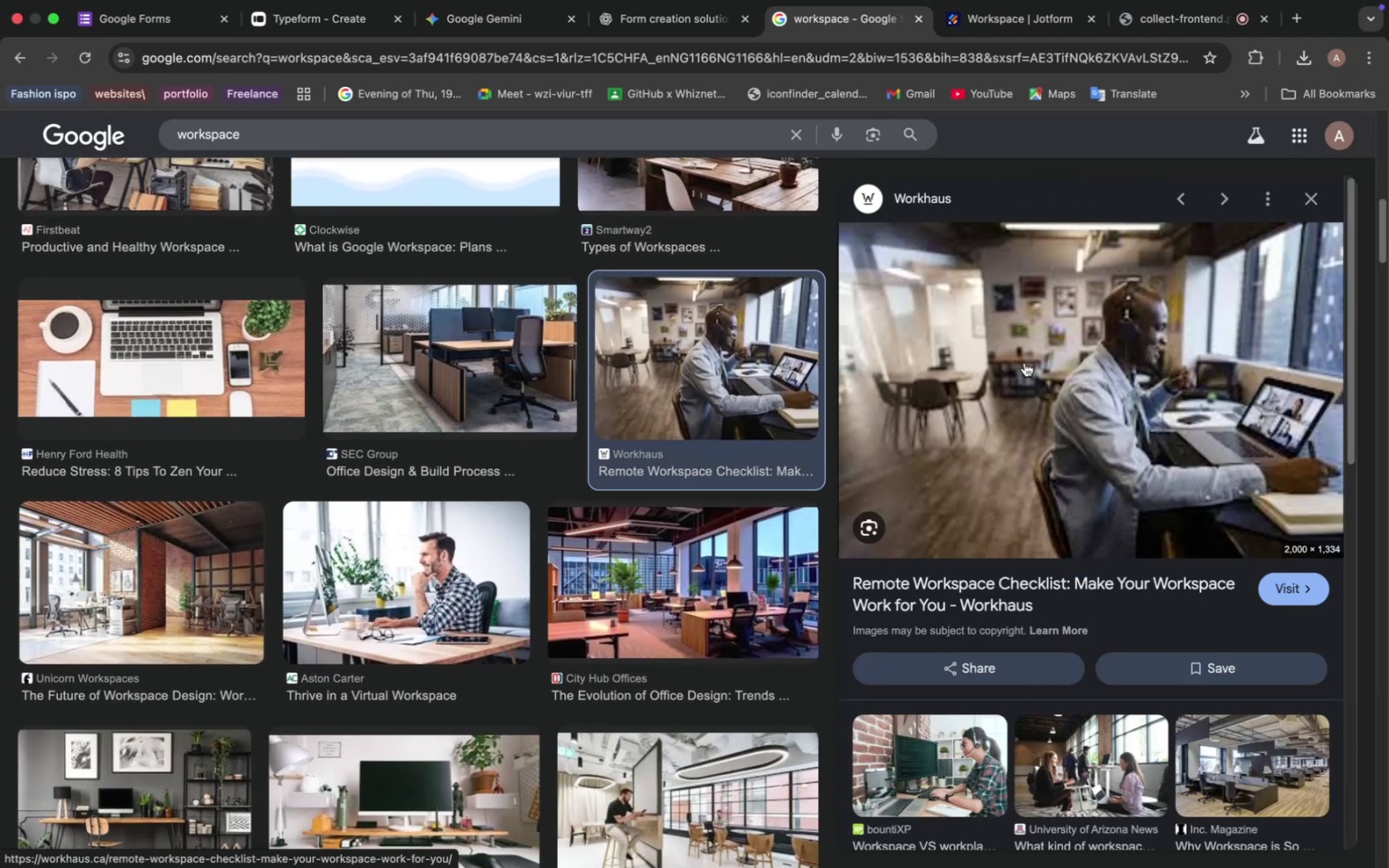 
scroll: coordinate [407, 466], scroll_direction: down, amount: 46.0
 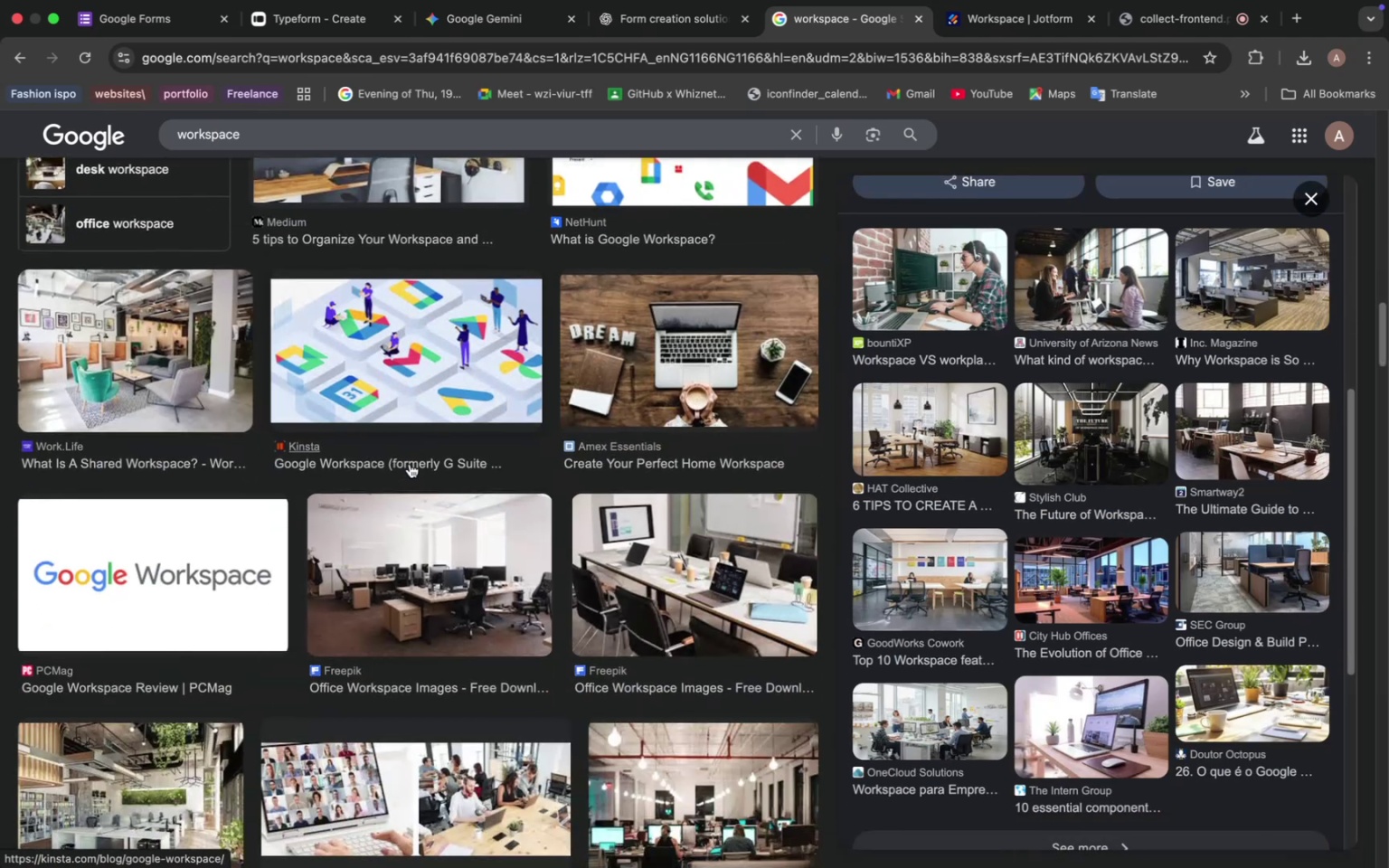 
scroll: coordinate [411, 462], scroll_direction: down, amount: 8.0
 